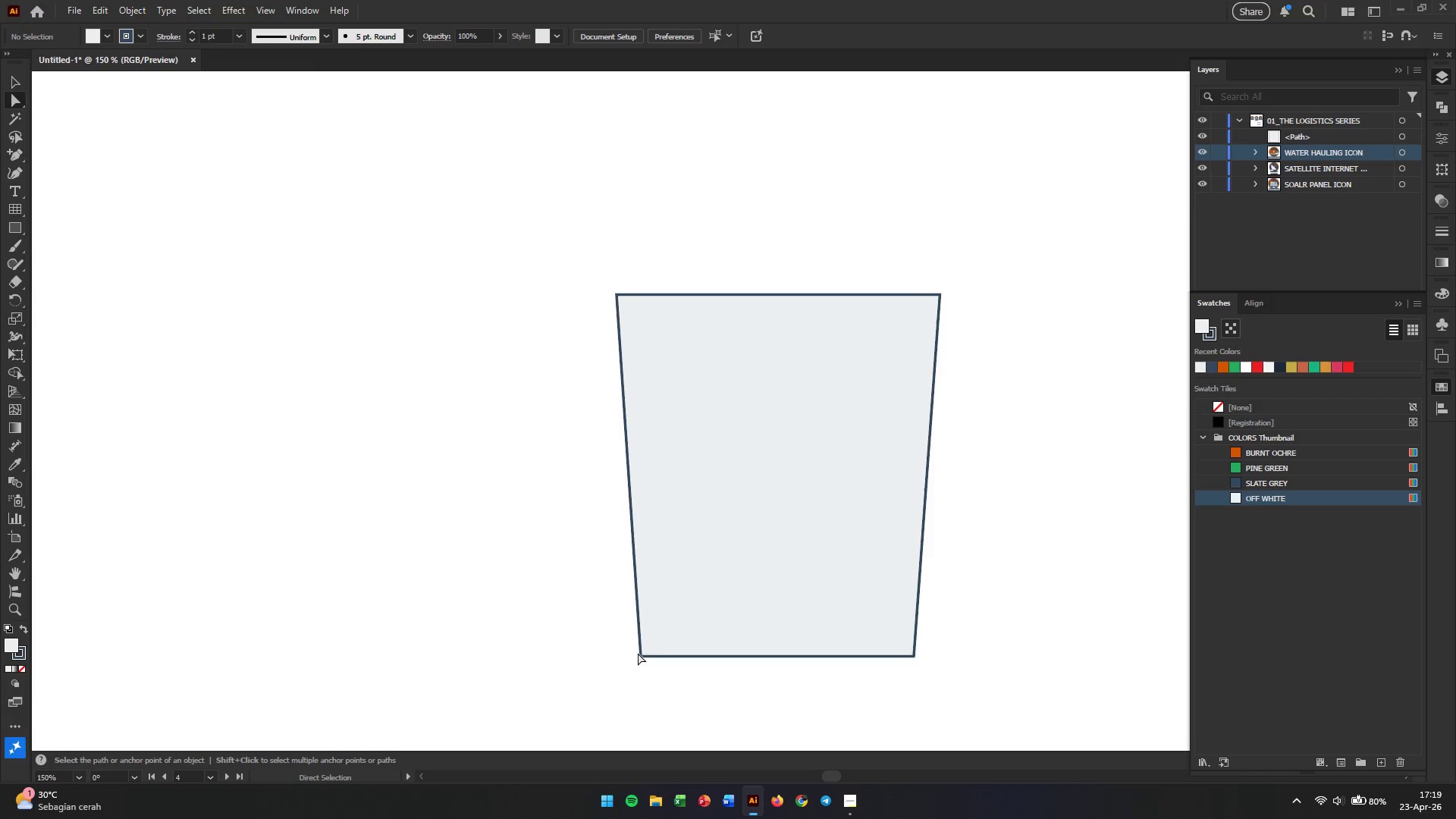 
left_click([641, 653])
 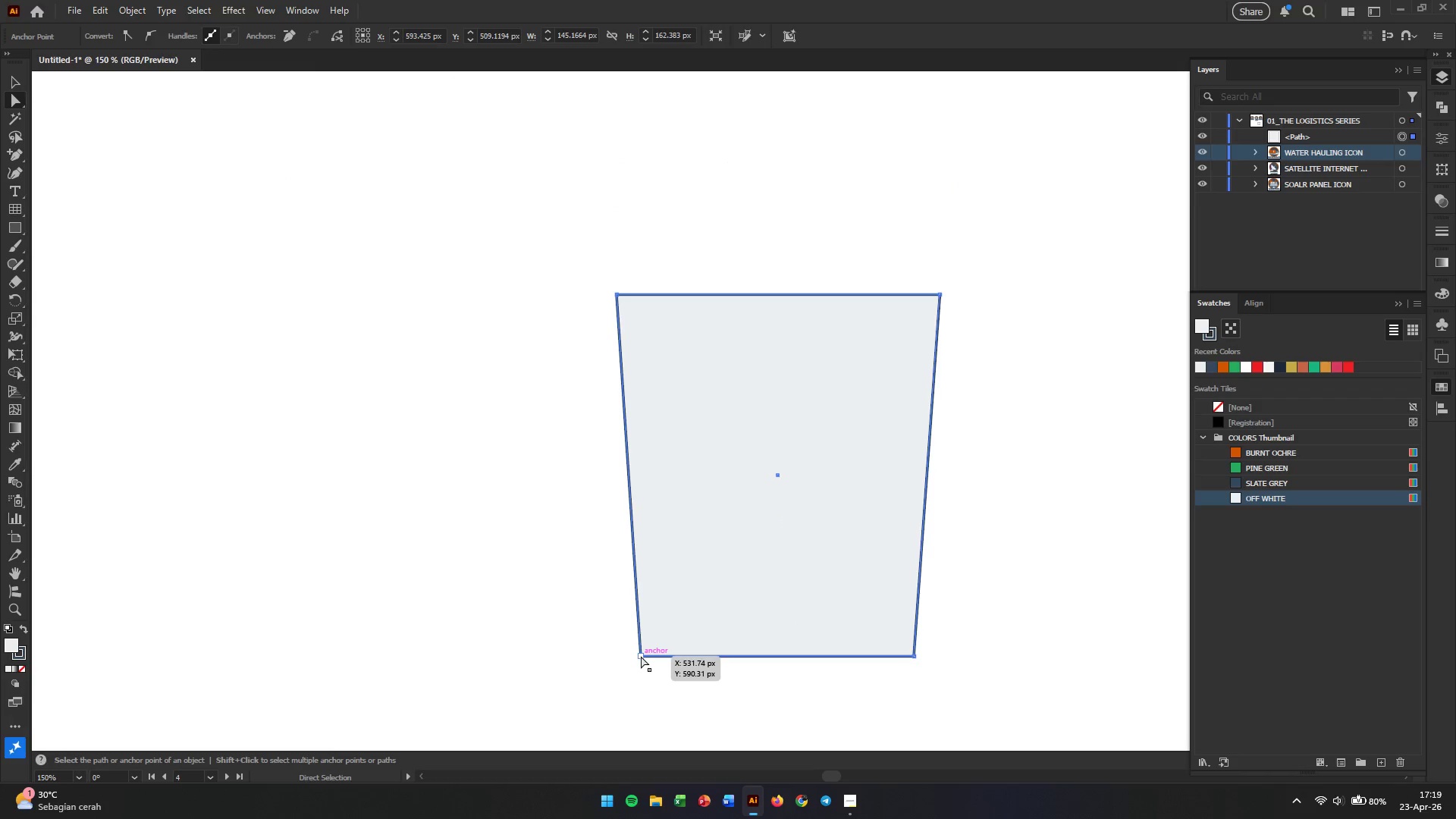 
left_click_drag(start_coordinate=[641, 656], to_coordinate=[645, 656])
 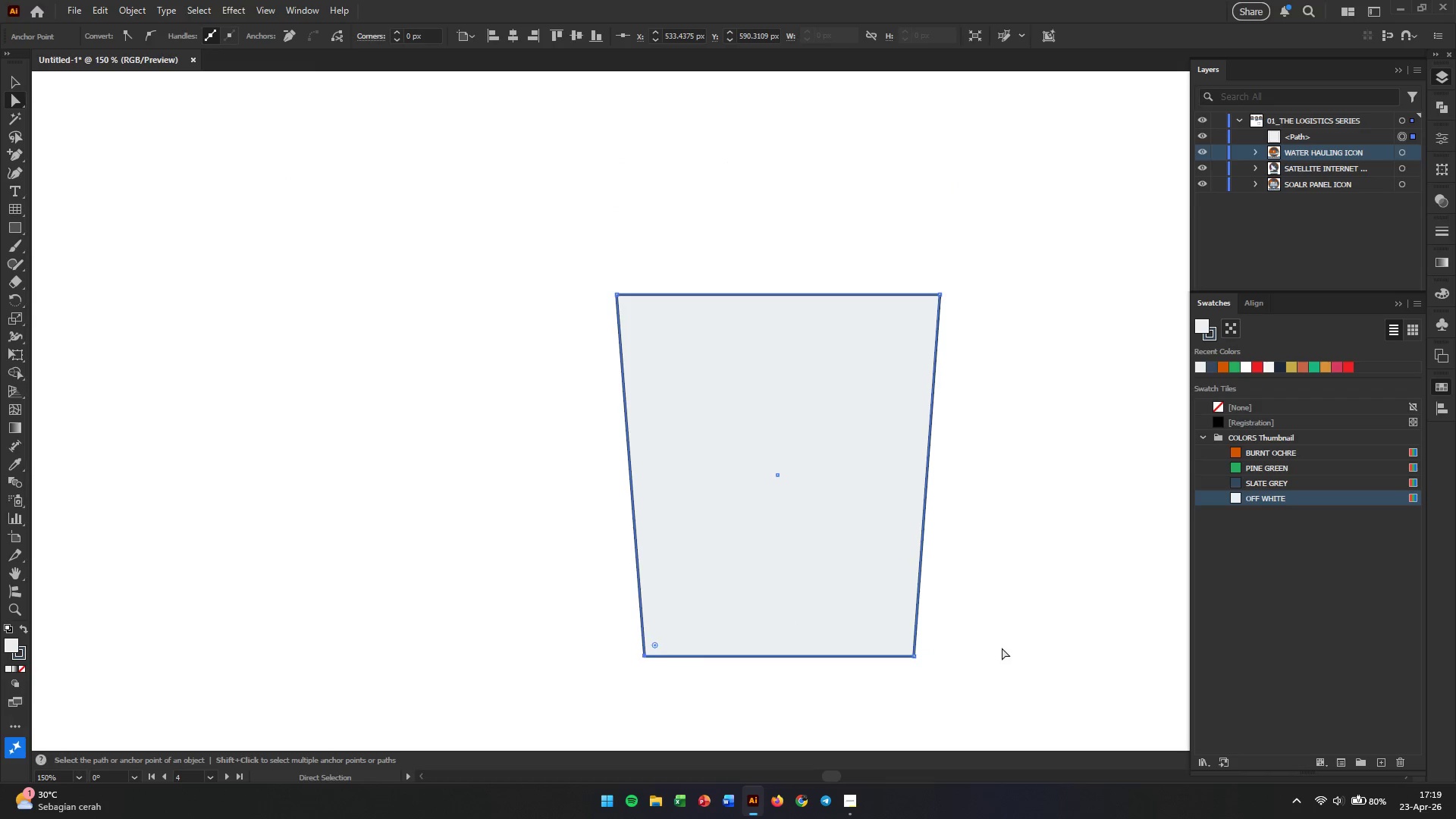 
hold_key(key=ShiftLeft, duration=1.36)
 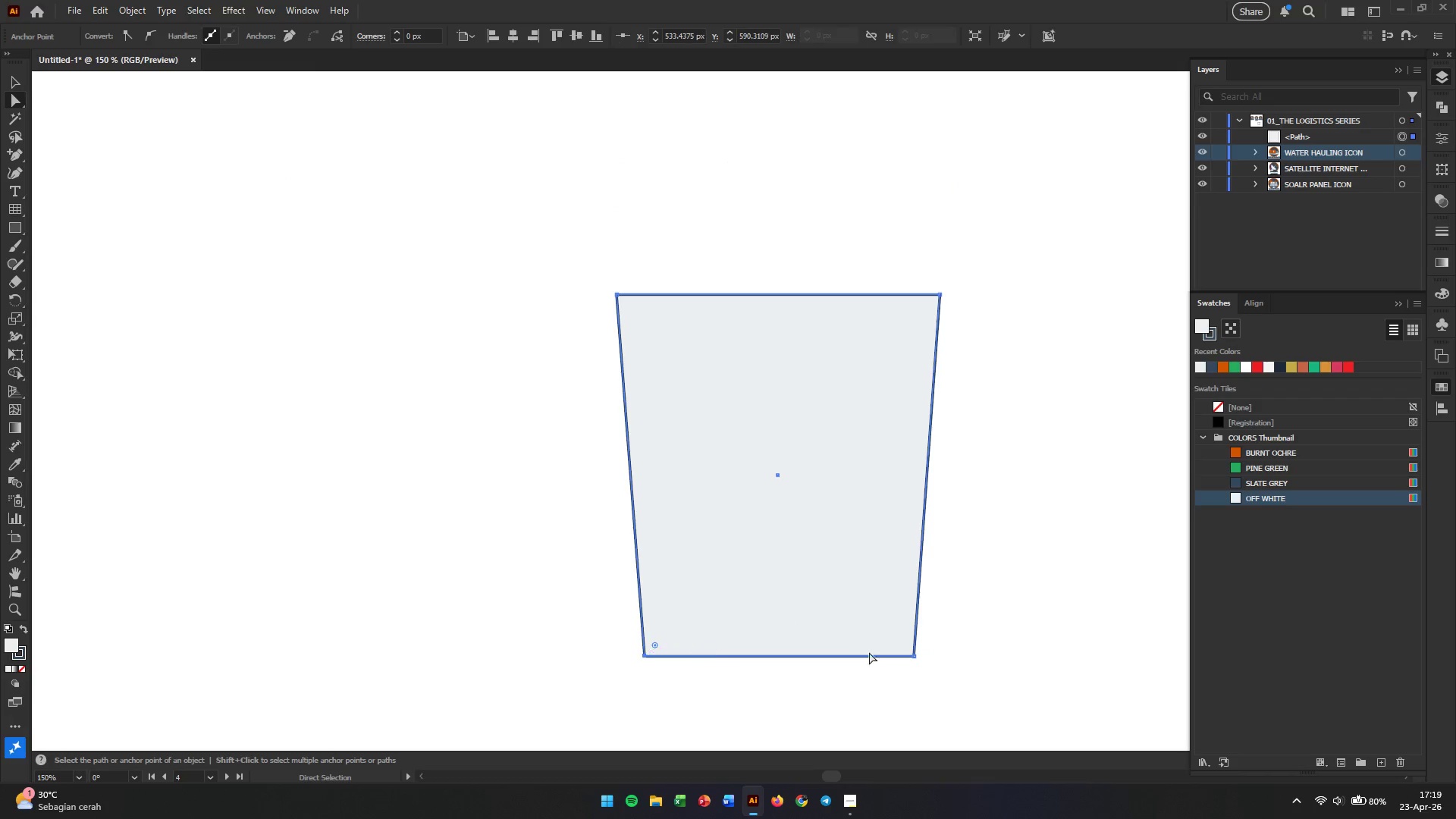 
left_click([1002, 648])
 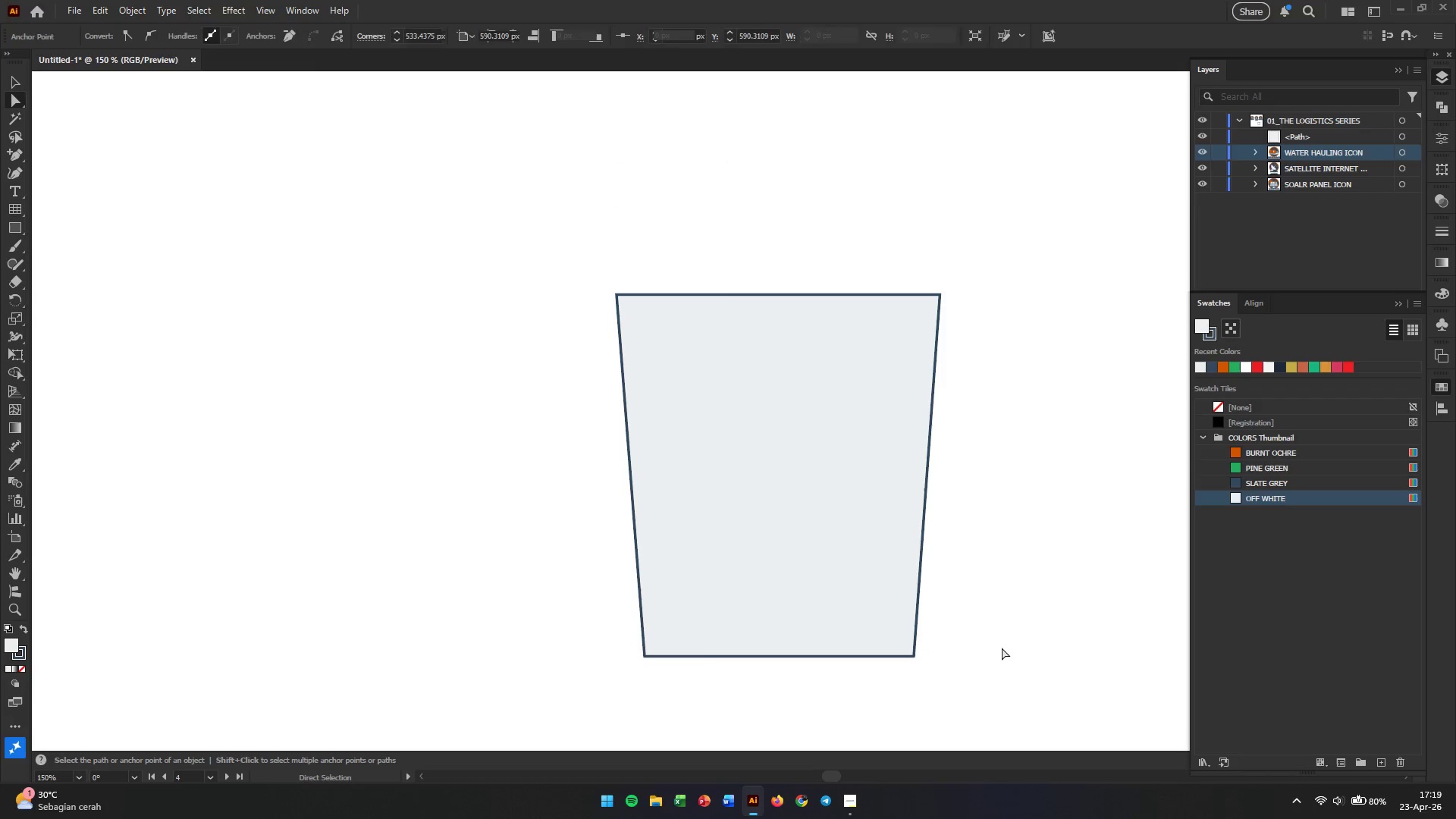 
hold_key(key=AltLeft, duration=0.61)
scroll: coordinate [1002, 648], scroll_direction: down, amount: 2.0
 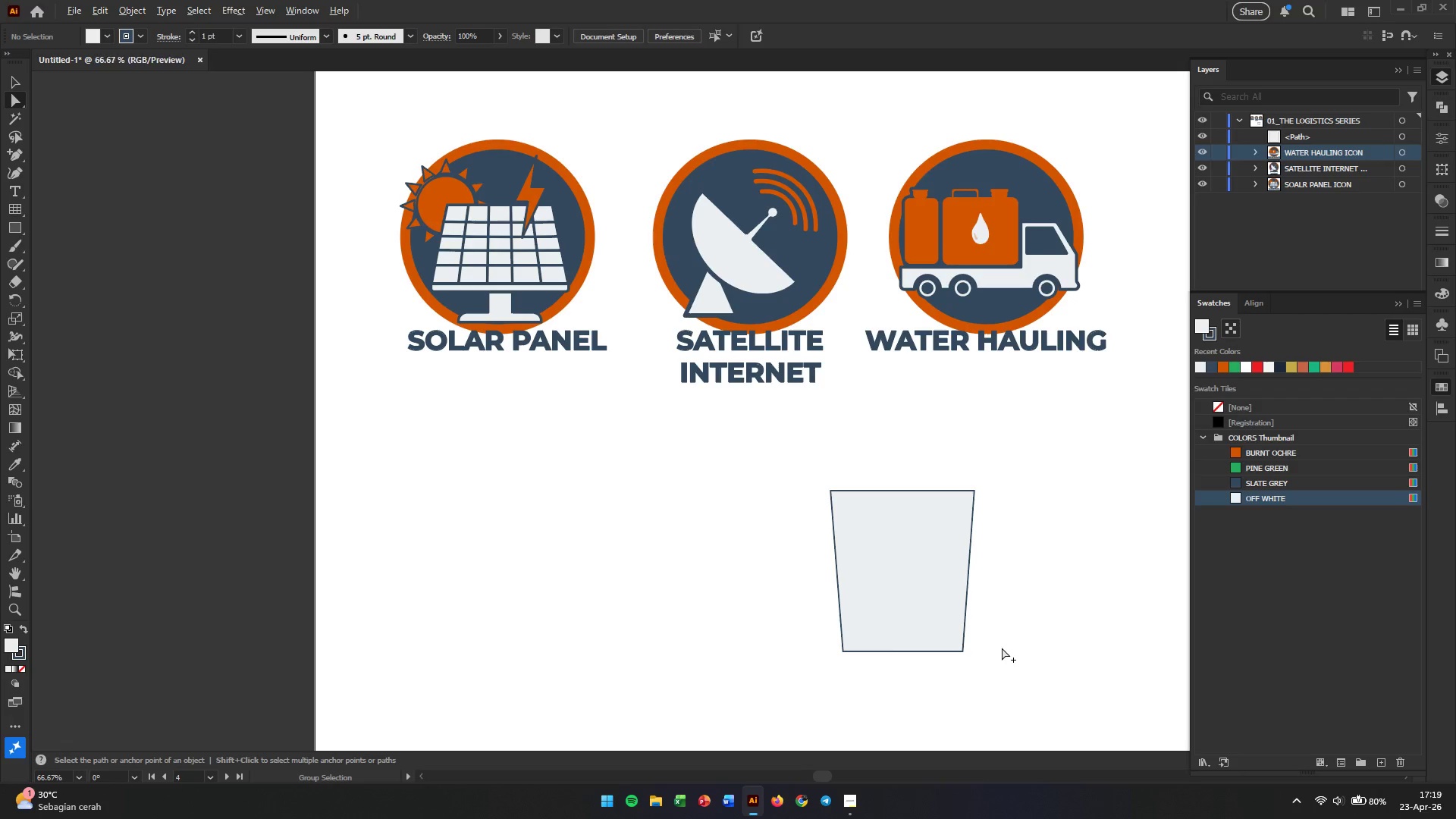 
hold_key(key=AltLeft, duration=1.2)
scroll: coordinate [981, 662], scroll_direction: up, amount: 1.0
 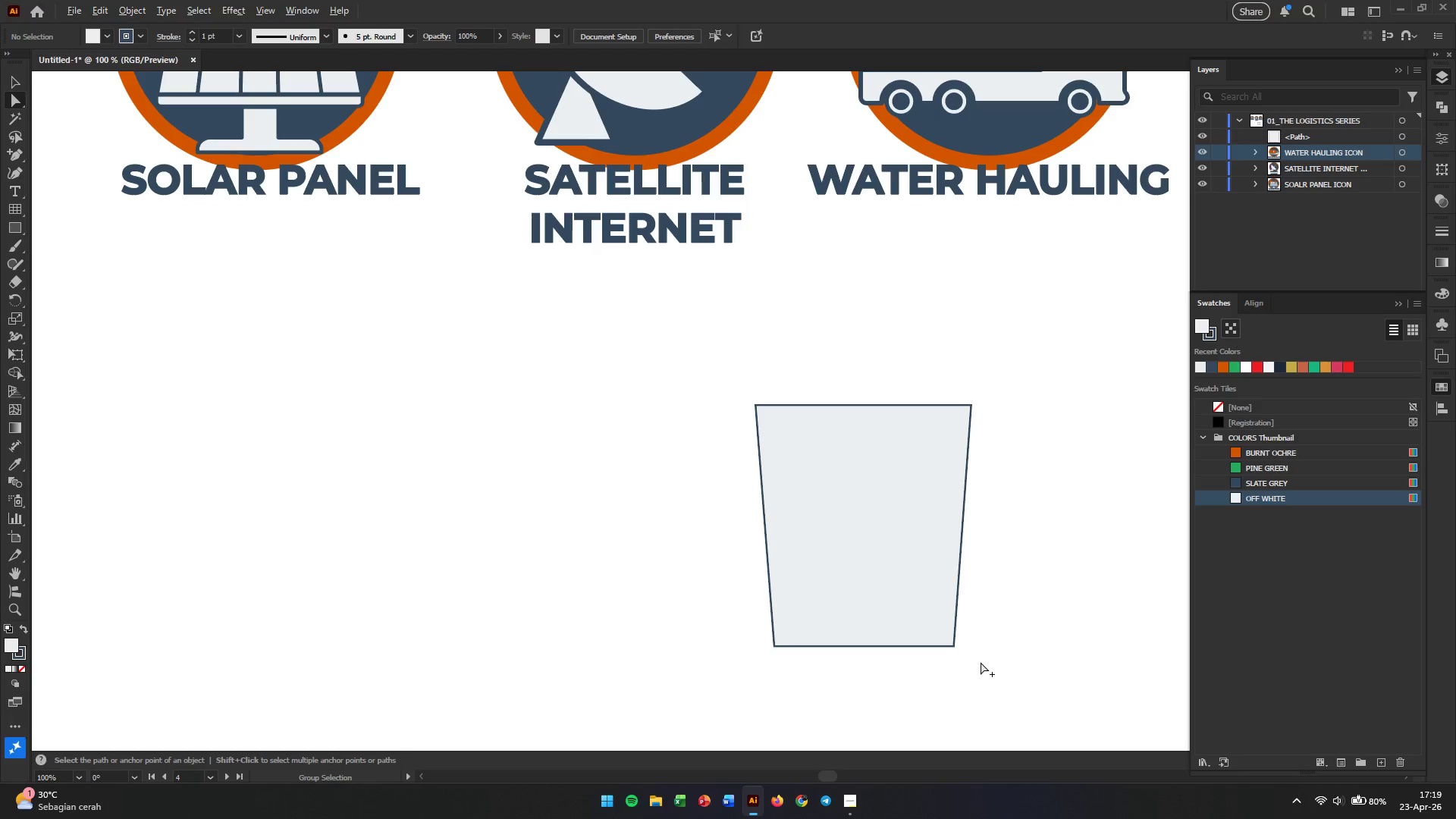 
key(Control+Z)
 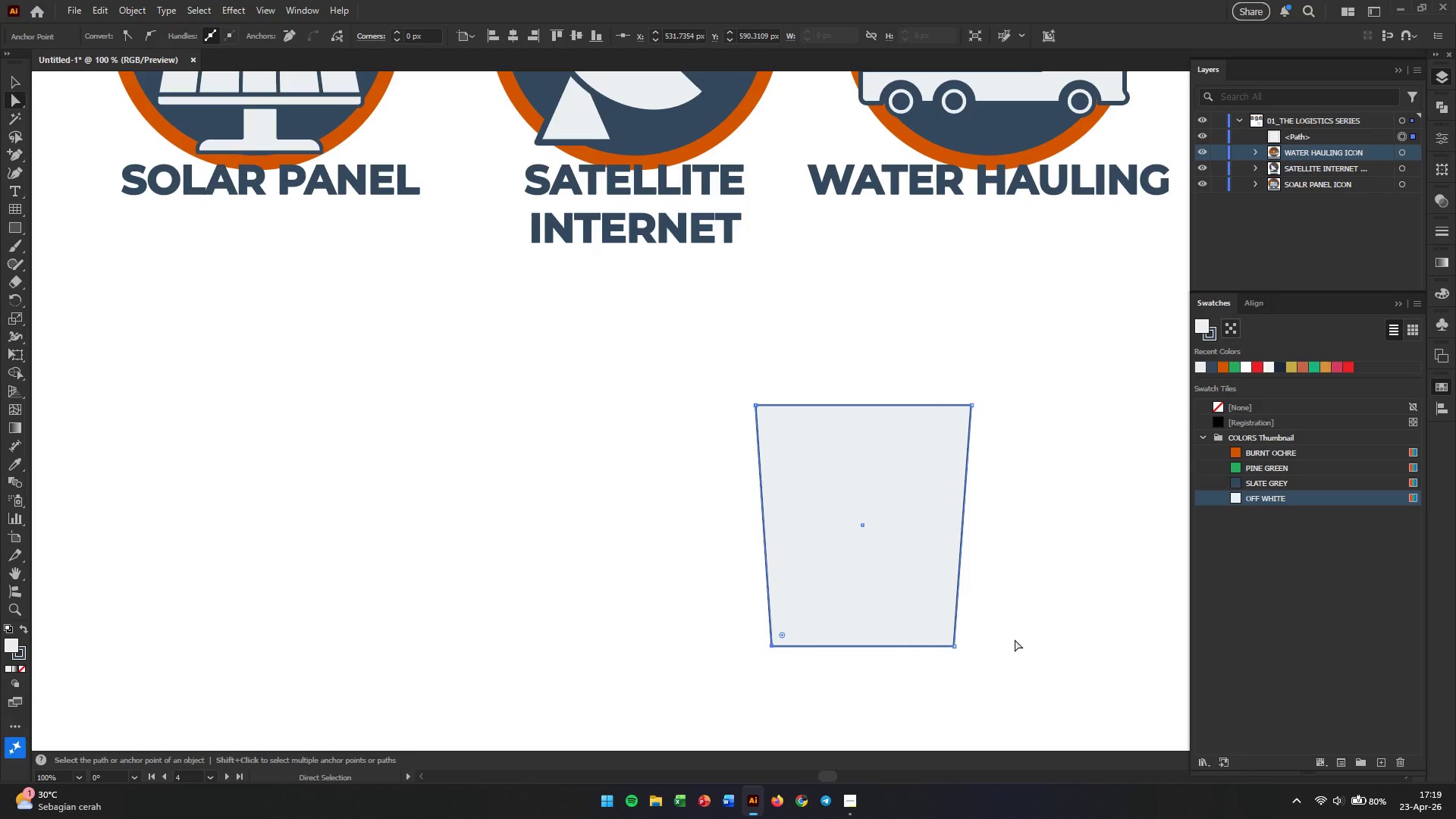 
left_click([1015, 639])
 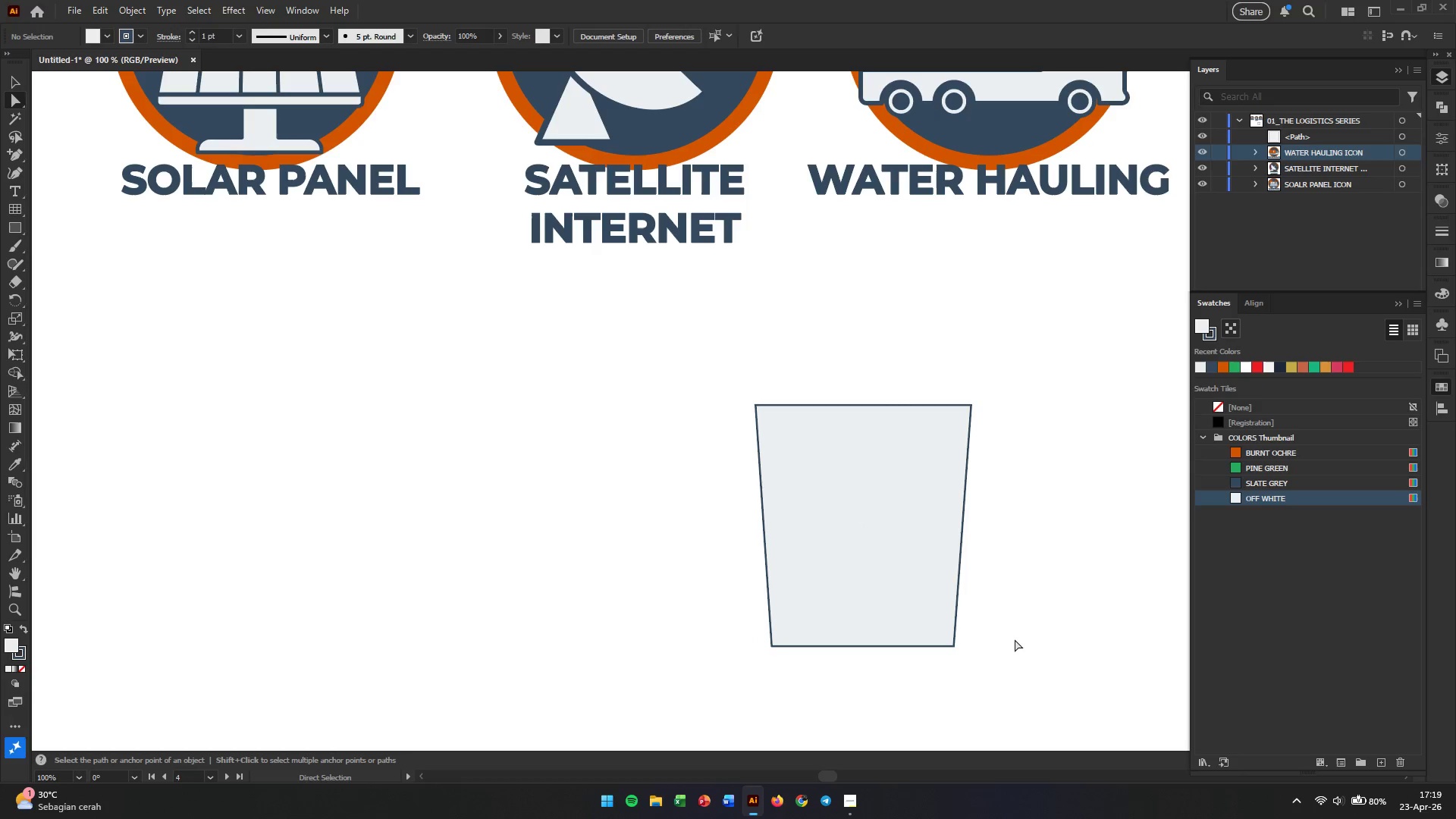 
hold_key(key=Space, duration=0.64)
 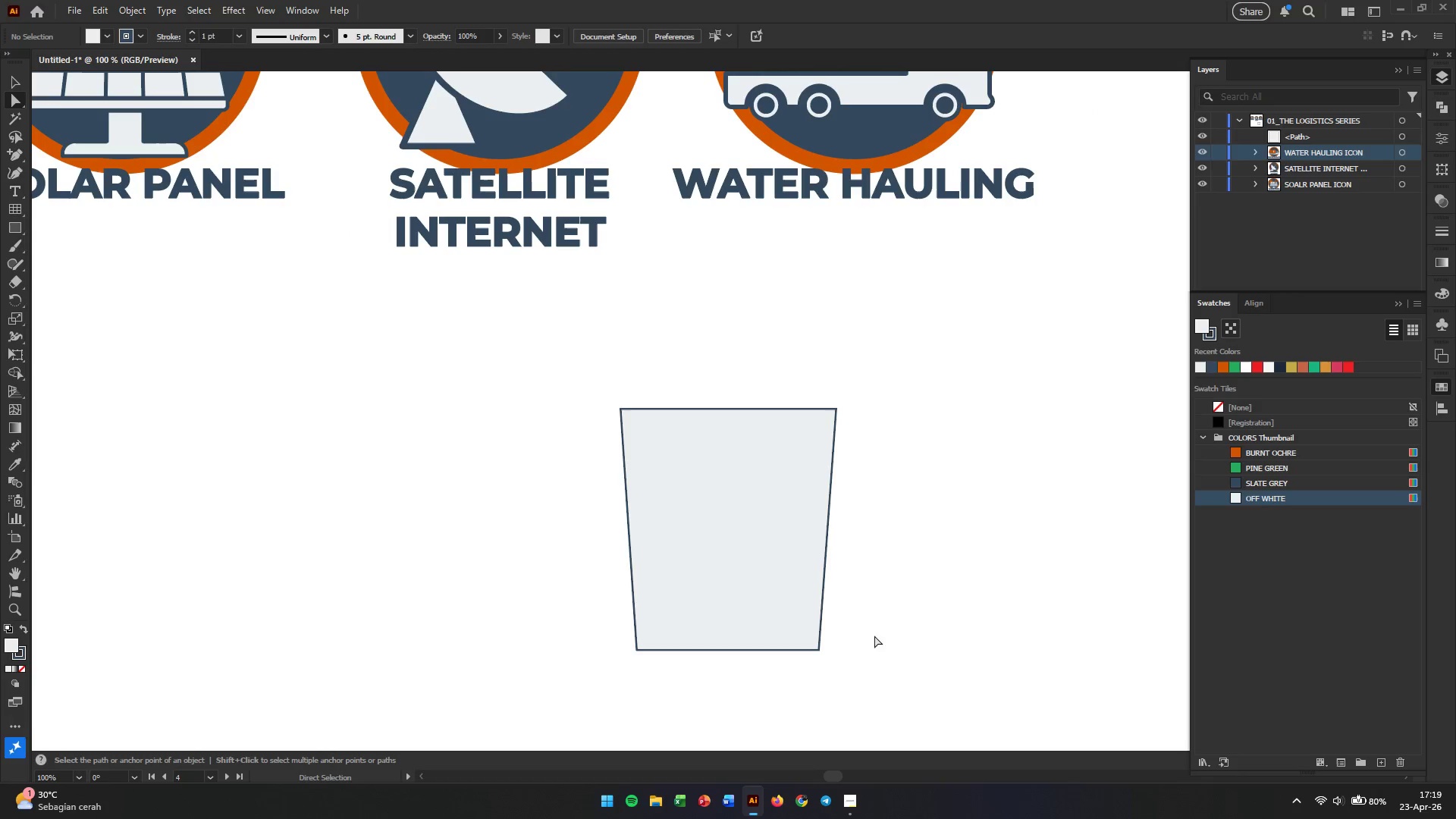 
left_click_drag(start_coordinate=[1015, 639], to_coordinate=[879, 644])
 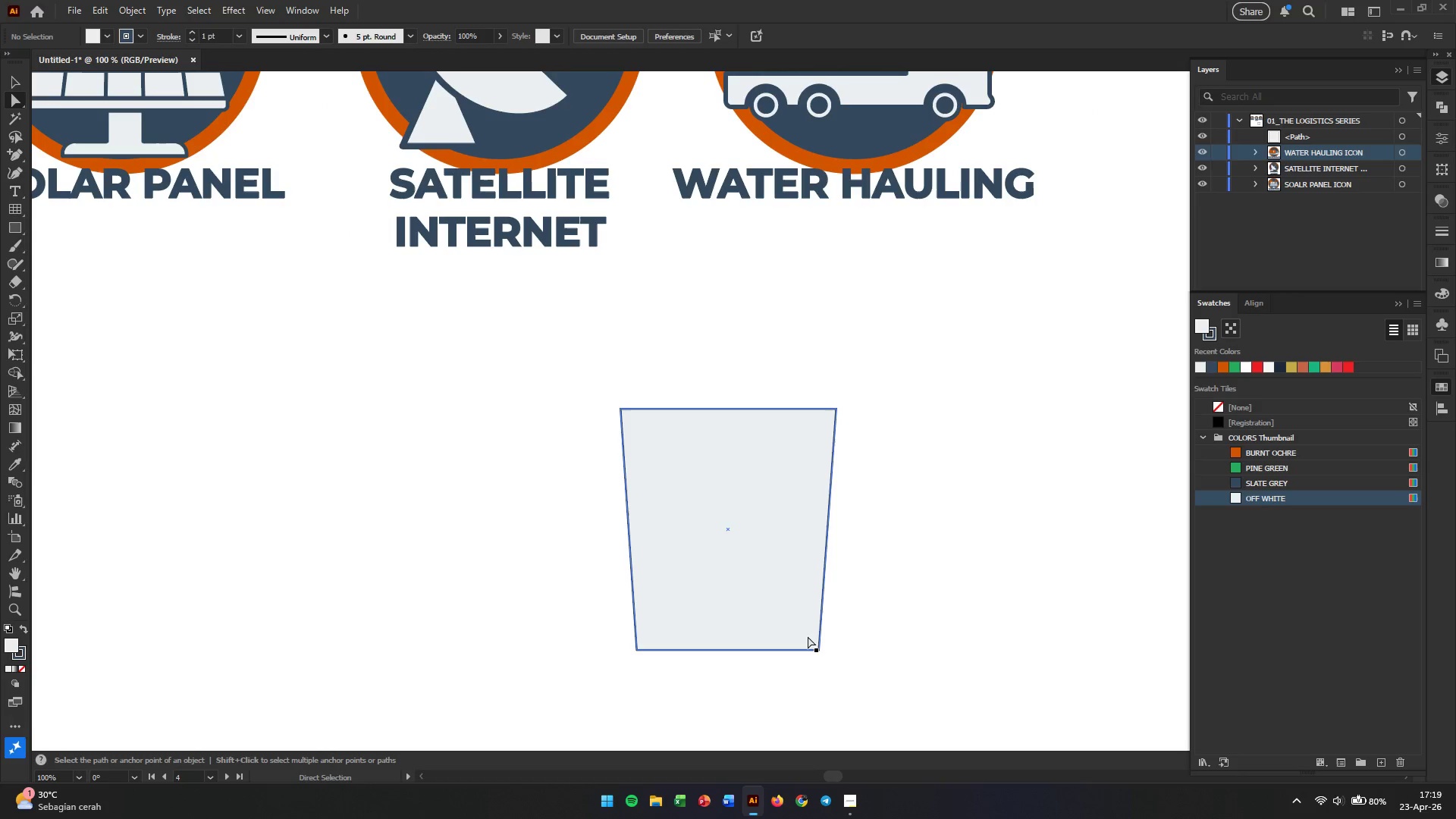 
hold_key(key=AltLeft, duration=0.52)
scroll: coordinate [773, 650], scroll_direction: up, amount: 1.0
 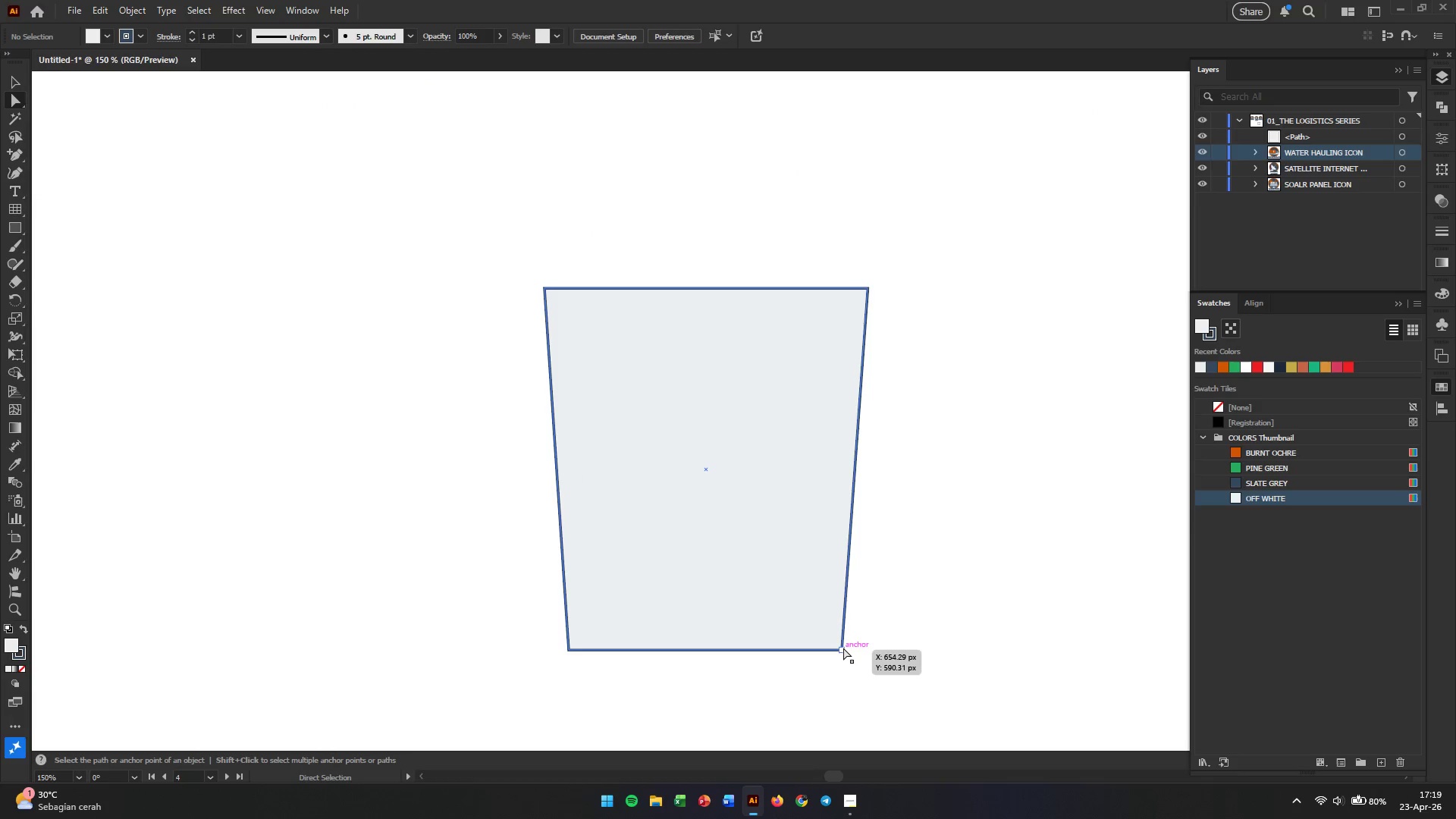 
hold_key(key=ShiftLeft, duration=1.34)
 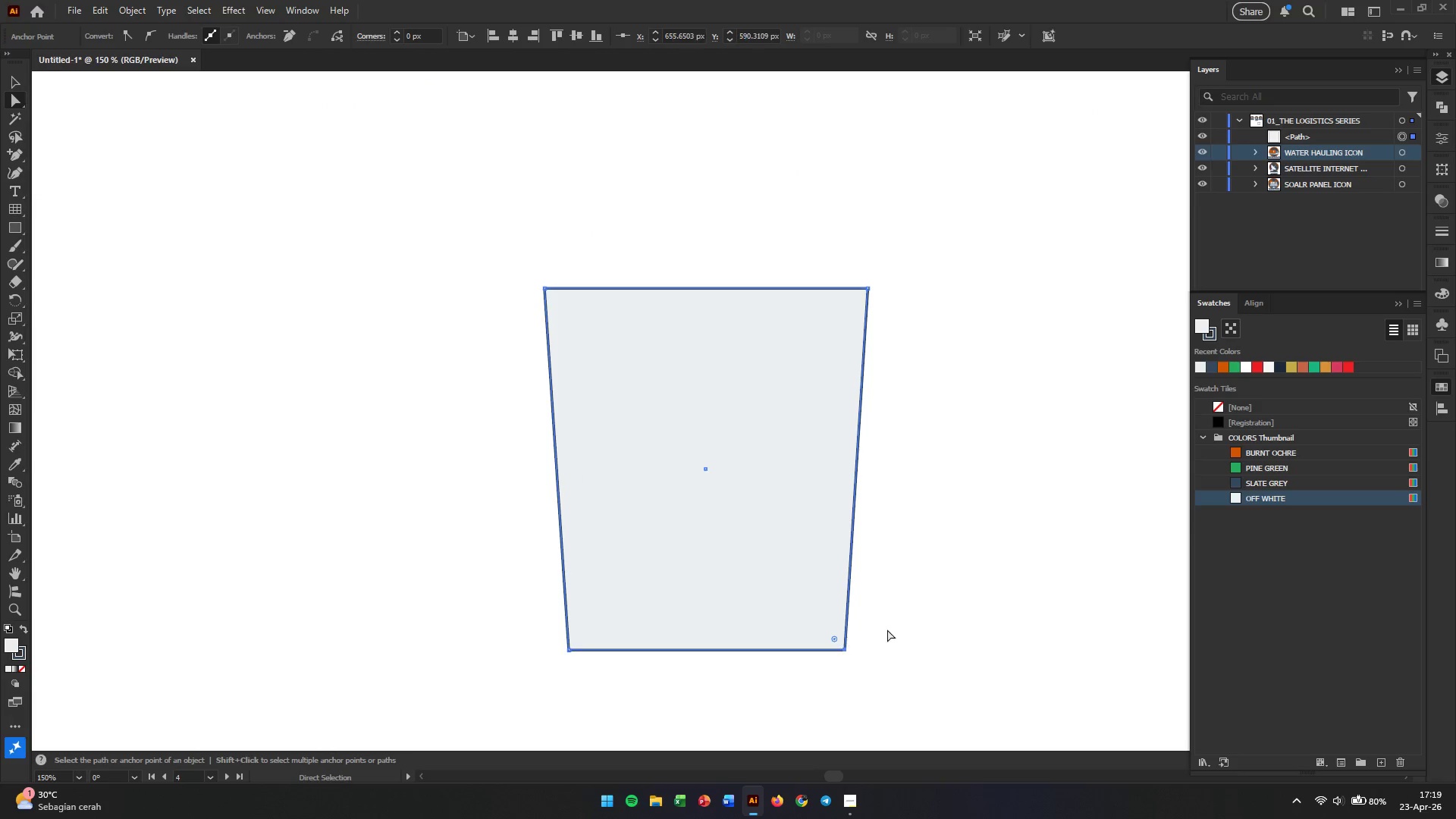 
left_click([888, 628])
 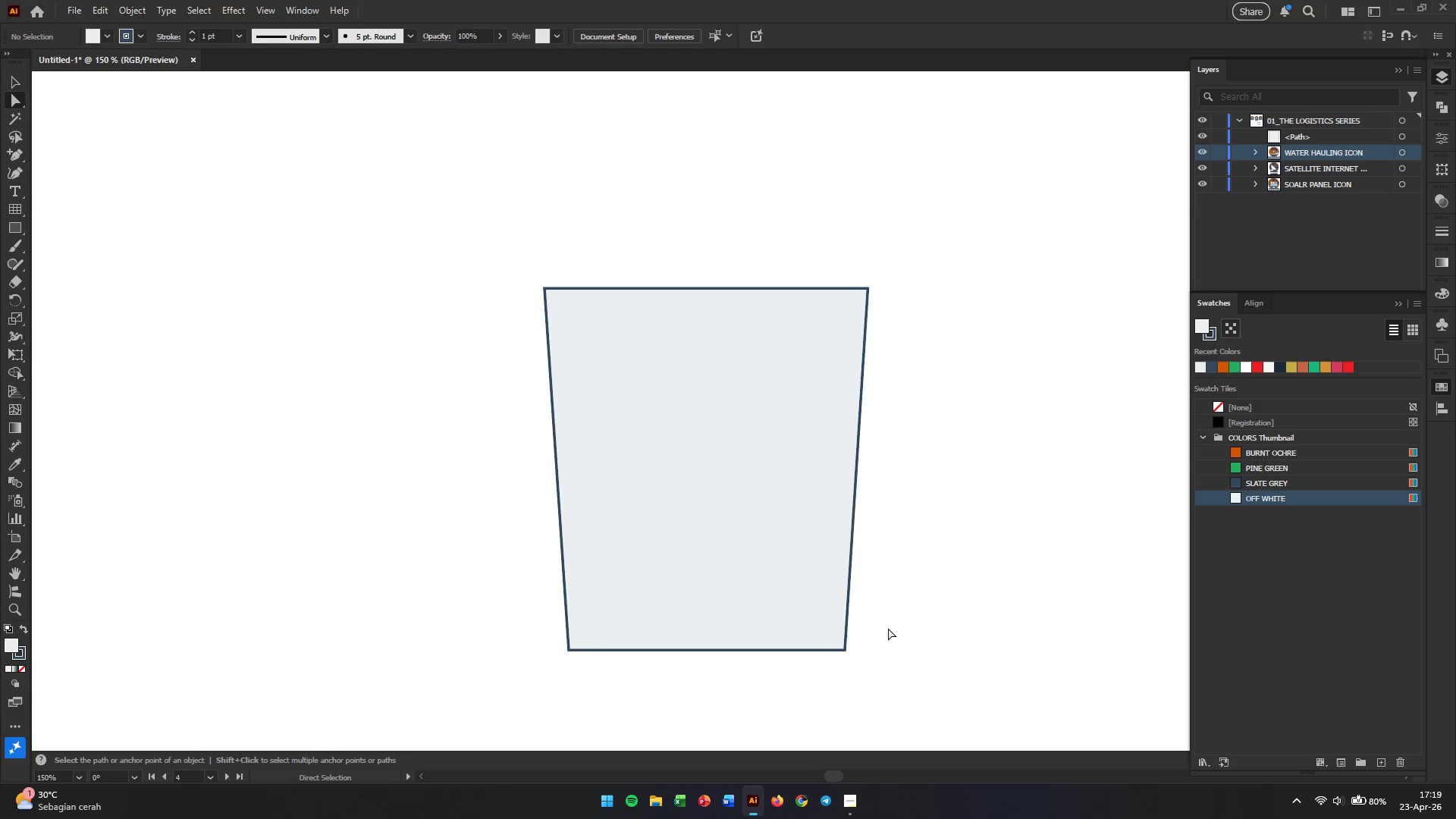 
hold_key(key=AltLeft, duration=0.38)
scroll: coordinate [888, 628], scroll_direction: down, amount: 2.0
 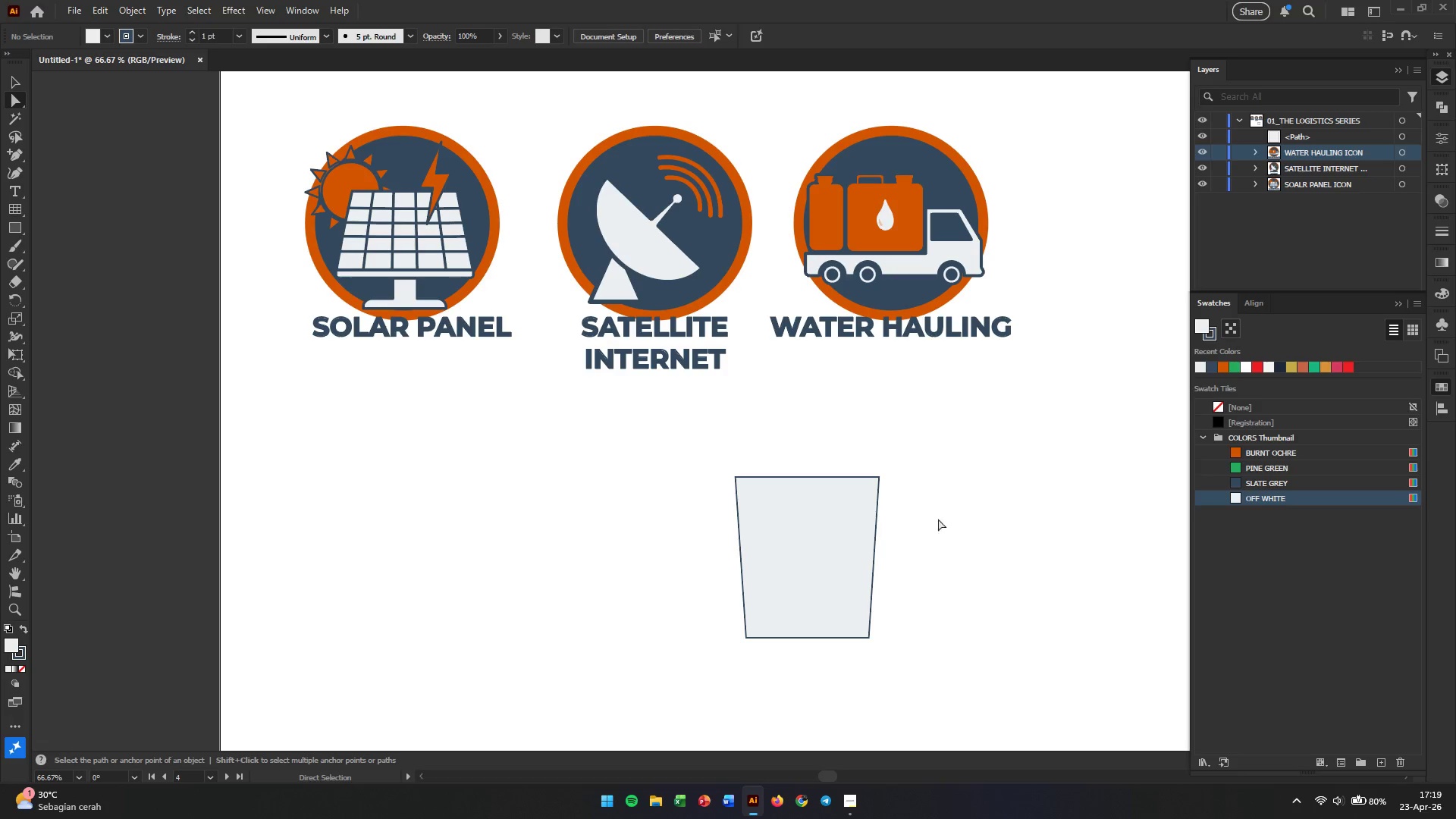 
left_click_drag(start_coordinate=[964, 463], to_coordinate=[662, 711])
 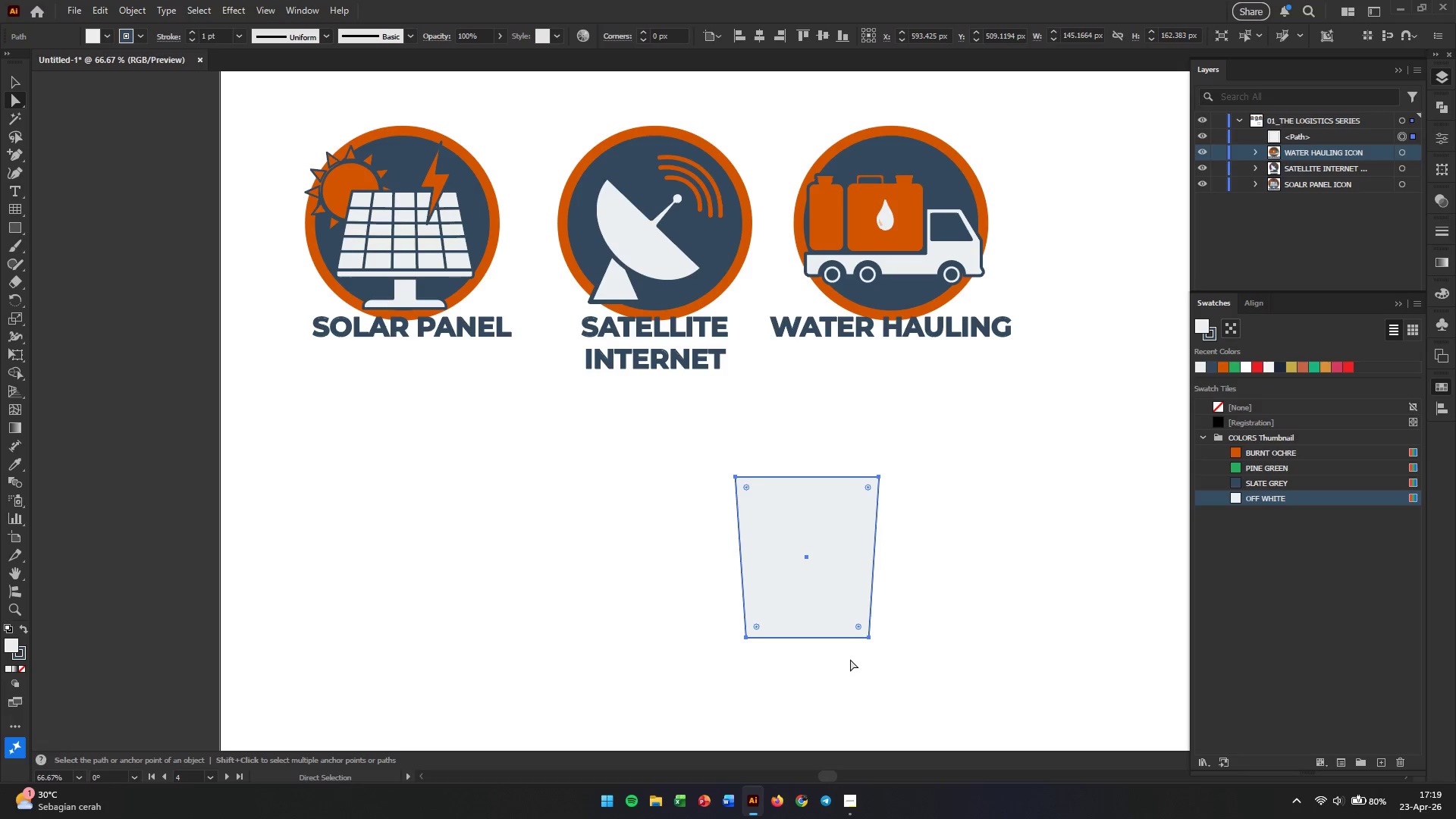 
left_click([952, 601])
 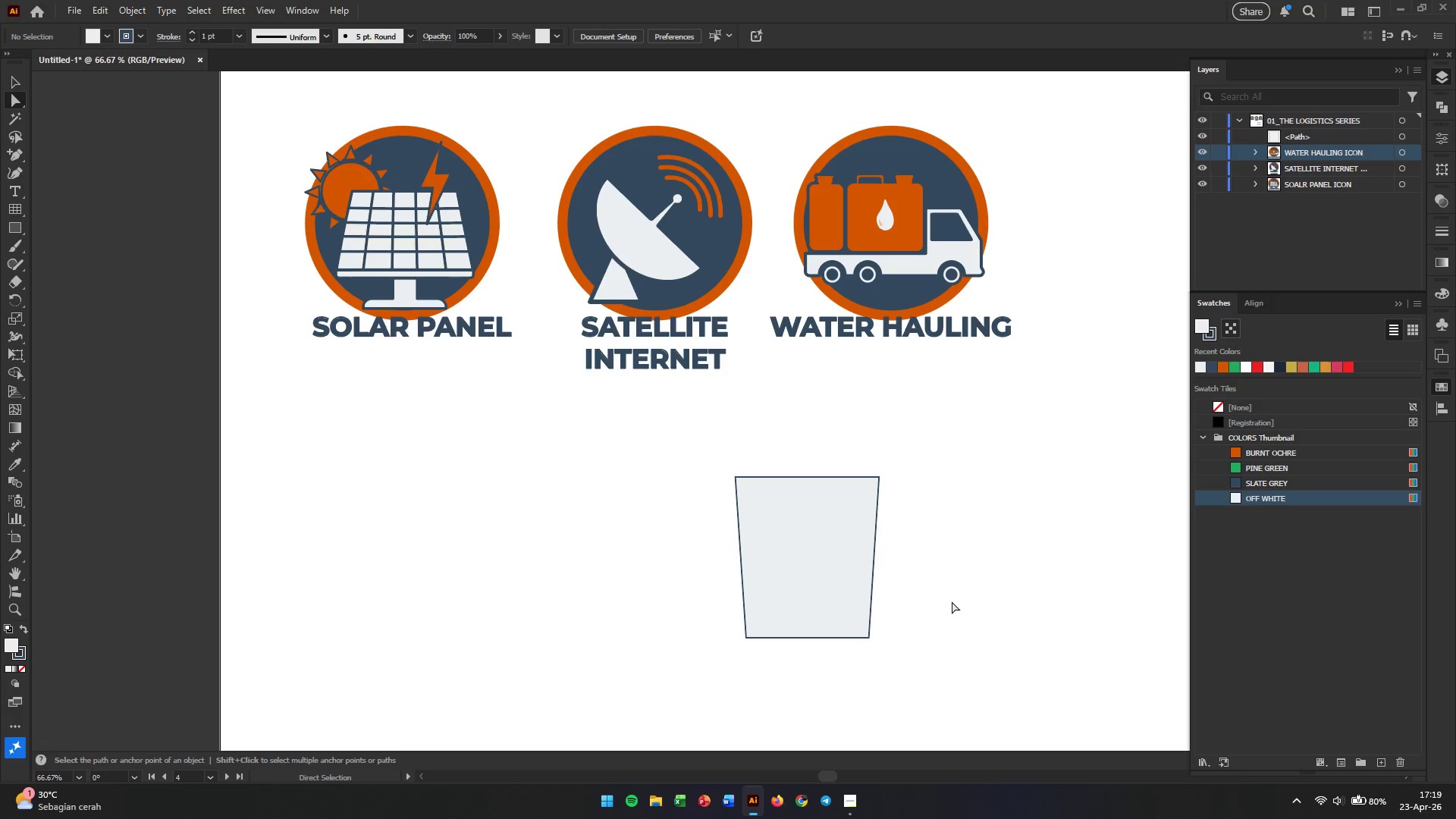 
hold_key(key=AltLeft, duration=0.61)
scroll: coordinate [952, 601], scroll_direction: up, amount: 2.0
 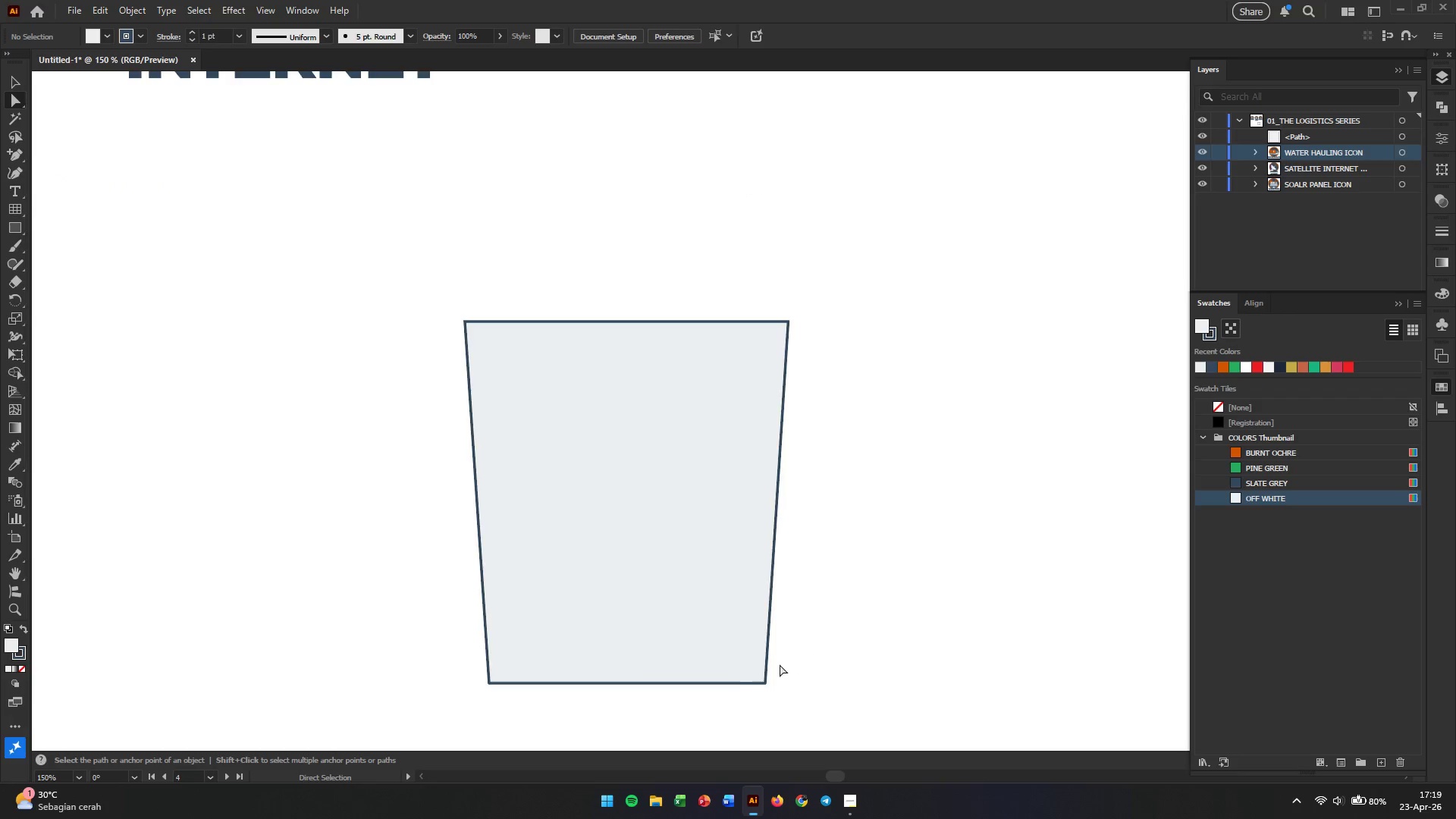 
left_click([728, 675])
 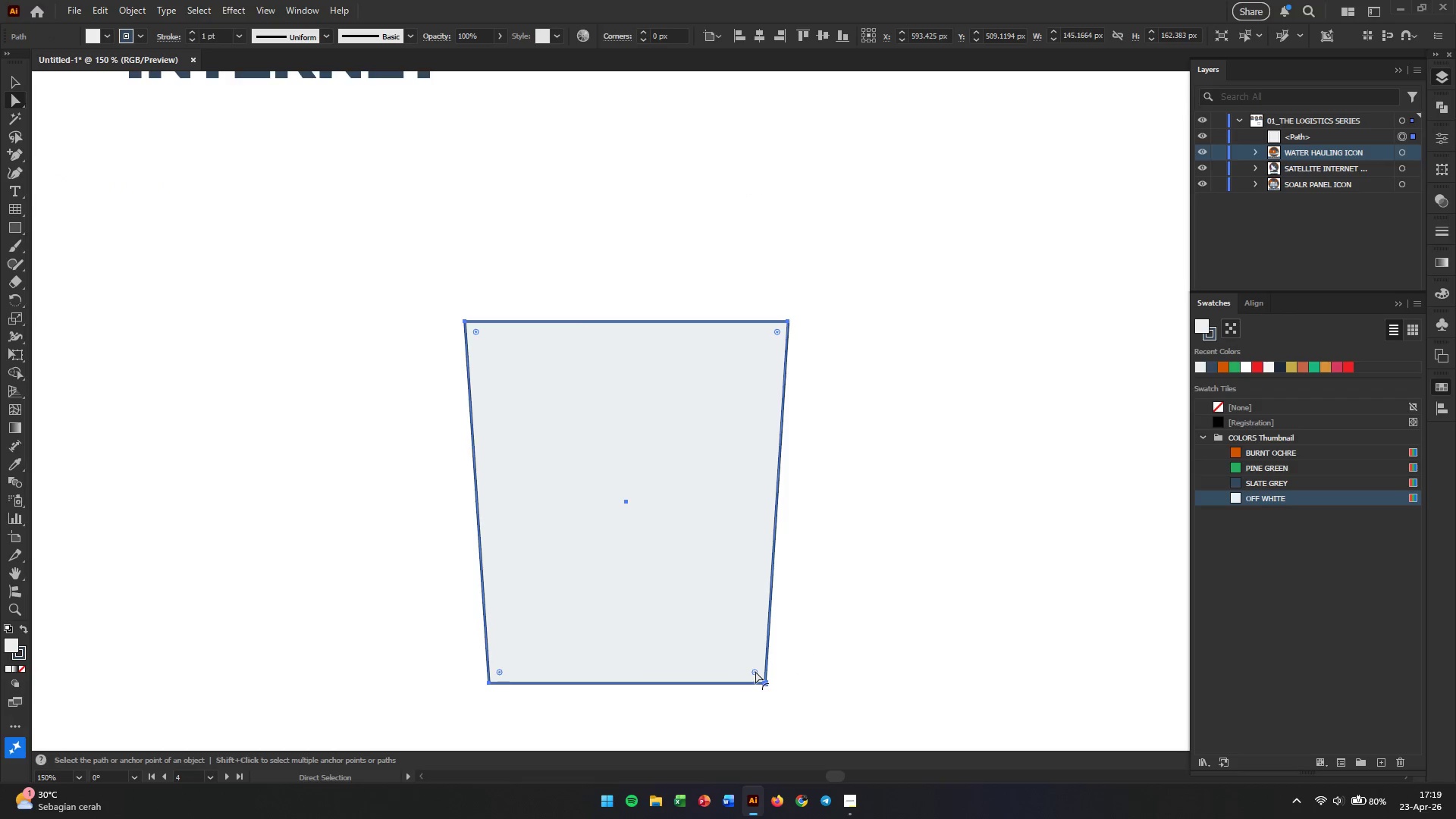 
left_click_drag(start_coordinate=[801, 667], to_coordinate=[408, 707])
 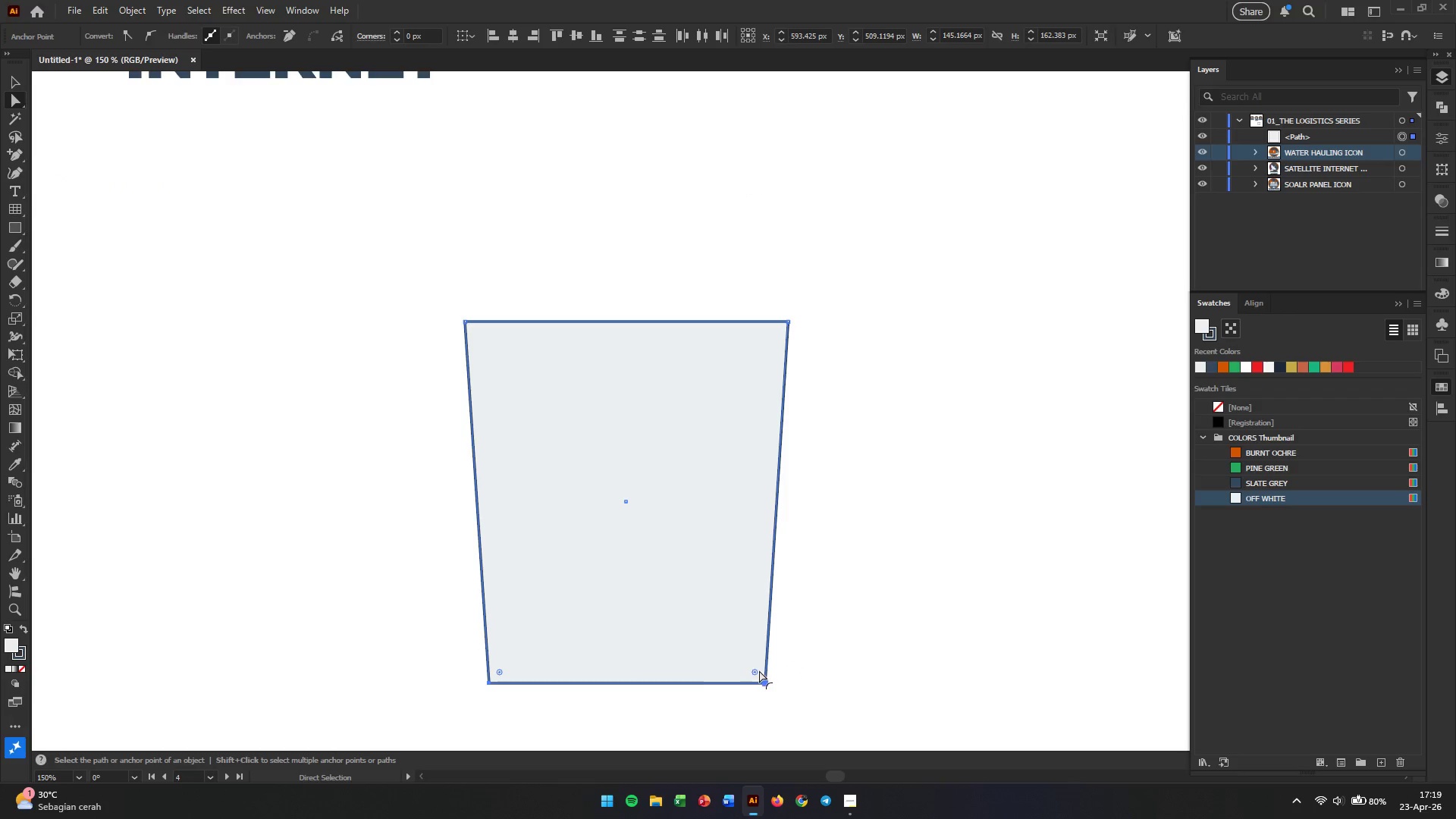 
left_click_drag(start_coordinate=[755, 670], to_coordinate=[736, 644])
 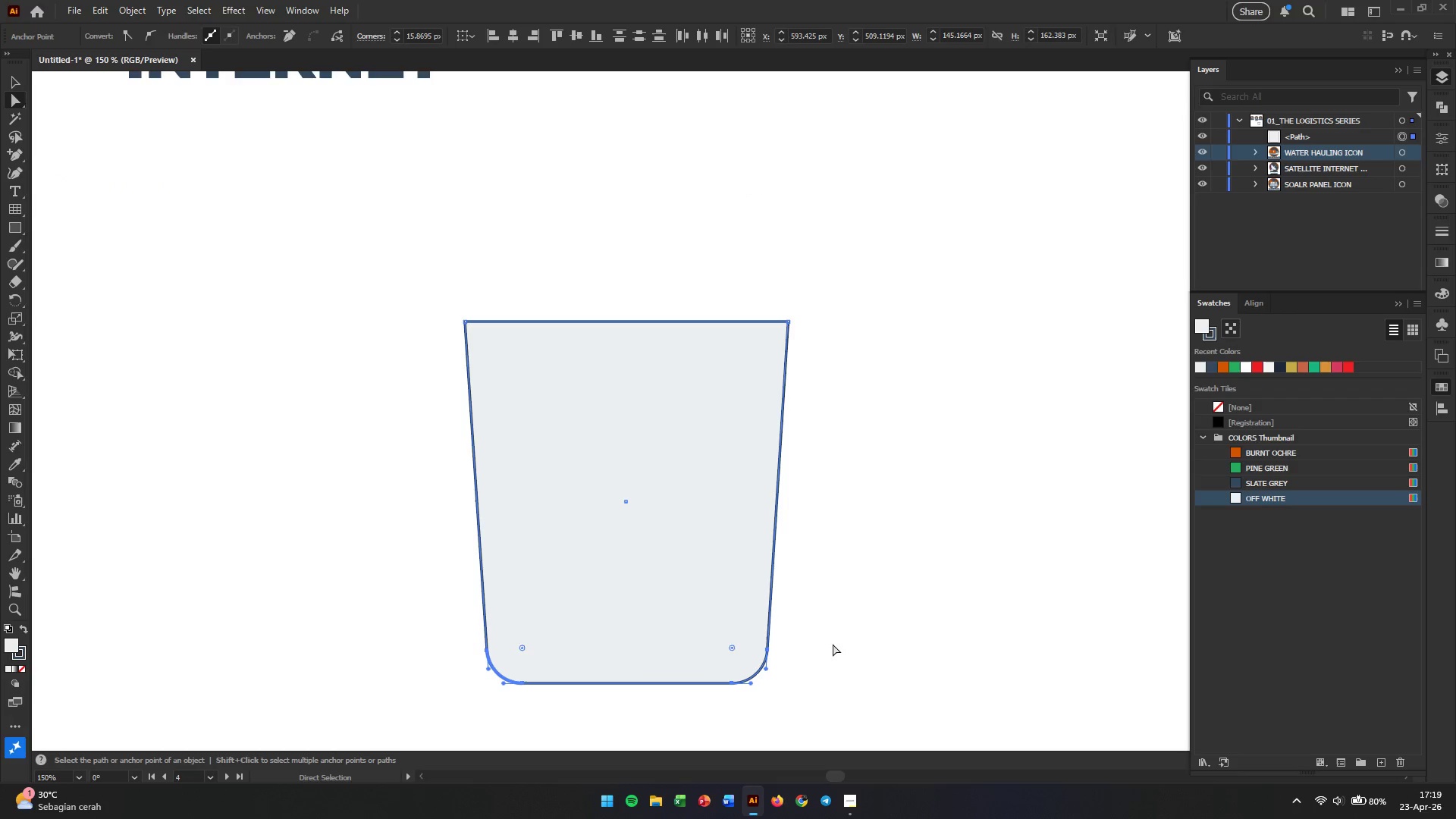 
left_click([837, 644])
 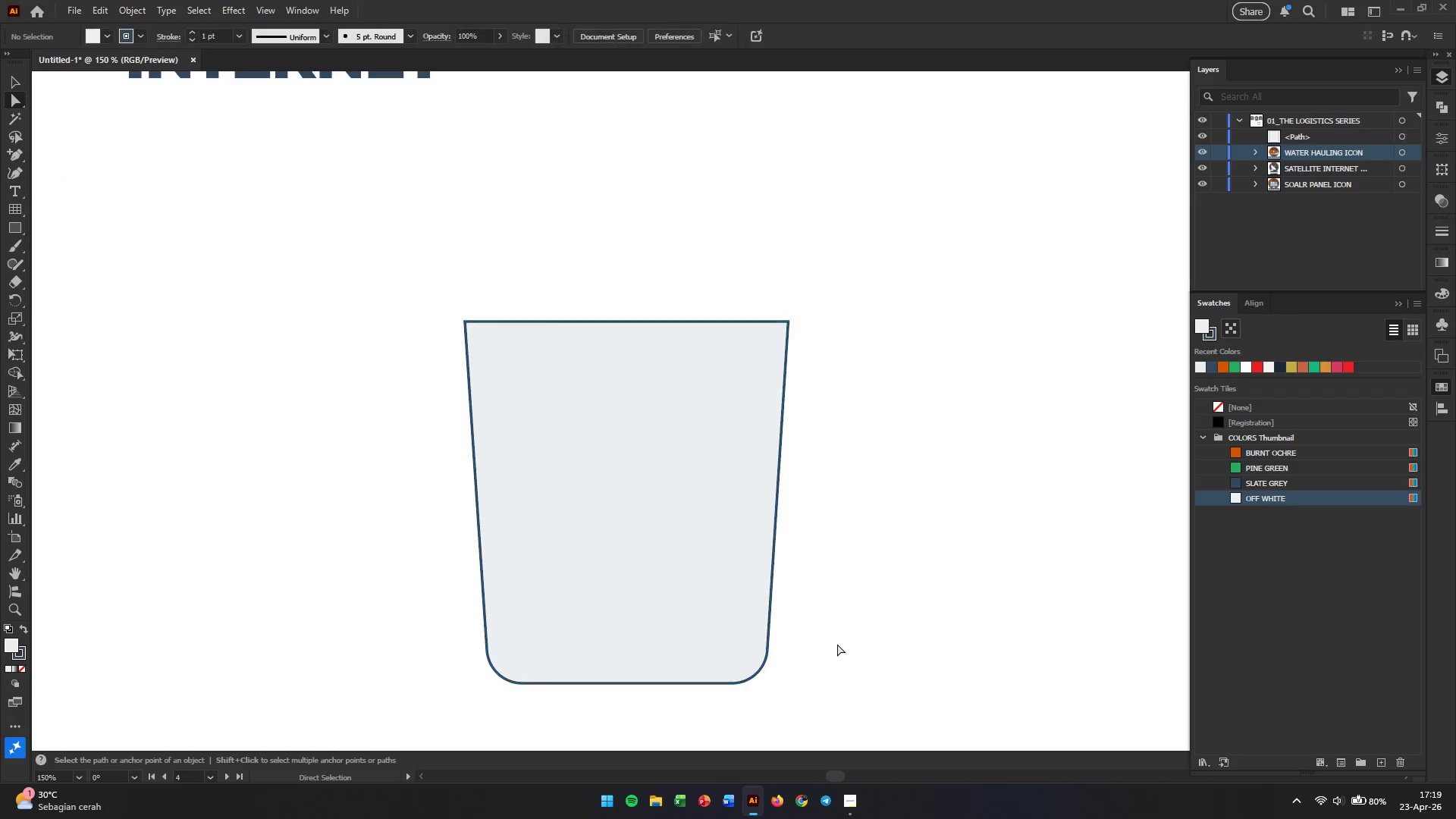 
hold_key(key=AltLeft, duration=0.47)
scroll: coordinate [819, 644], scroll_direction: down, amount: 2.0
 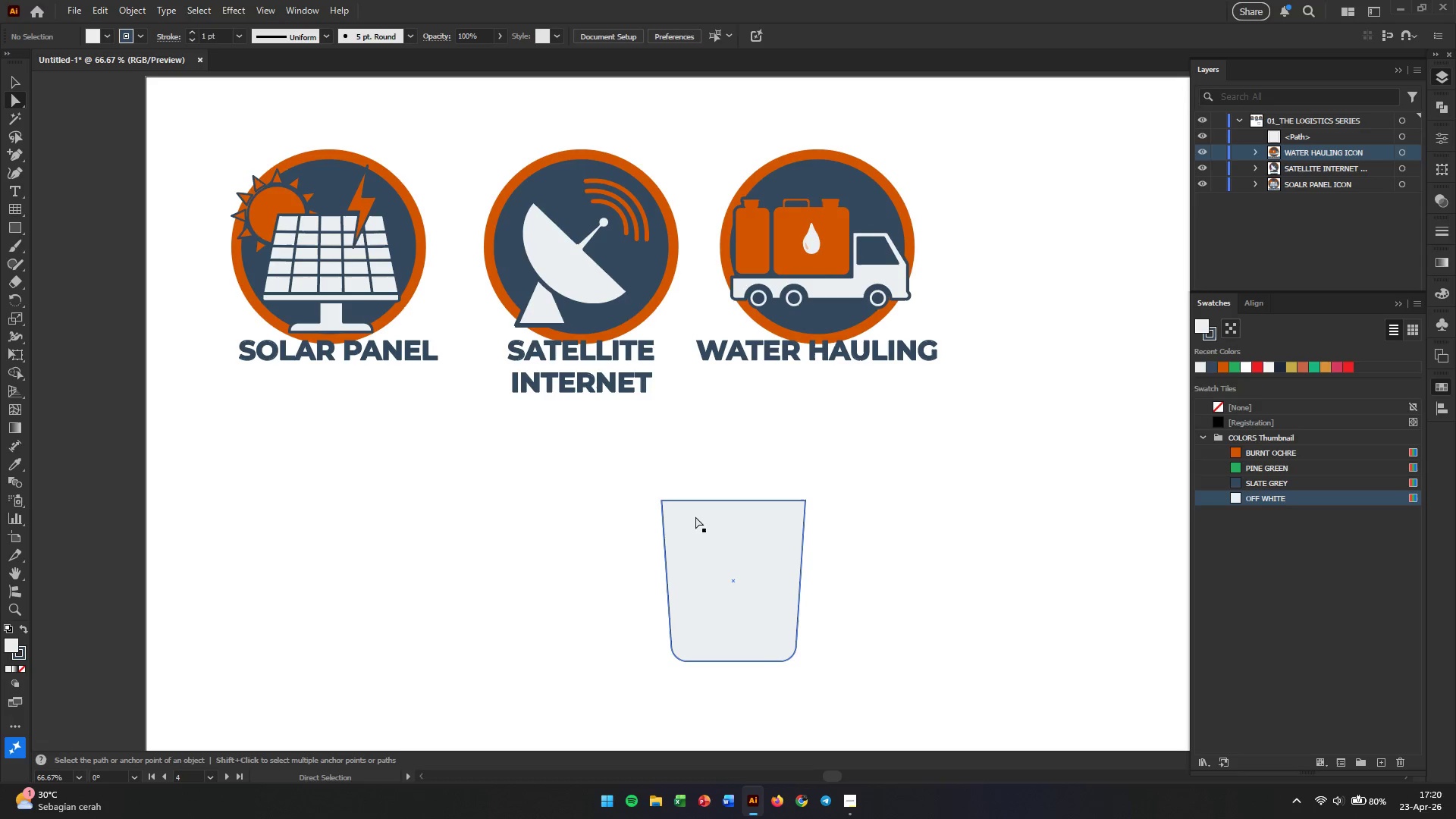 
wait(5.23)
 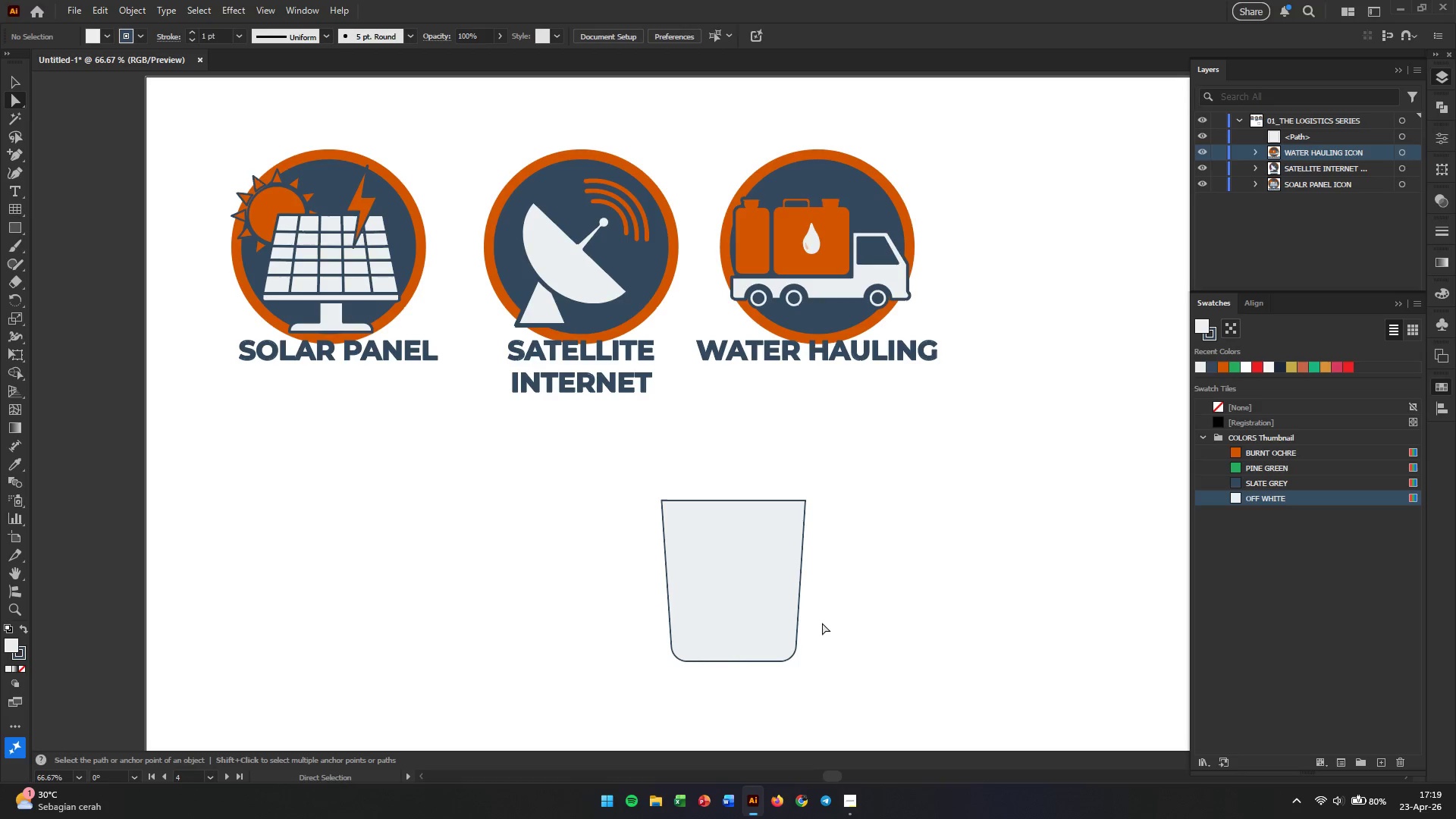 
left_click([695, 516])
 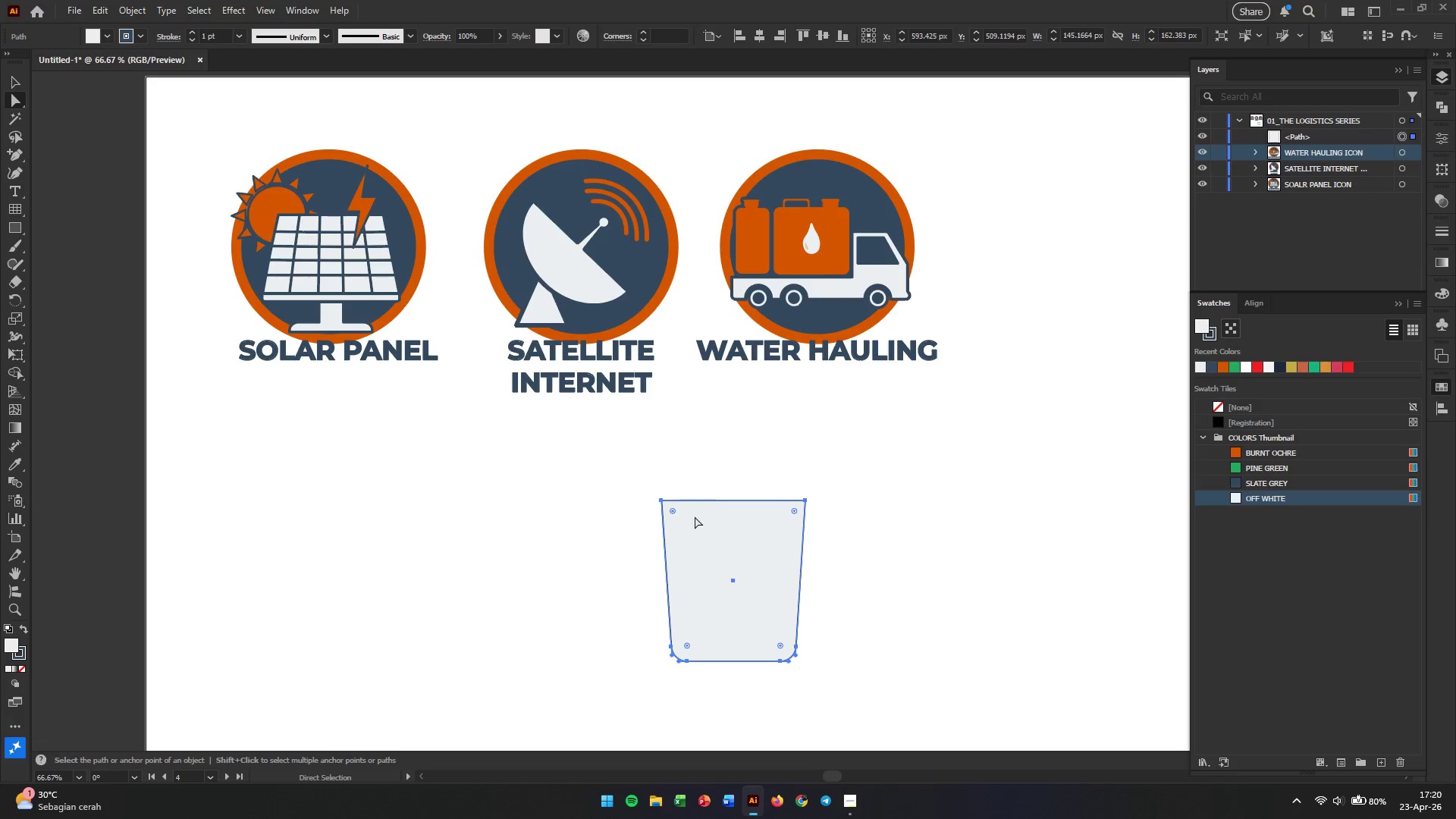 
left_click([835, 573])
 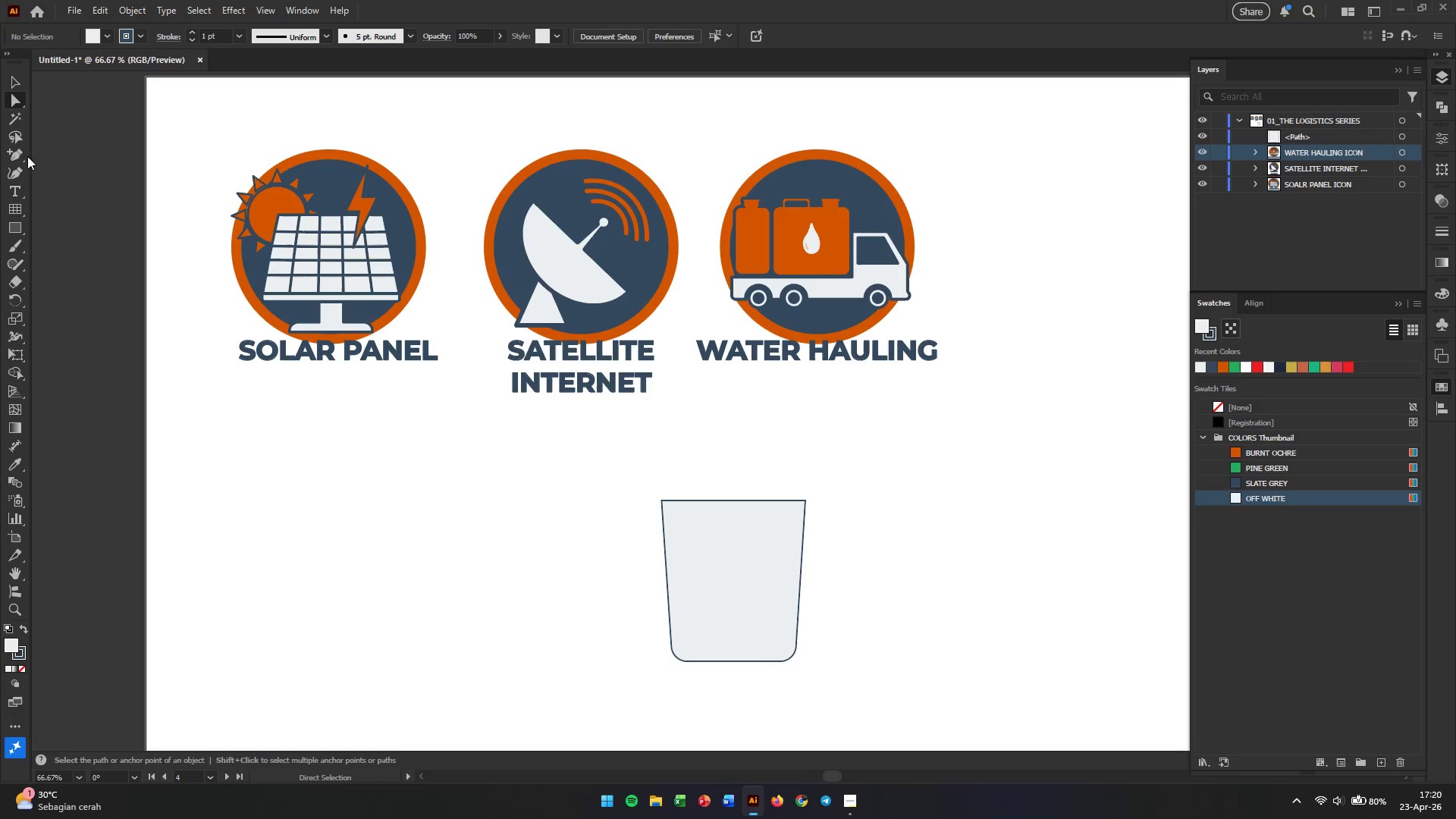 
mouse_move([39, 151])
 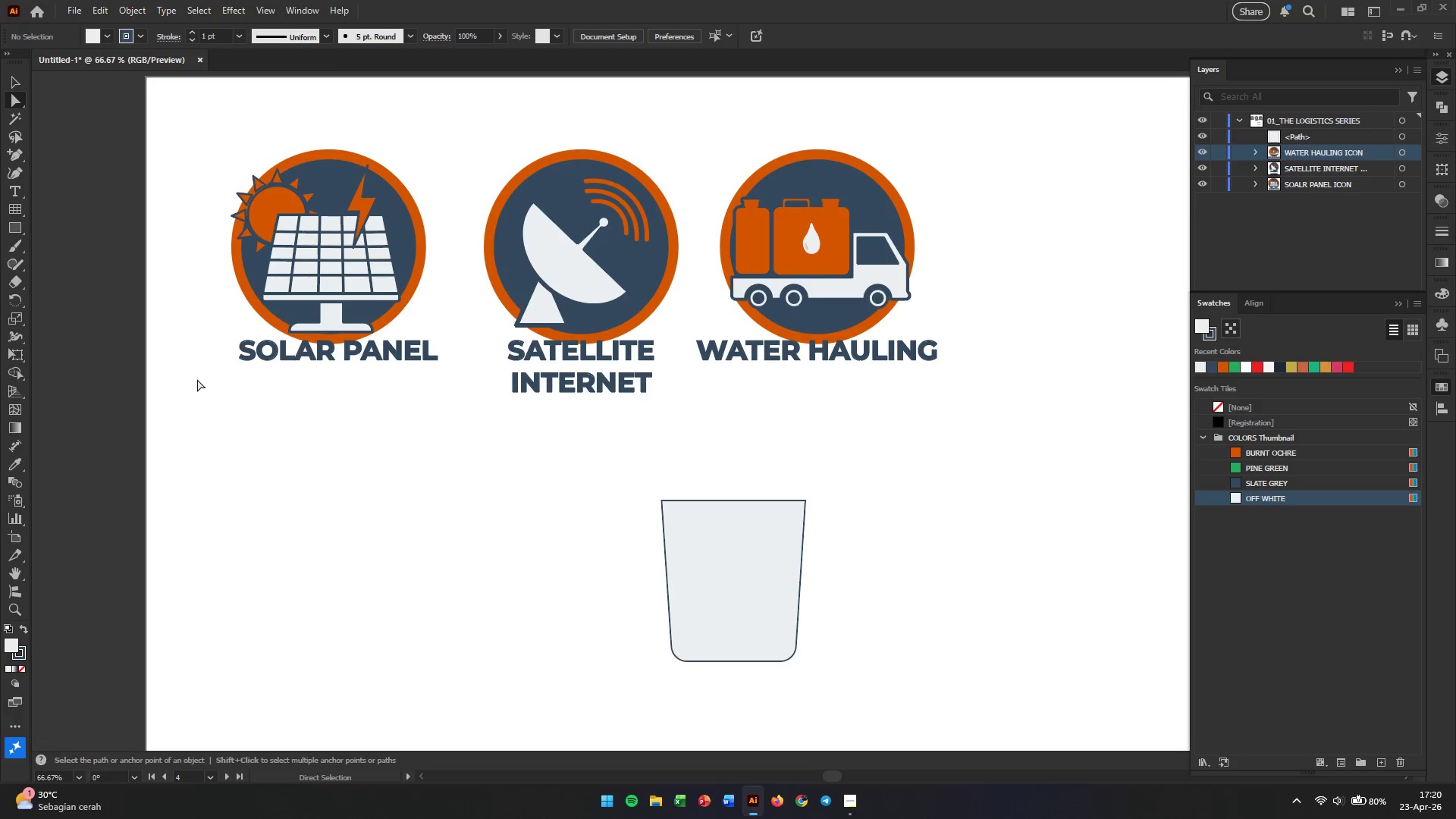 
wait(17.42)
 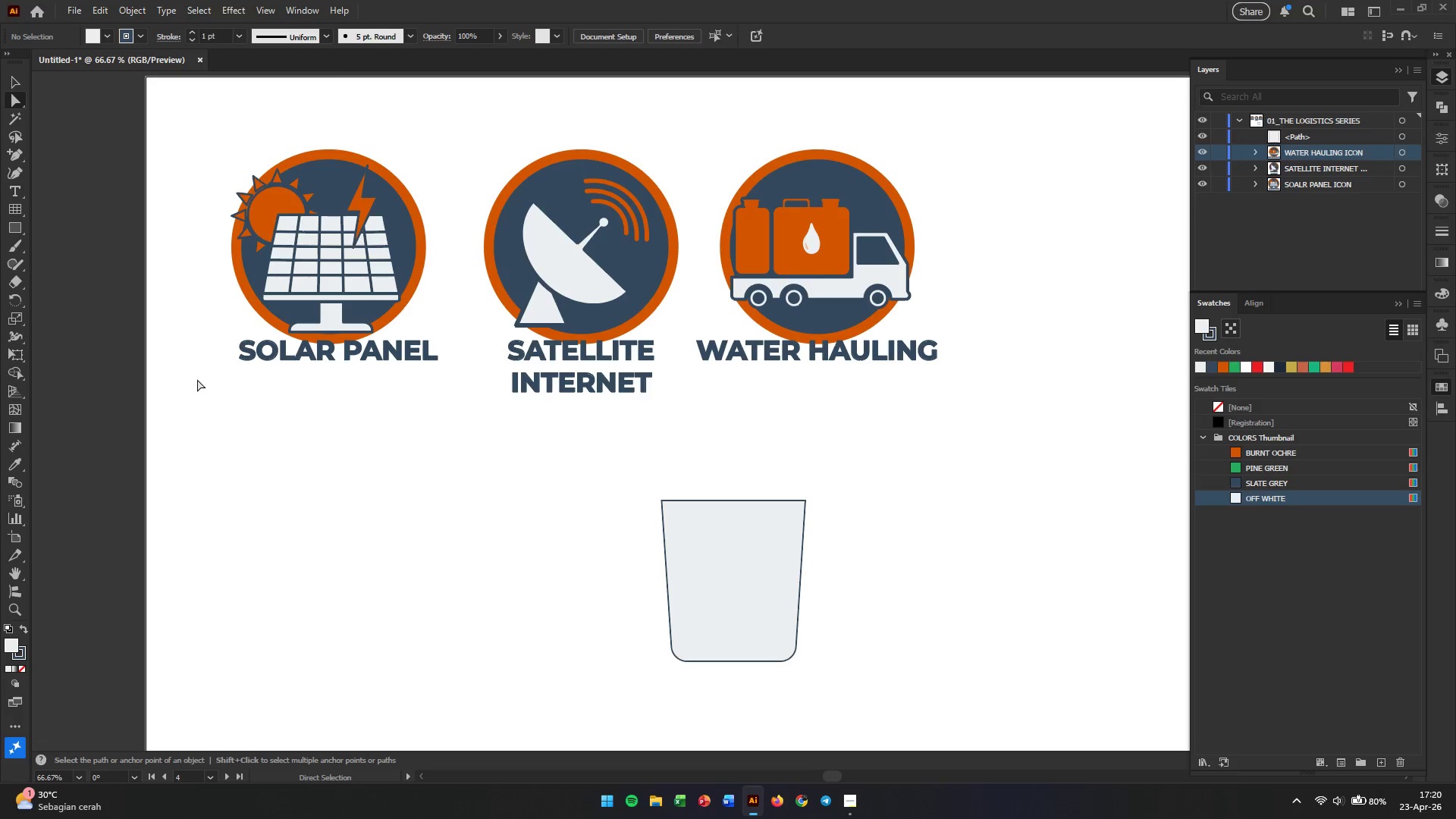 
left_click([17, 228])
 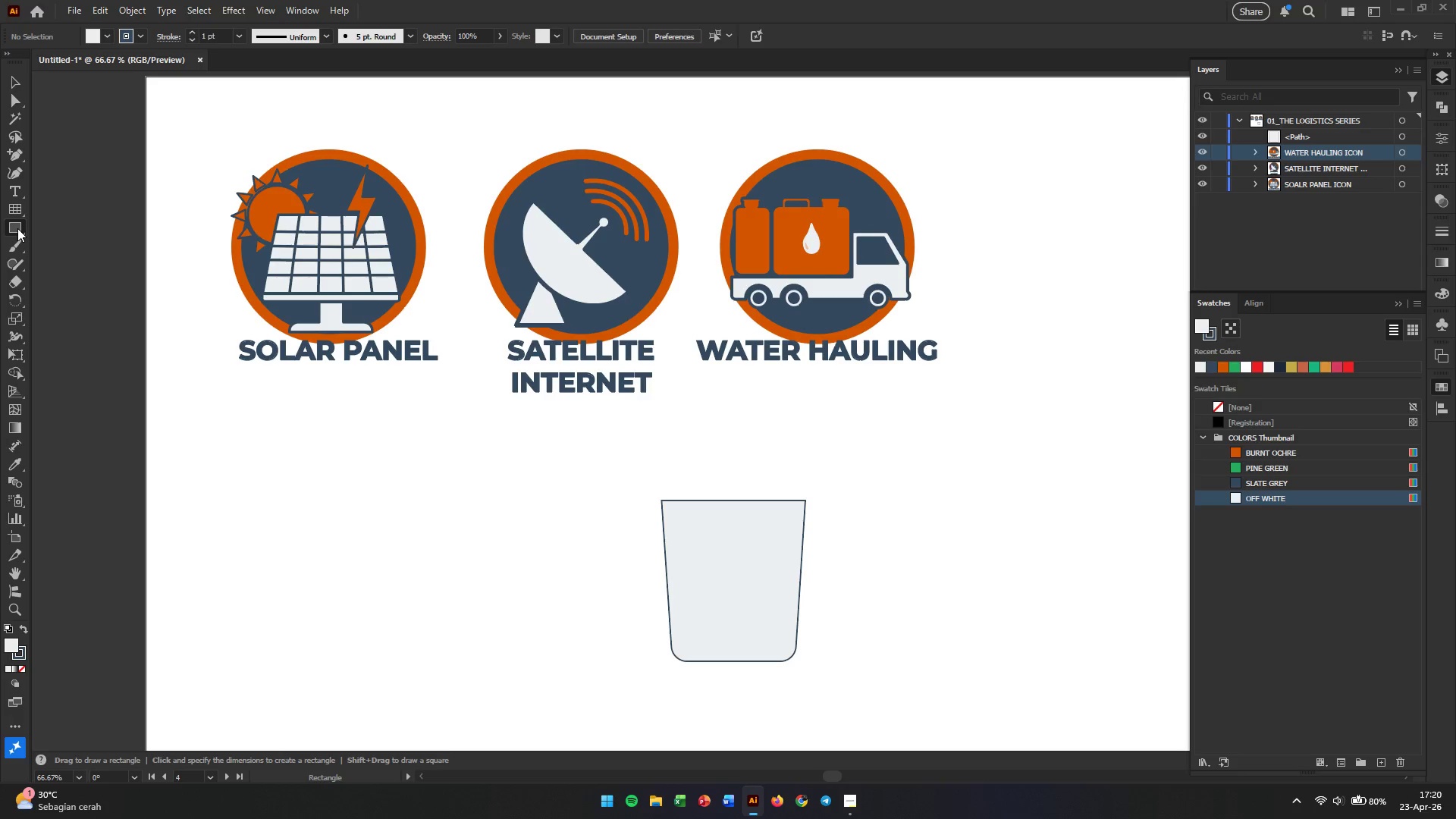 
right_click([17, 228])
 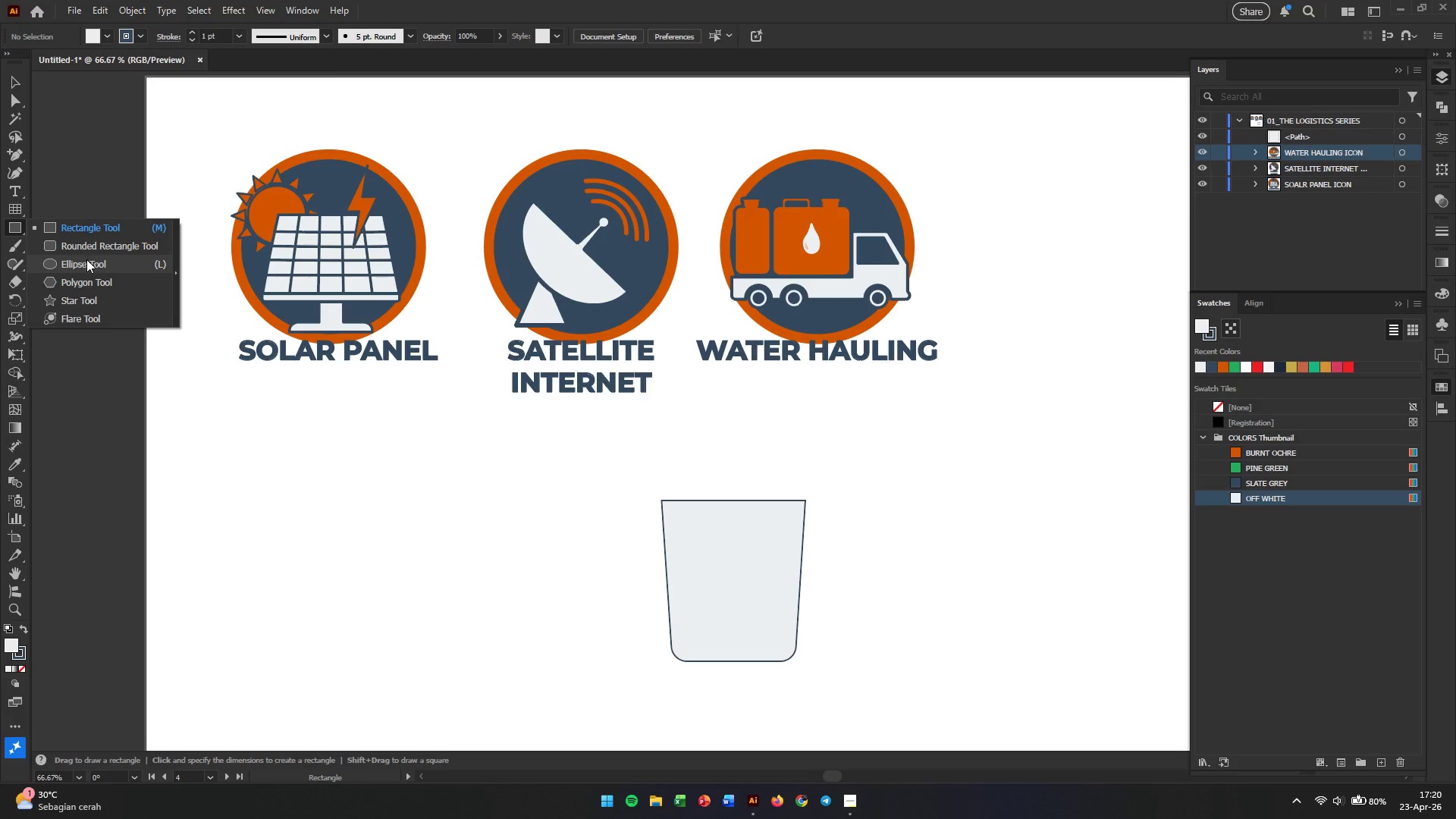 
left_click([86, 263])
 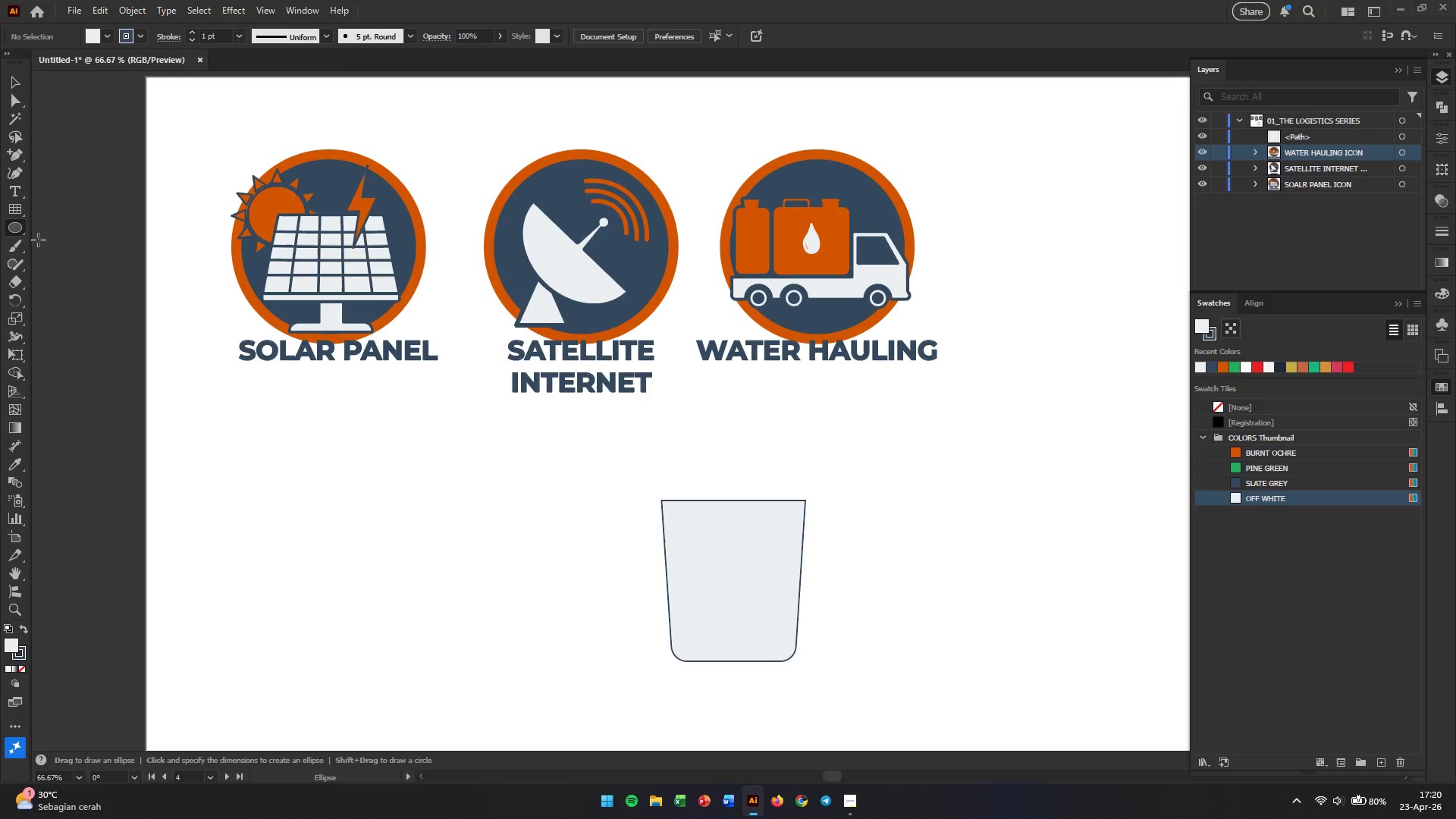 
right_click([14, 228])
 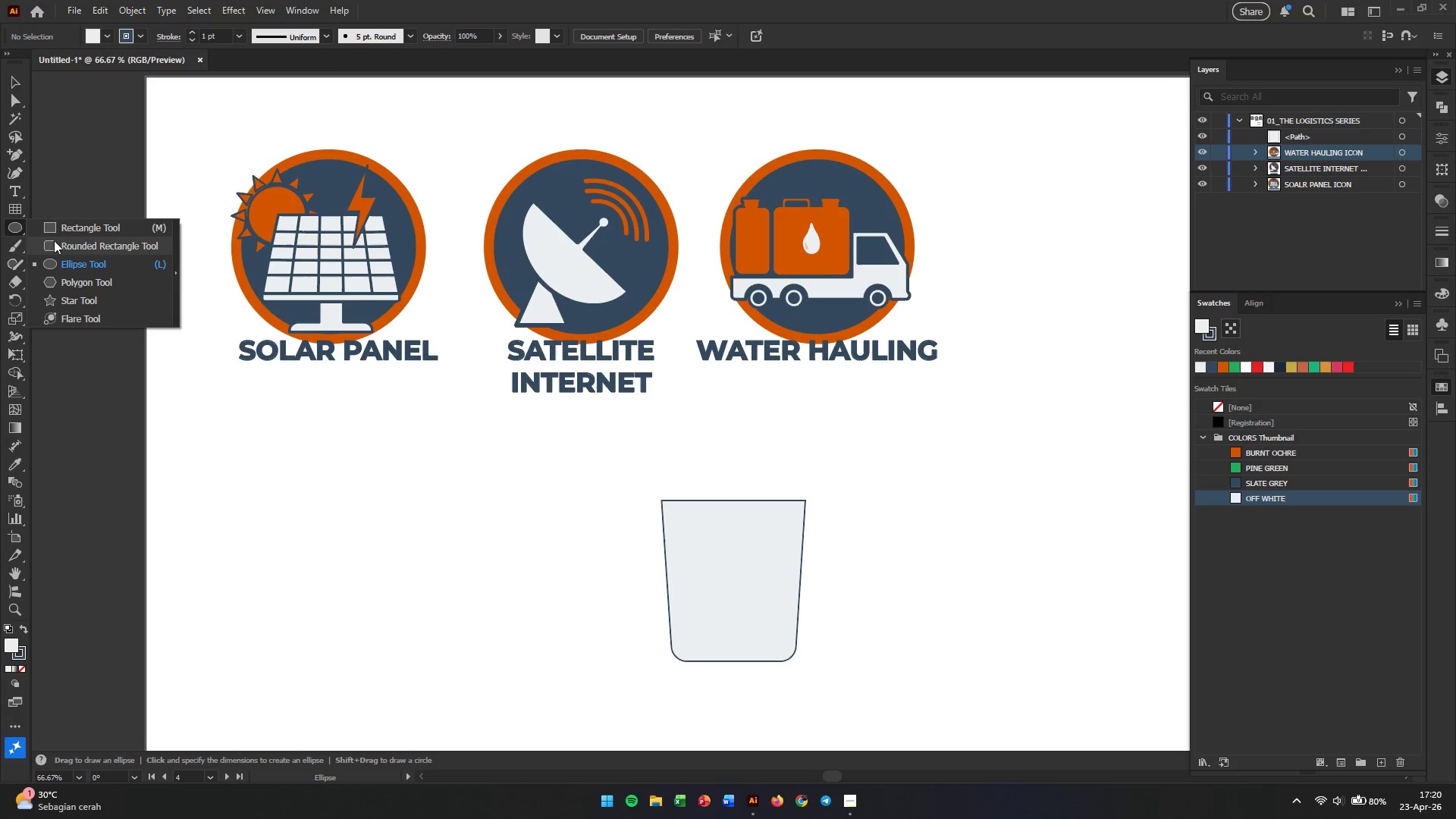 
left_click([52, 241])
 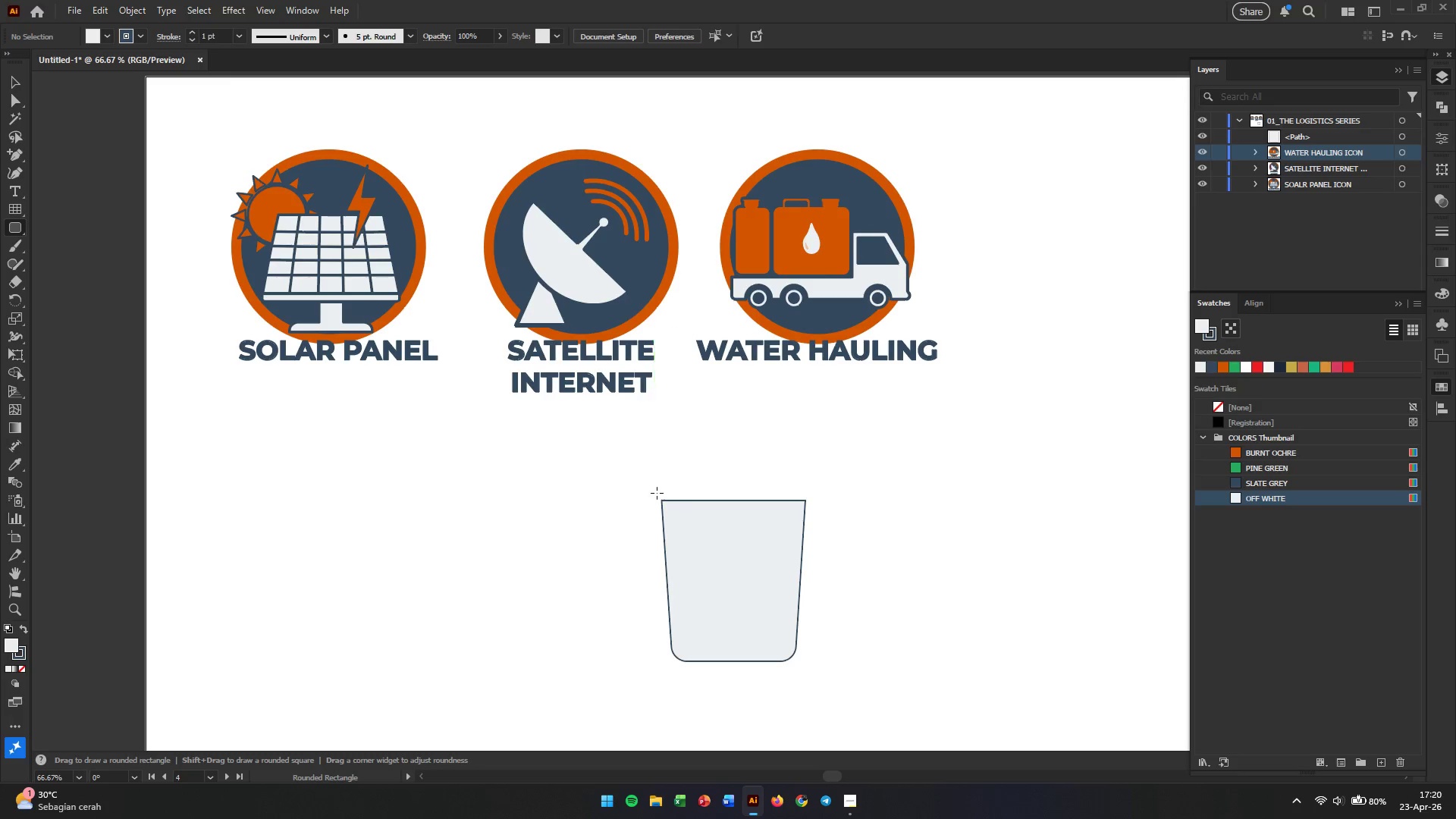 
left_click_drag(start_coordinate=[658, 491], to_coordinate=[810, 509])
 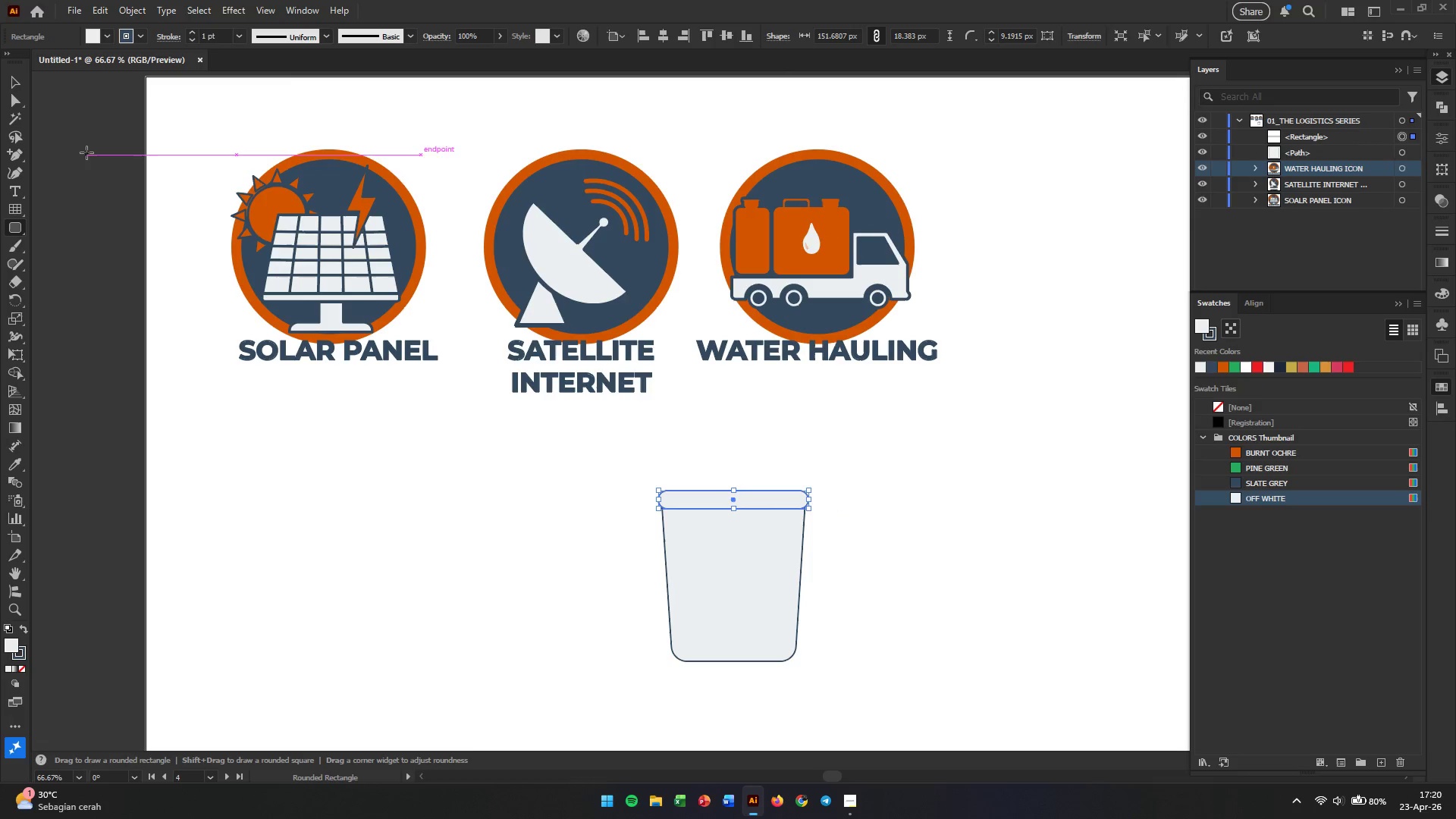 
left_click([6, 77])
 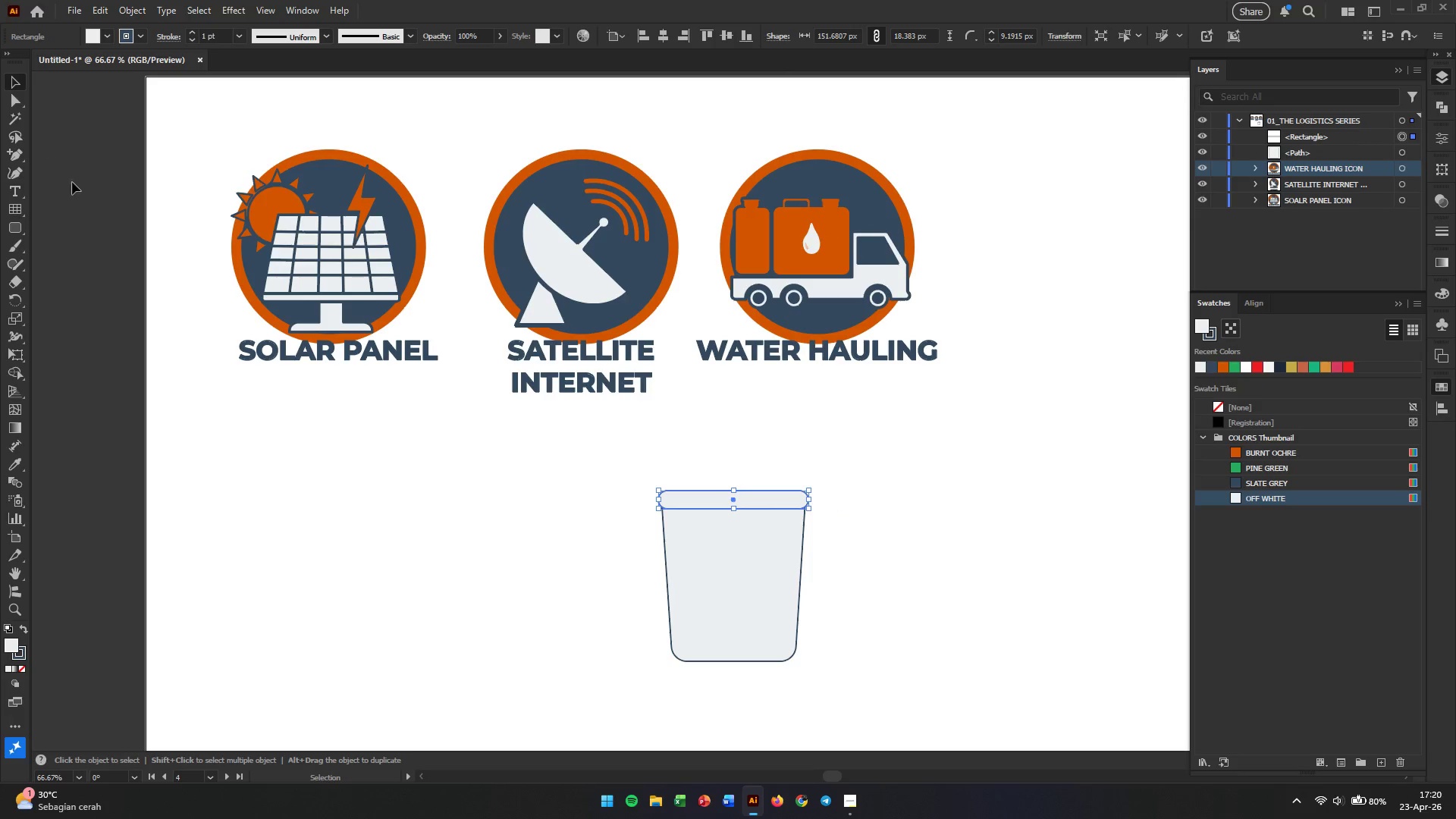 
left_click([265, 423])
 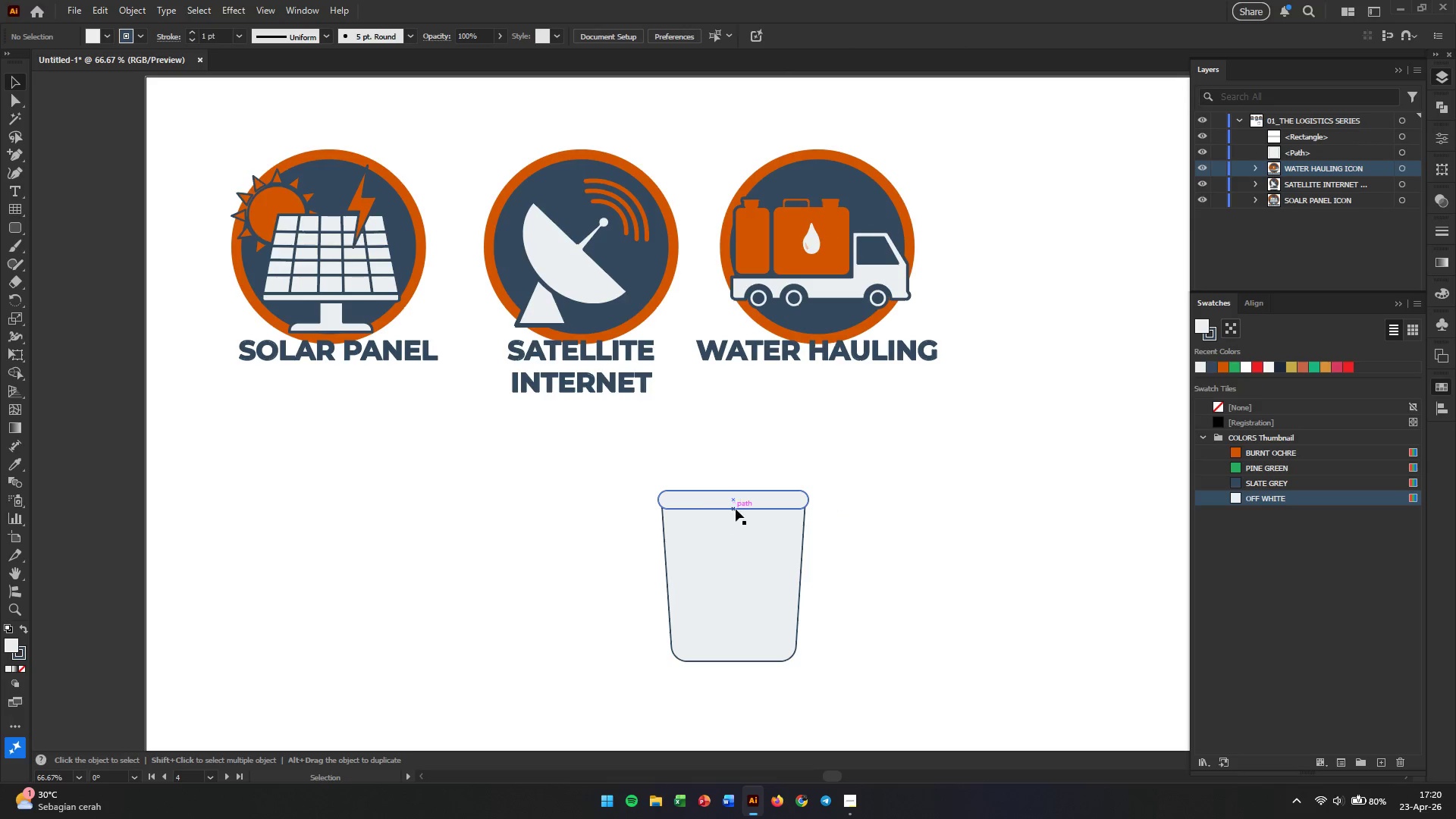 
hold_key(key=AltLeft, duration=0.67)
scroll: coordinate [749, 525], scroll_direction: up, amount: 2.0
 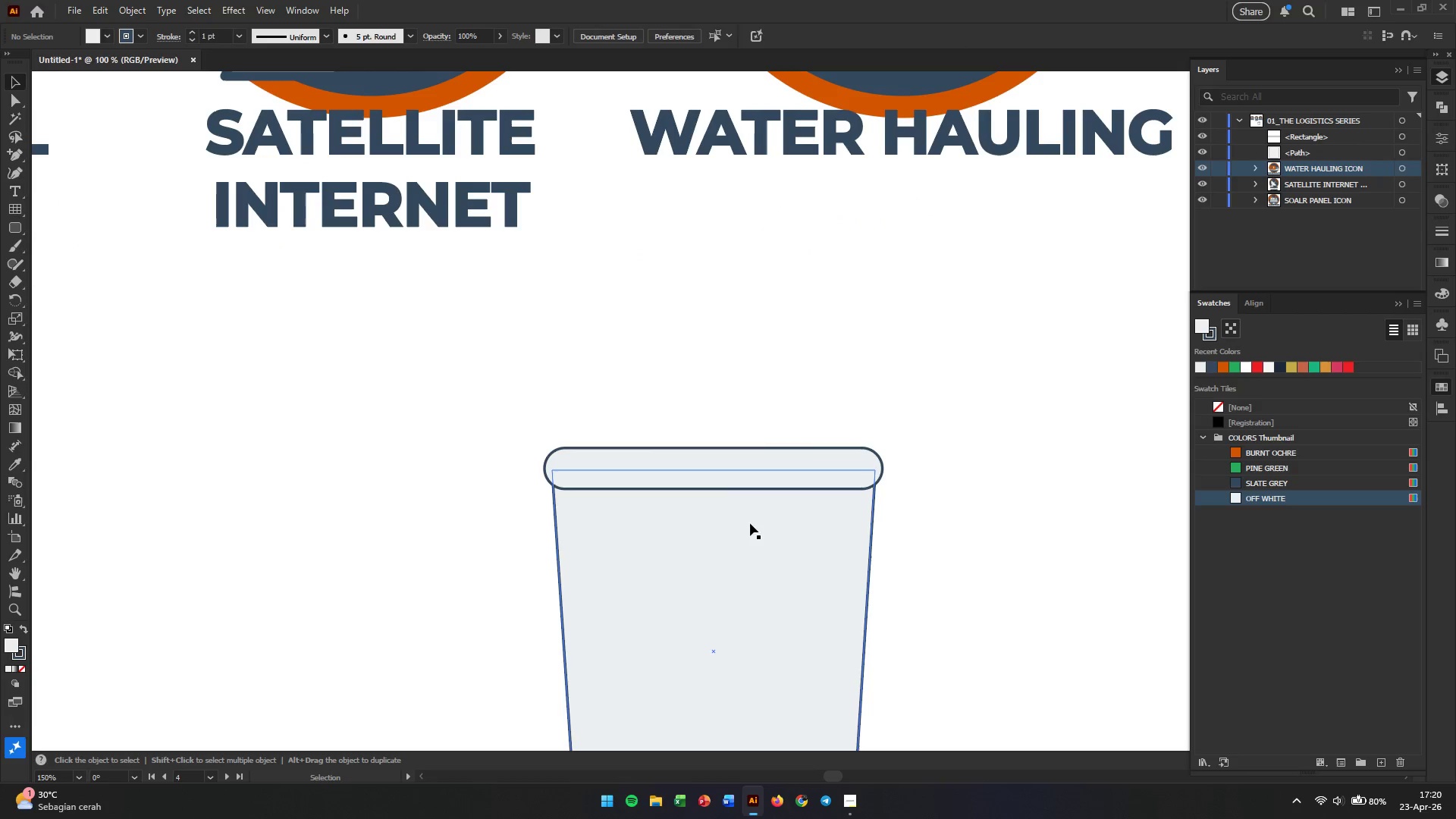 
hold_key(key=AltLeft, duration=0.31)
scroll: coordinate [755, 516], scroll_direction: down, amount: 1.0
 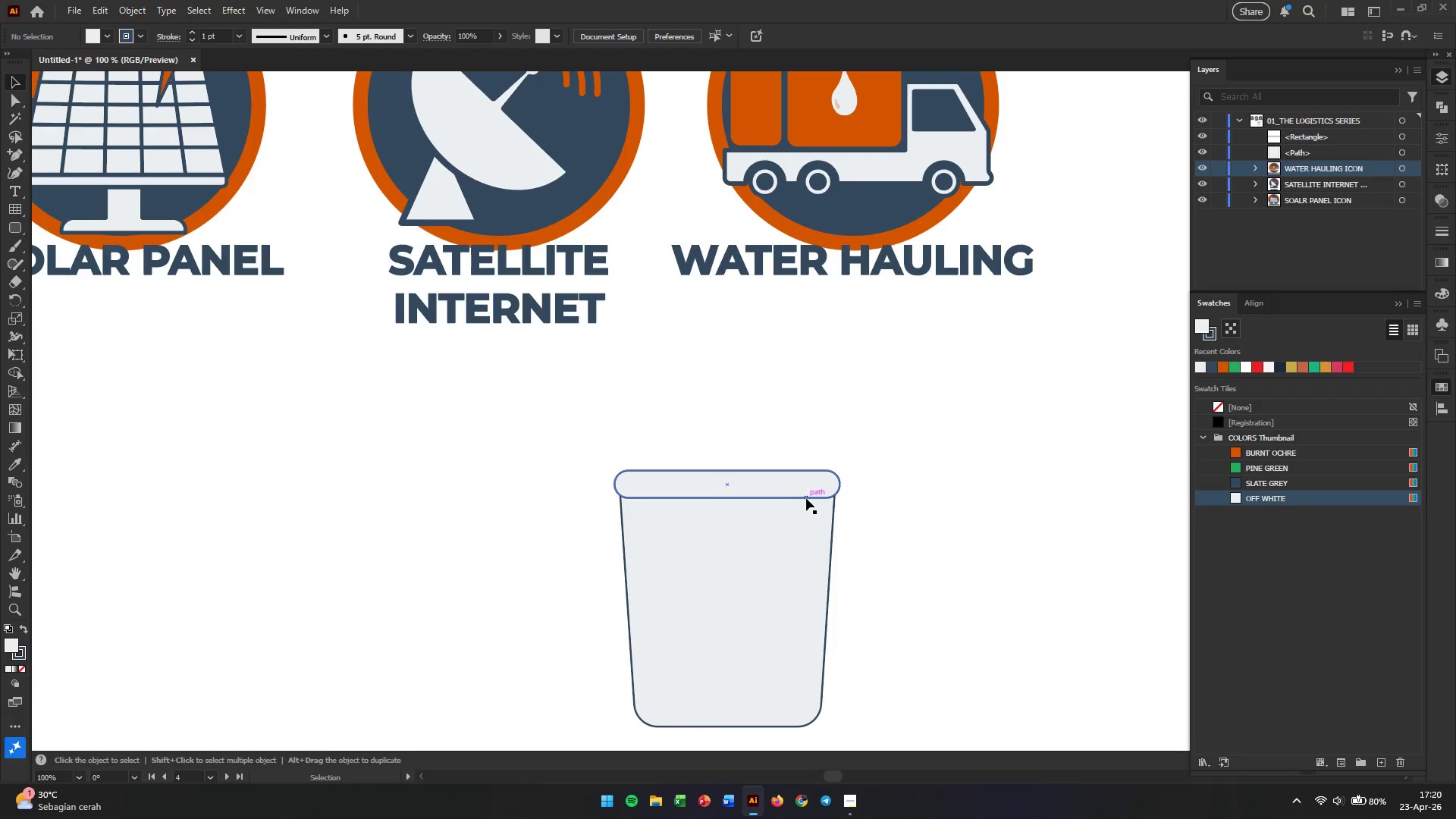 
left_click([934, 497])
 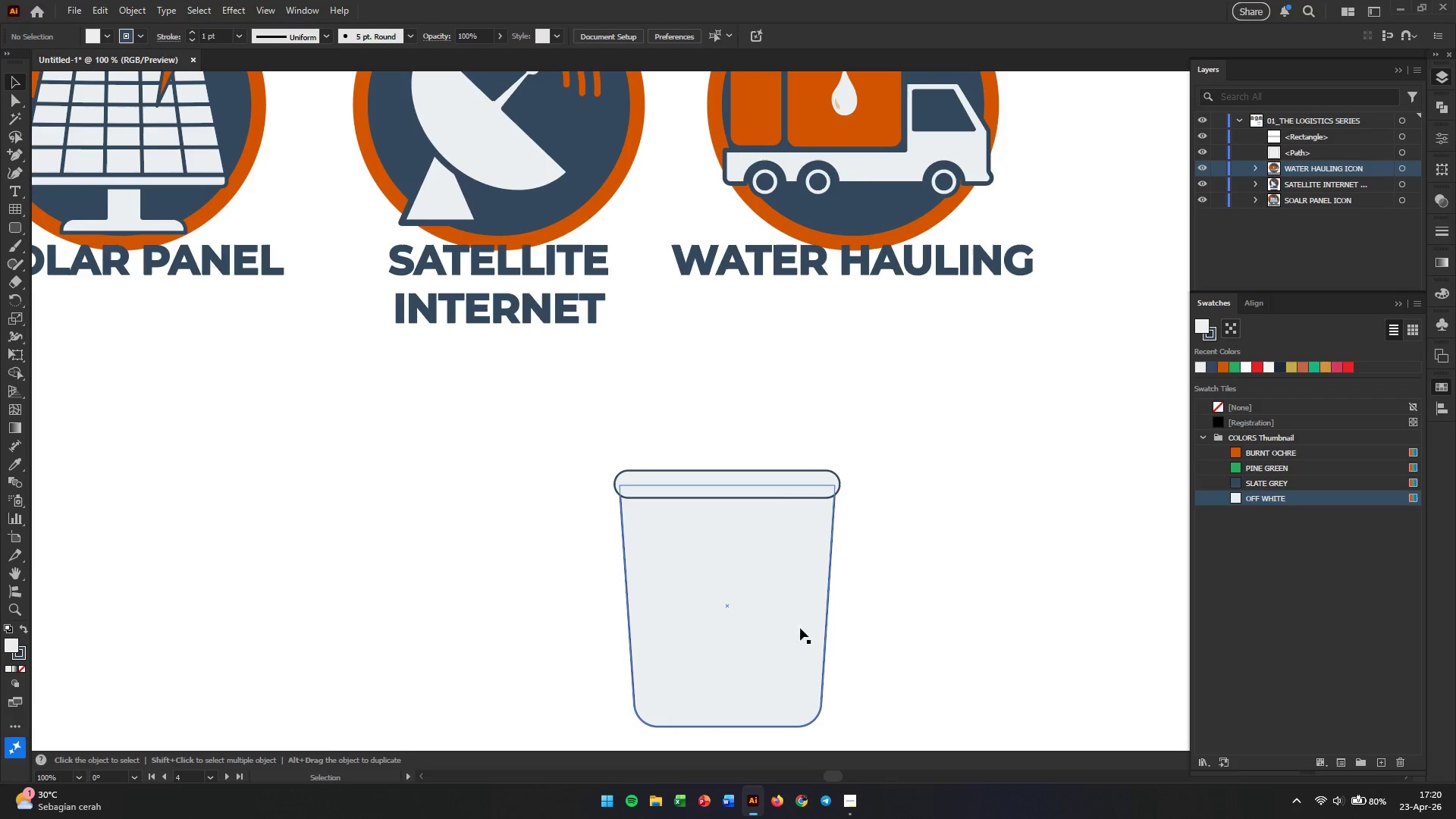 
left_click([773, 656])
 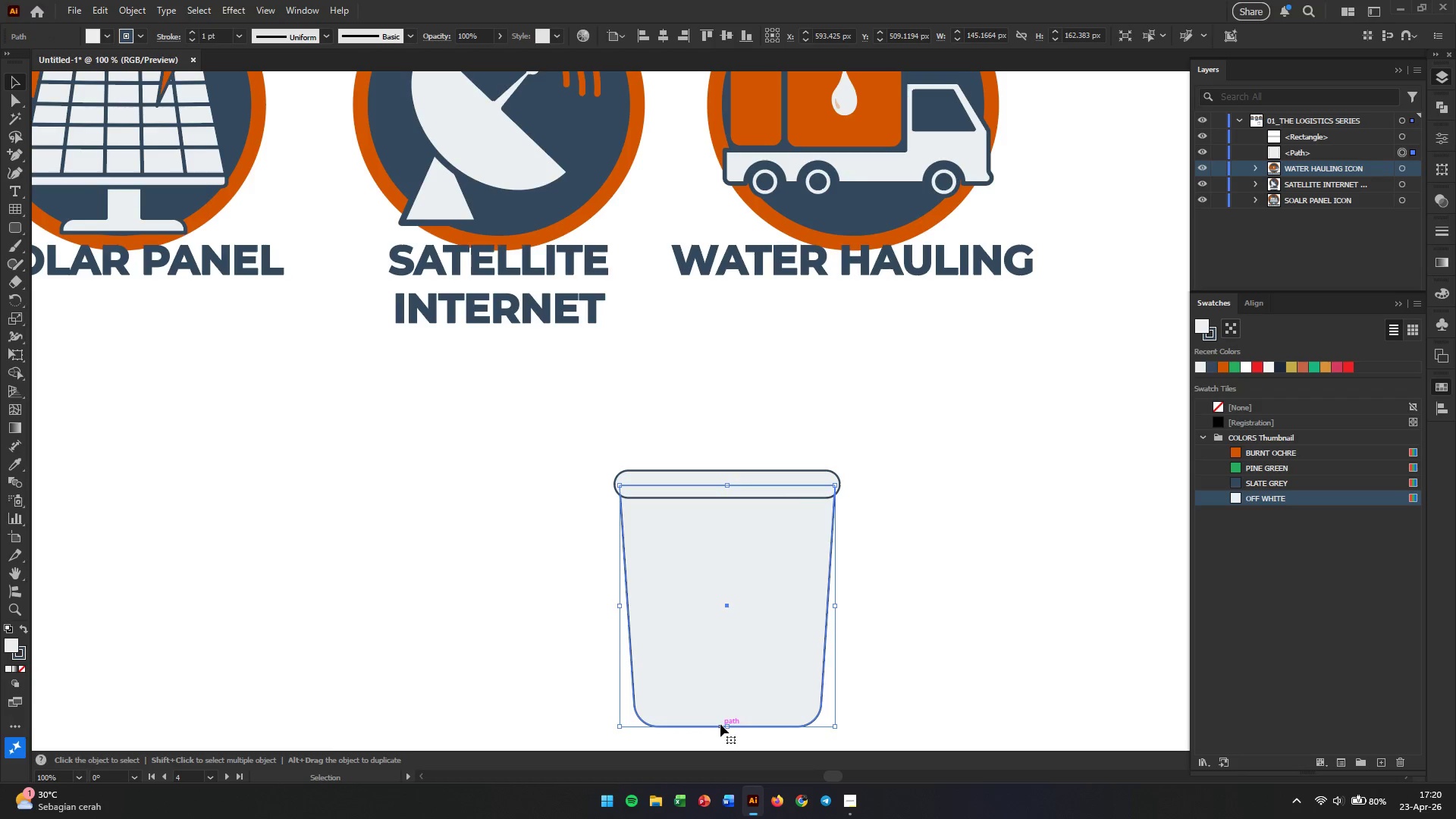 
left_click_drag(start_coordinate=[726, 726], to_coordinate=[731, 680])
 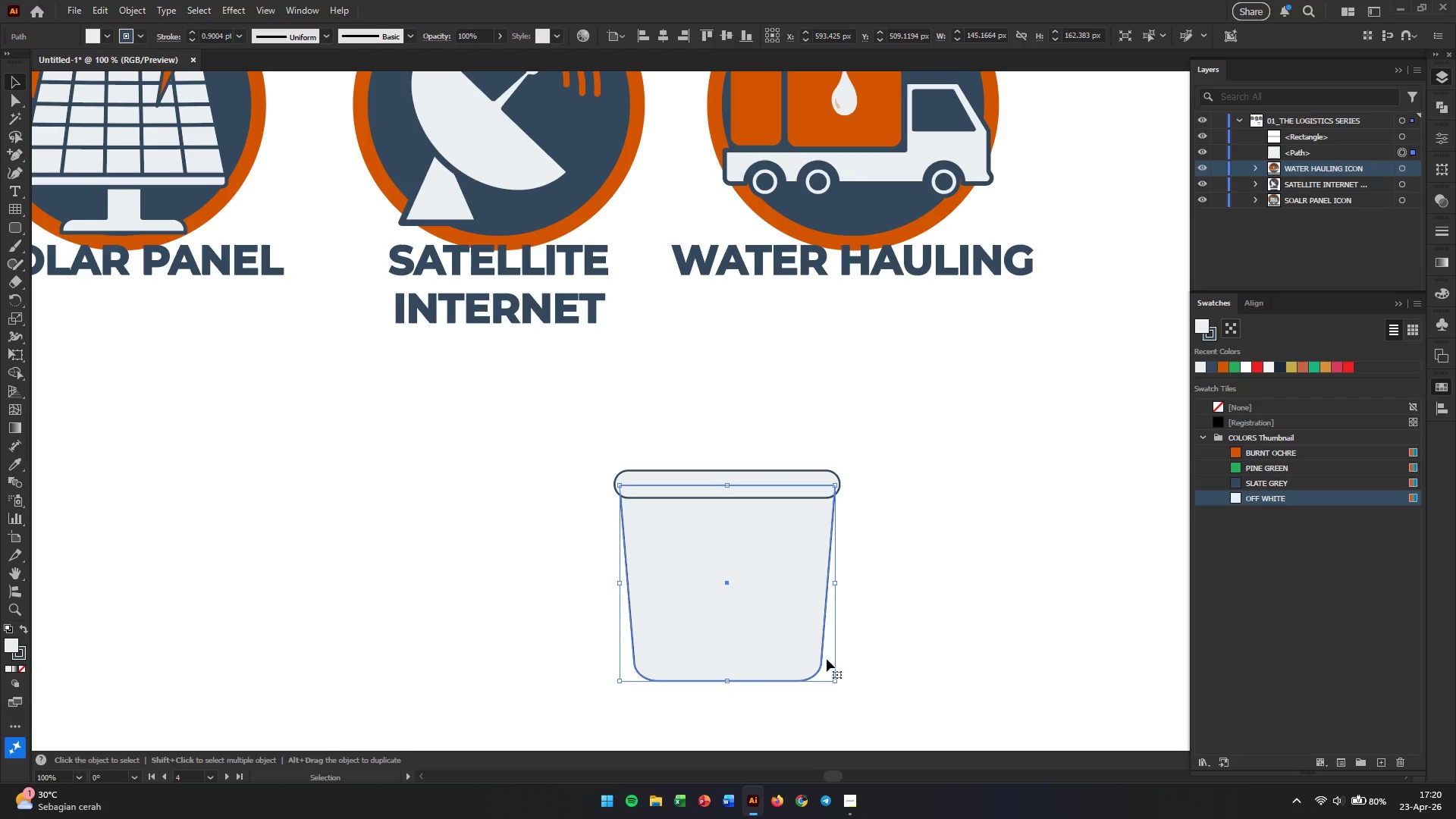 
left_click([891, 640])
 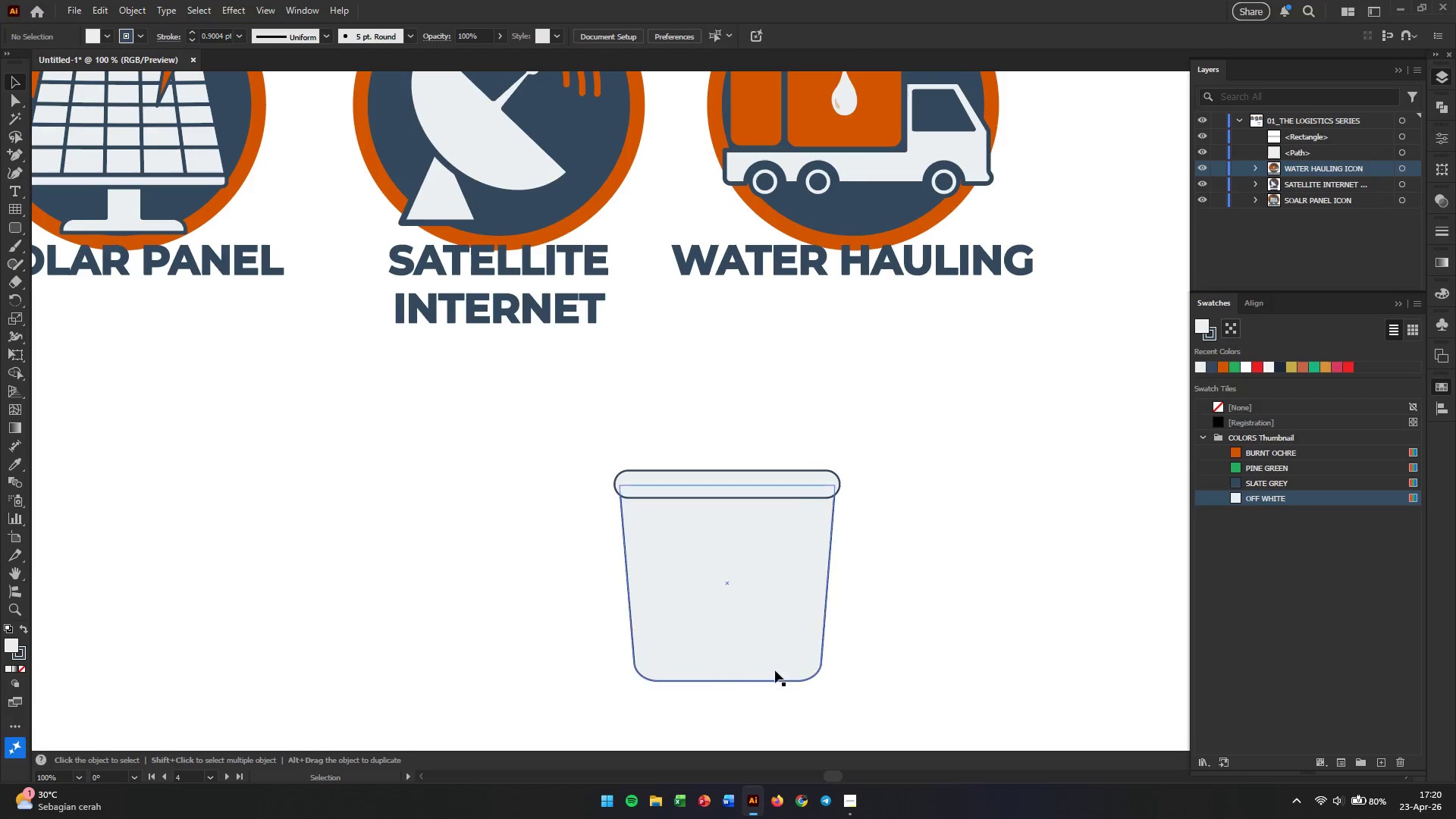 
left_click([733, 675])
 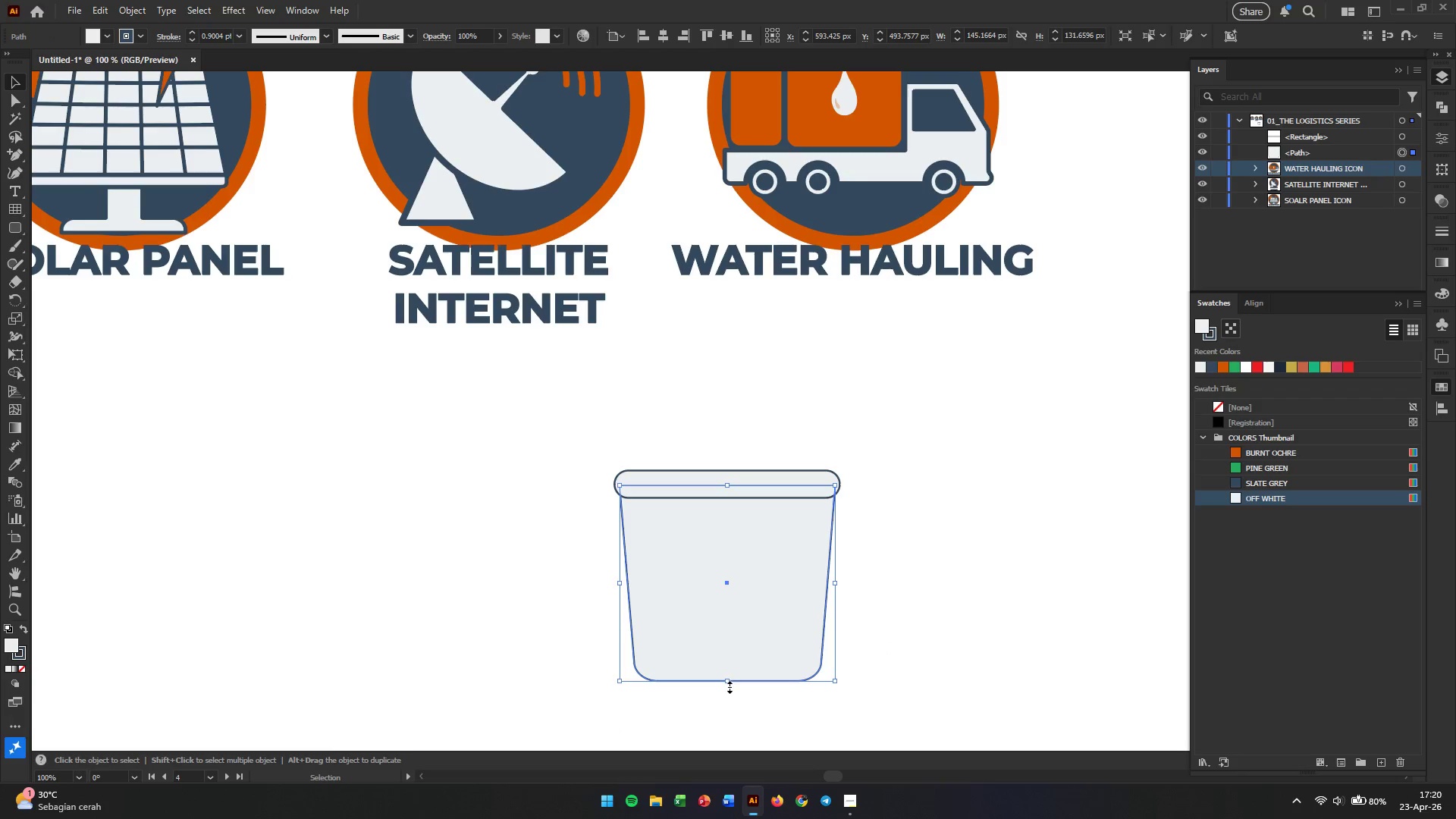 
left_click_drag(start_coordinate=[726, 685], to_coordinate=[728, 698])
 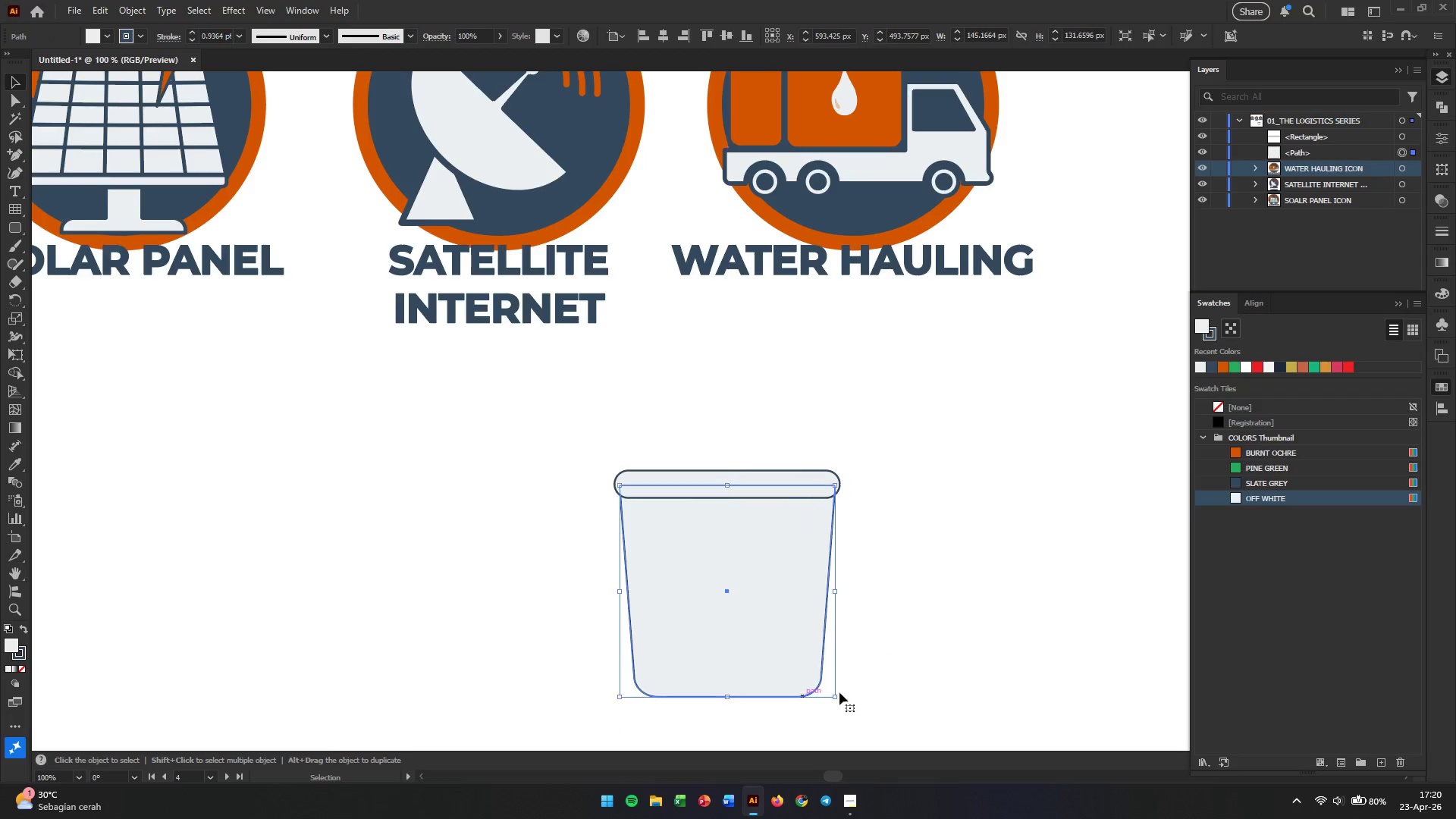 
left_click([949, 668])
 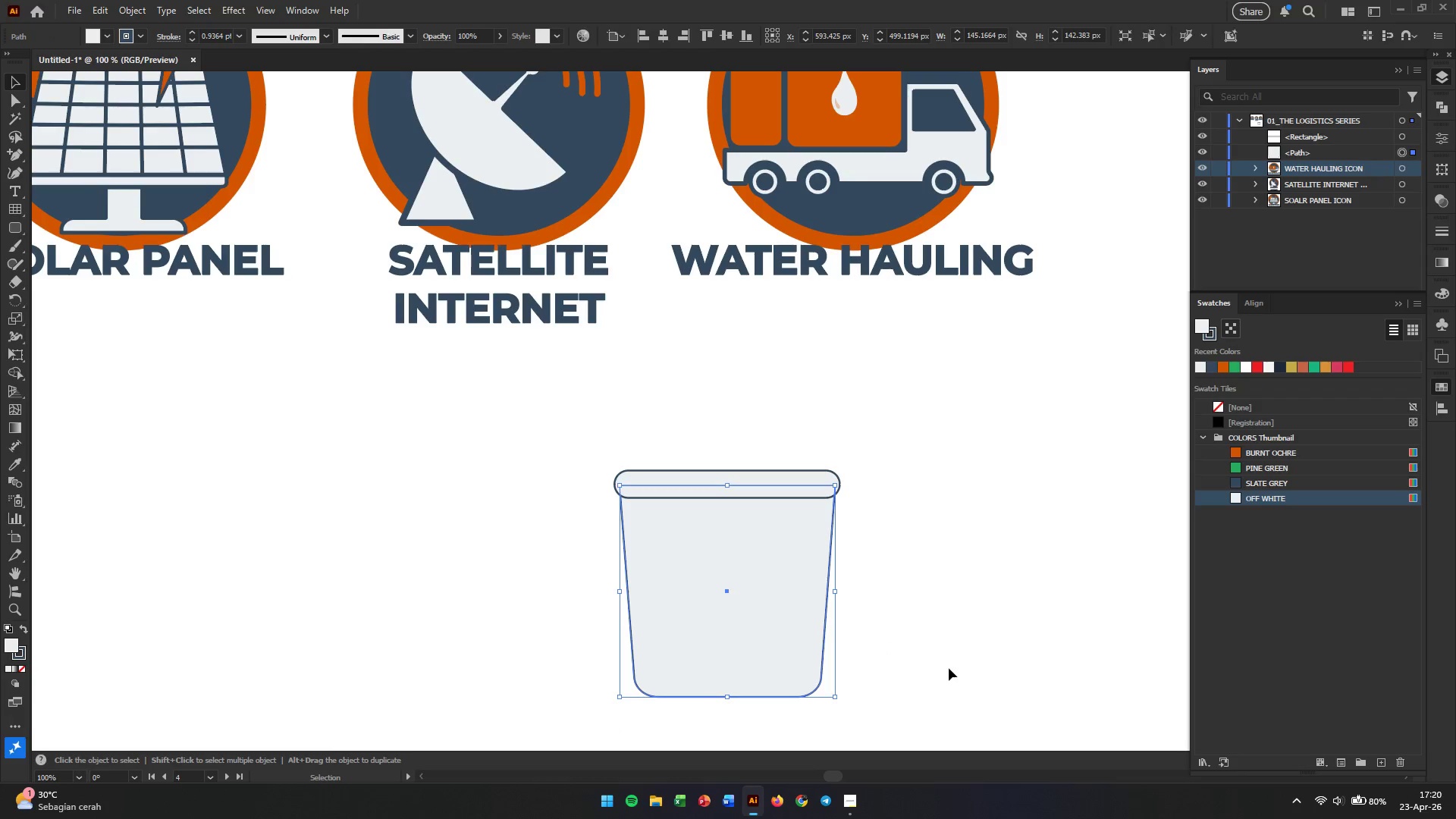 
hold_key(key=AltLeft, duration=1.16)
scroll: coordinate [903, 638], scroll_direction: down, amount: 2.0
 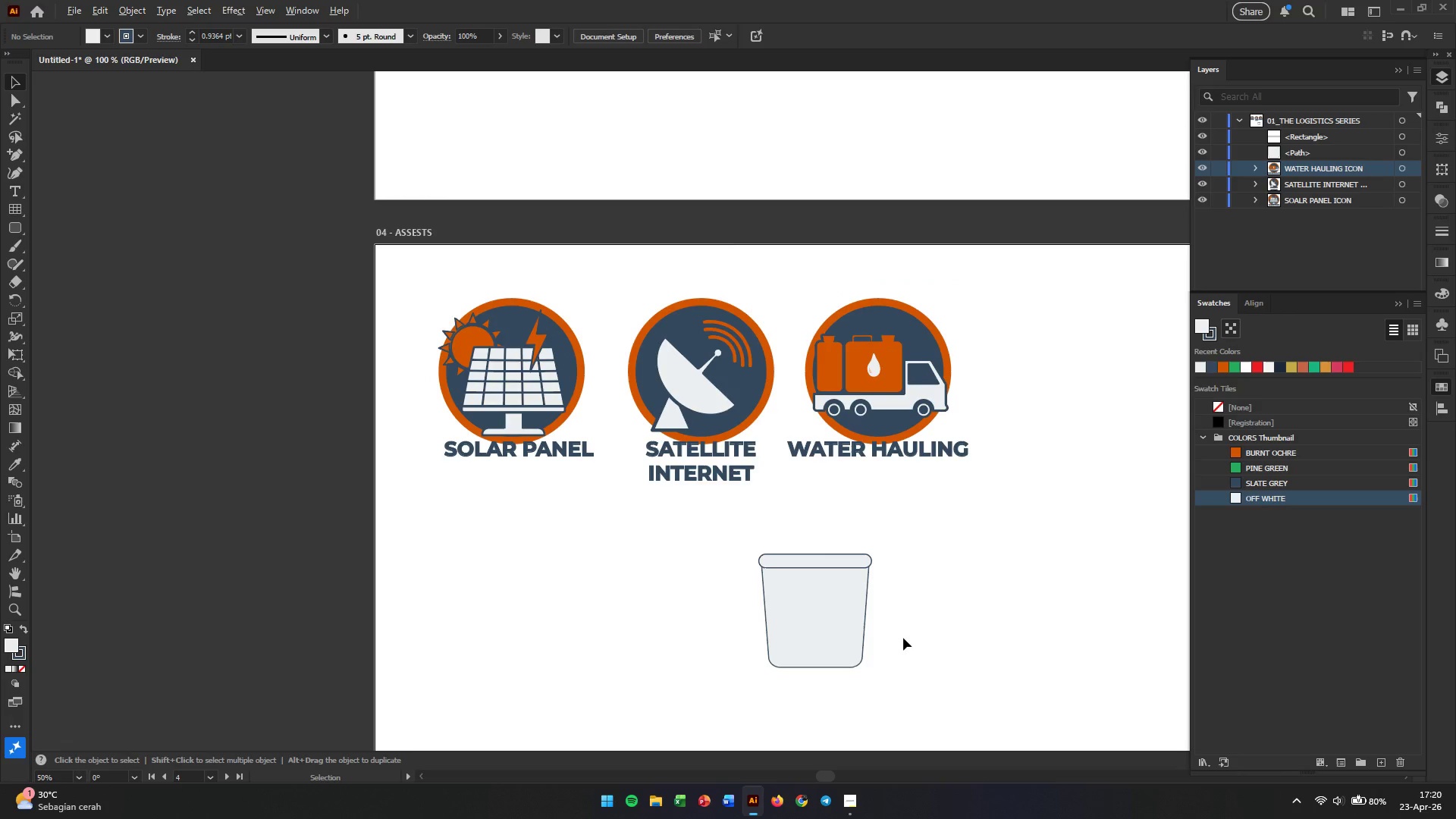 
hold_key(key=AltLeft, duration=0.34)
 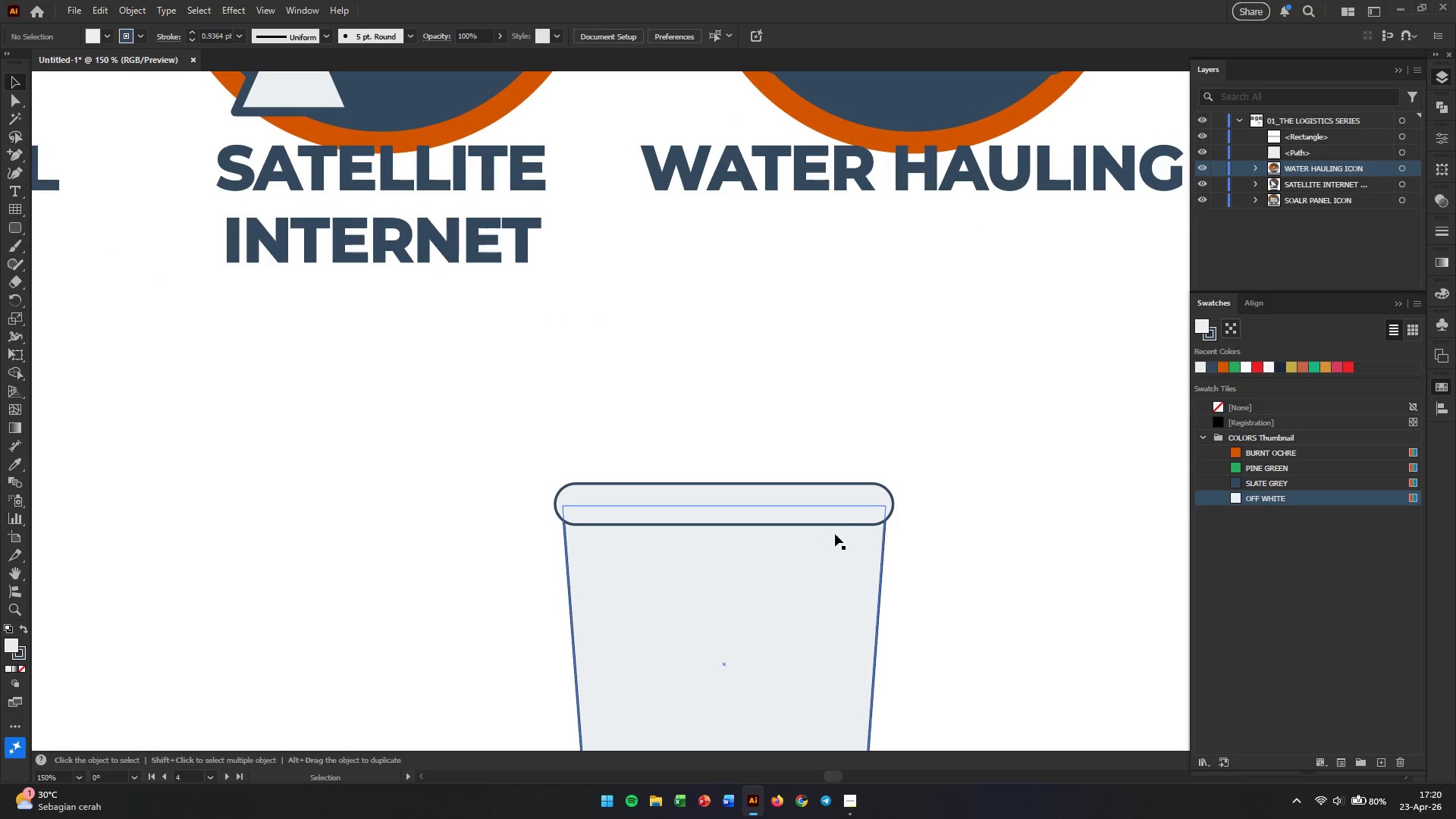 
scroll: coordinate [802, 572], scroll_direction: up, amount: 3.0
 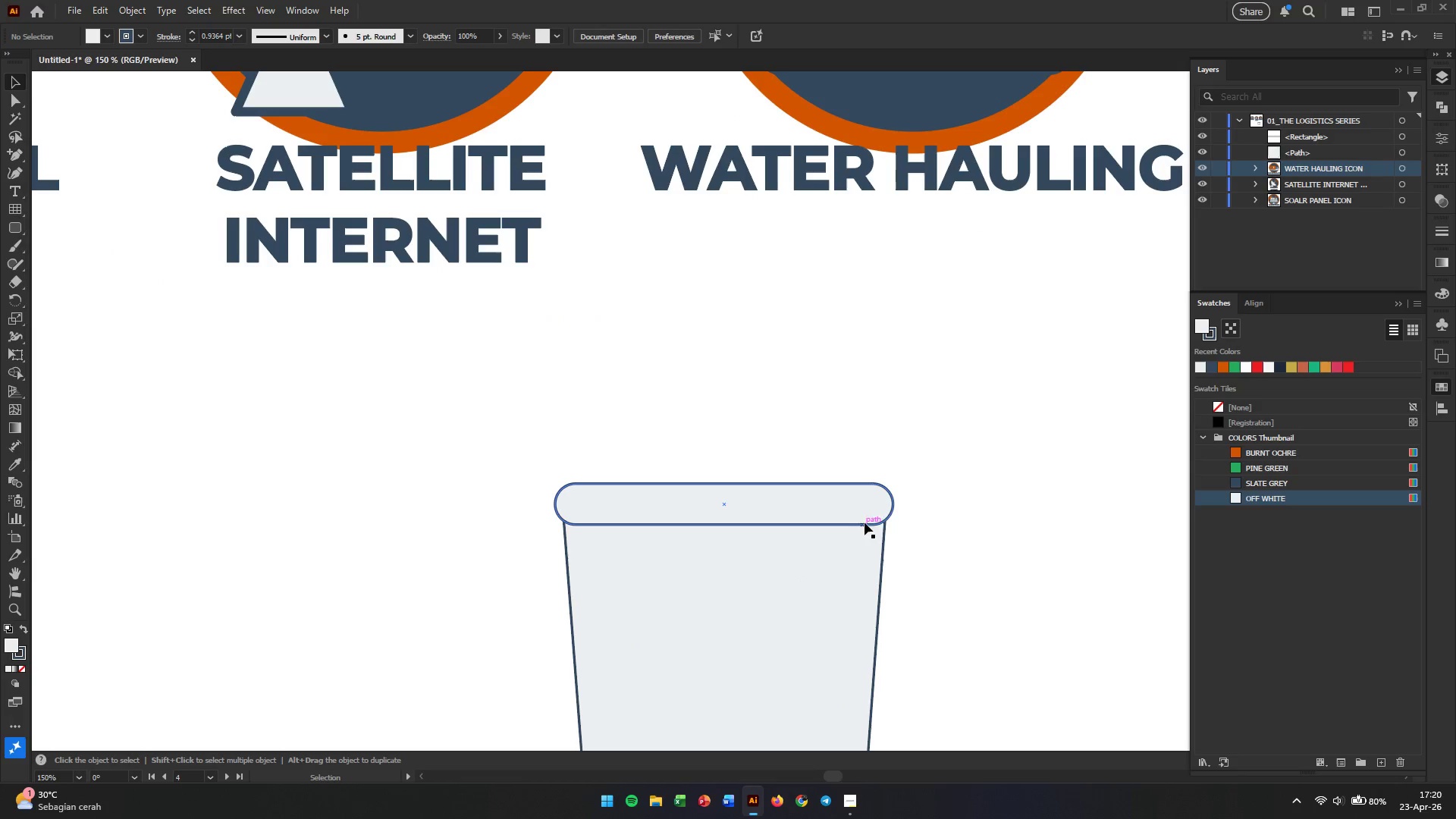 
left_click([930, 533])
 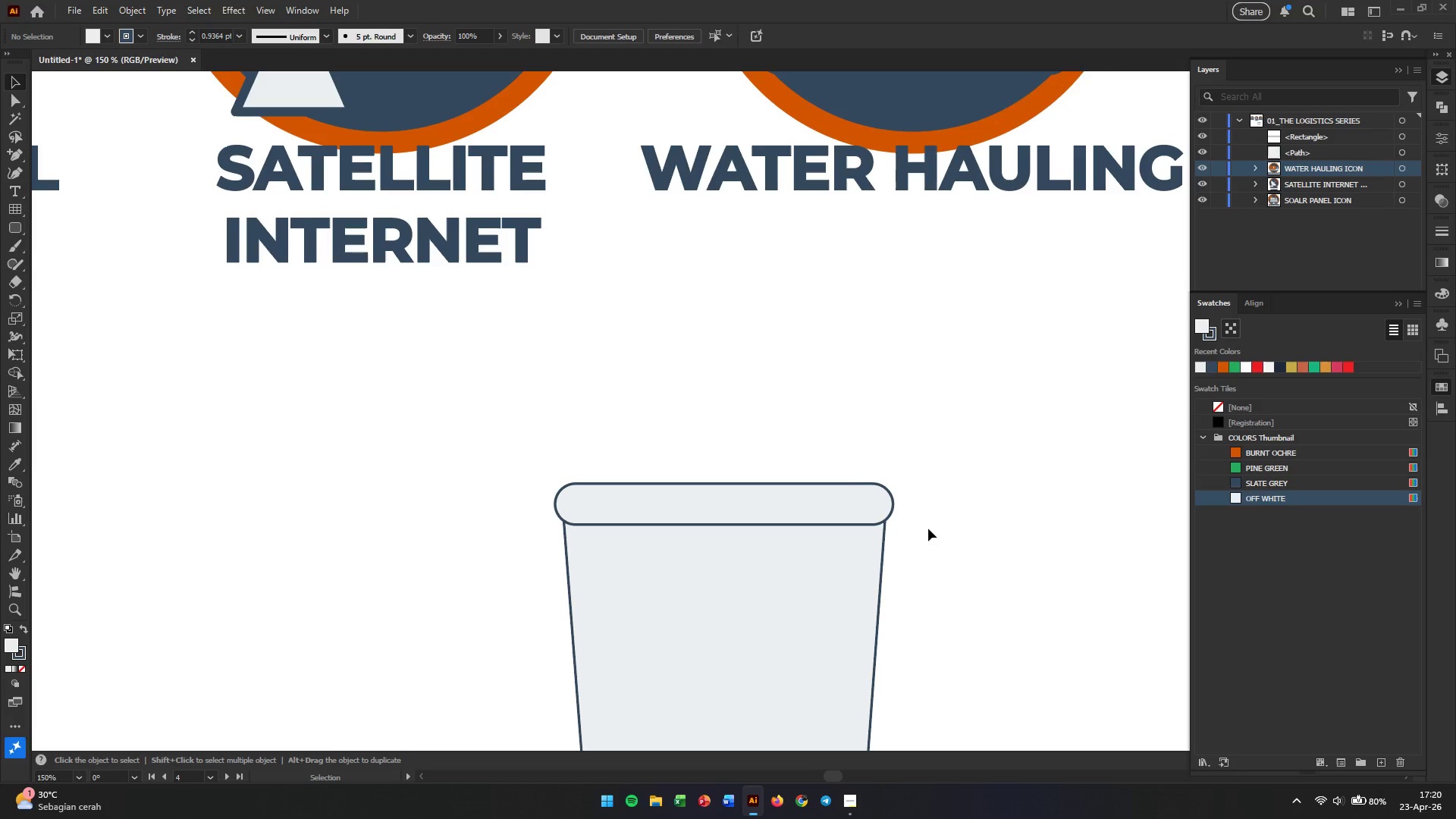 
hold_key(key=AltLeft, duration=0.56)
scroll: coordinate [846, 531], scroll_direction: up, amount: 1.0
 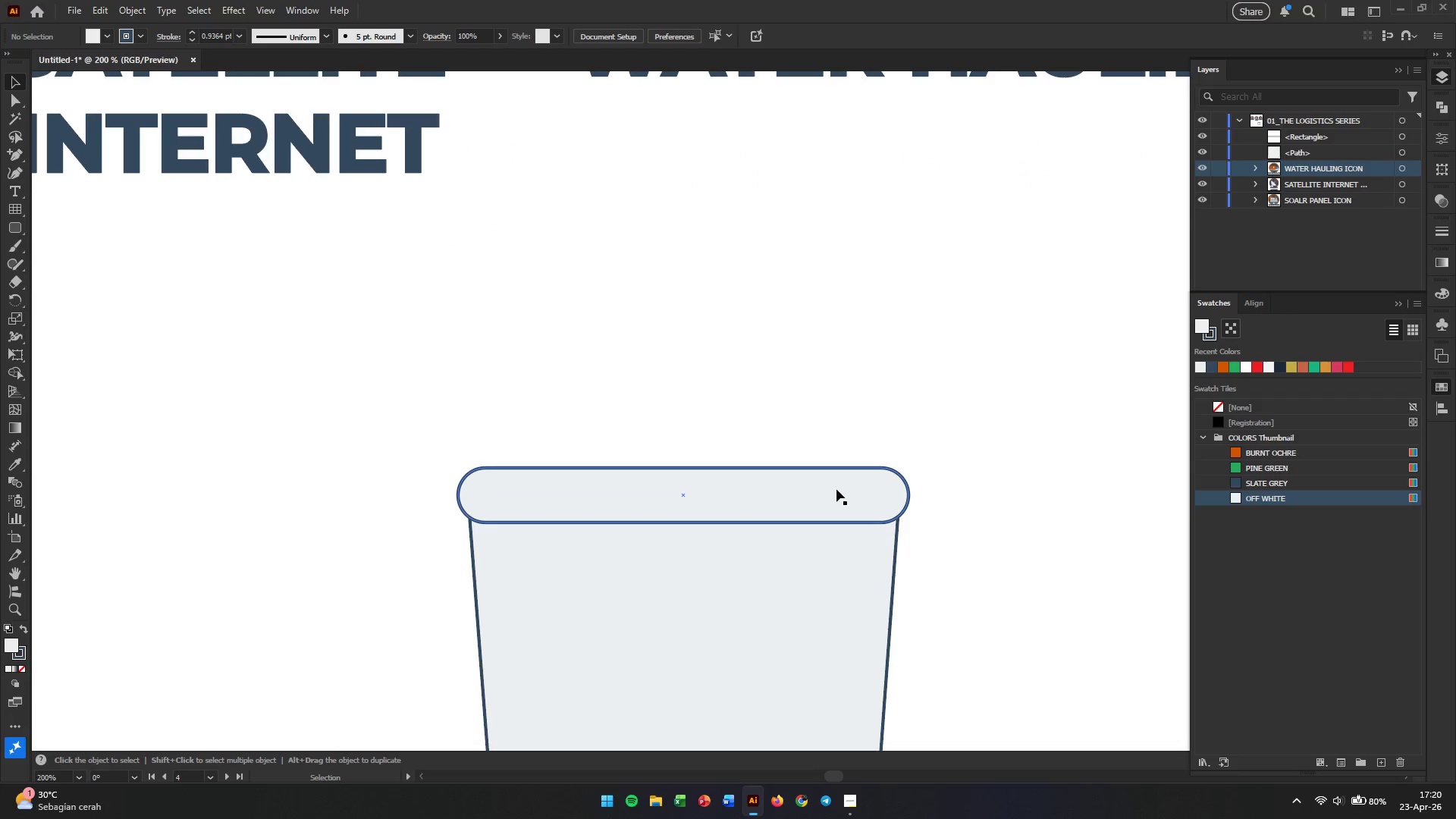 
left_click([736, 395])
 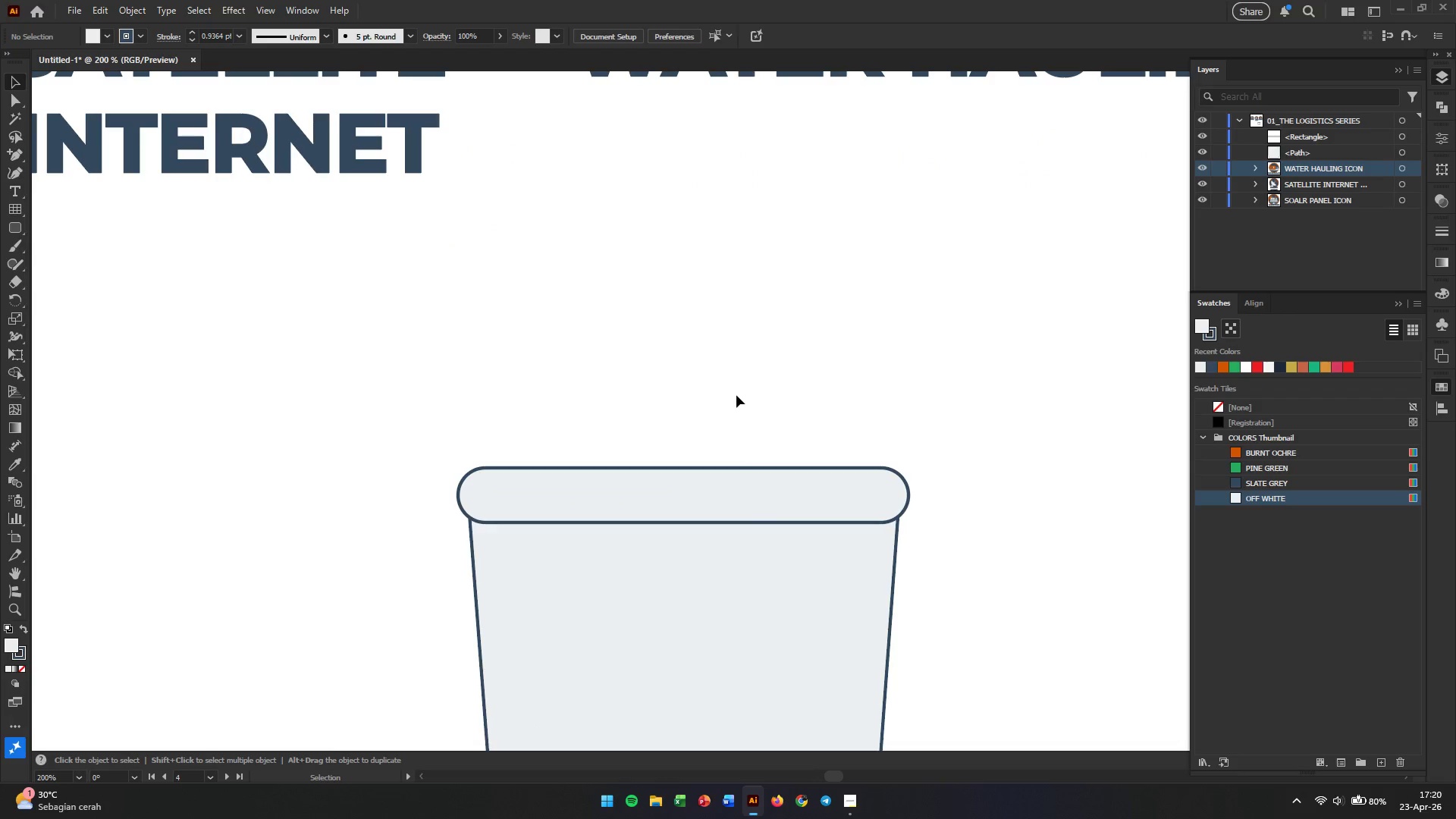 
scroll: coordinate [742, 402], scroll_direction: up, amount: 3.0
 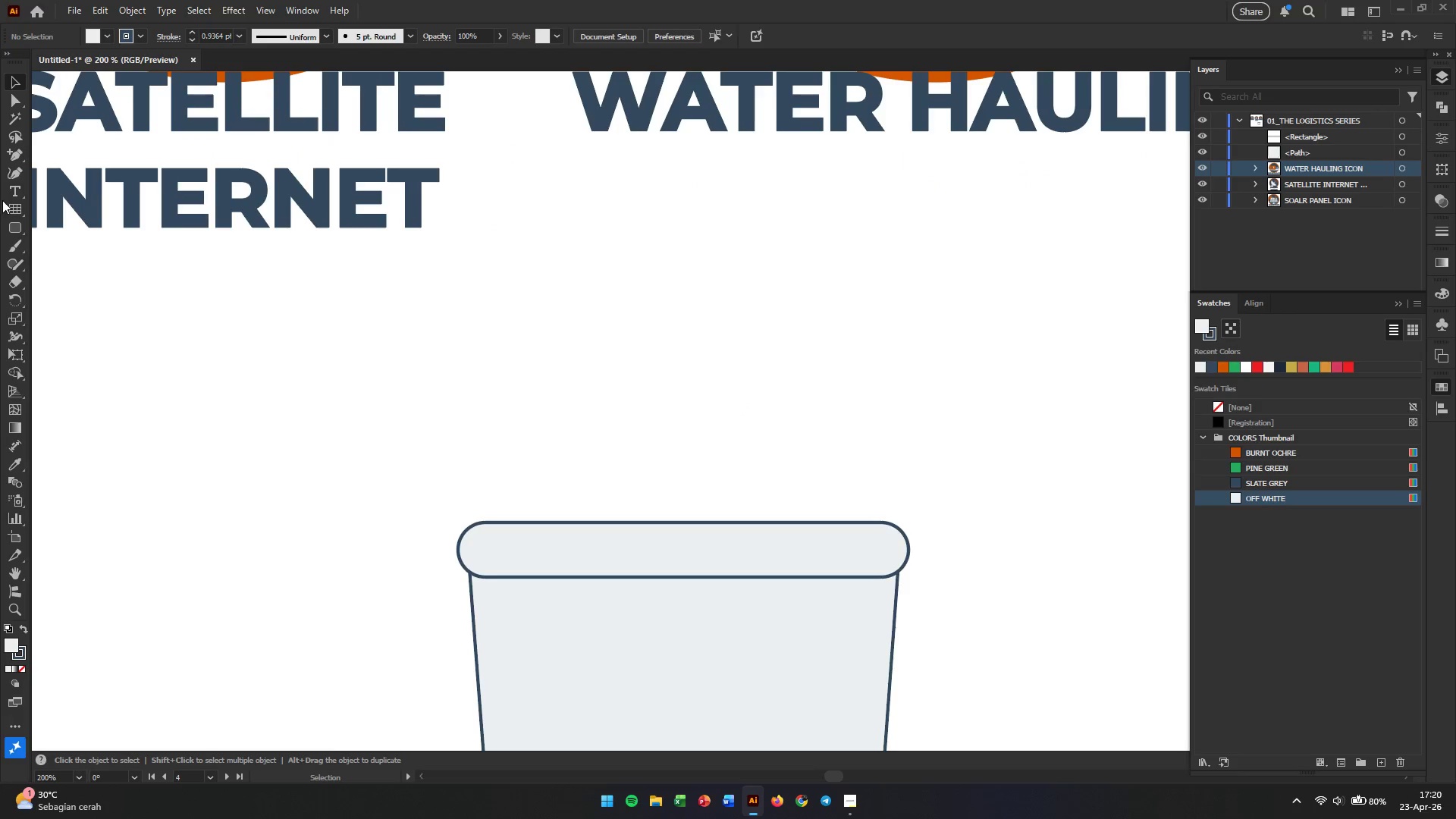 
left_click([628, 544])
 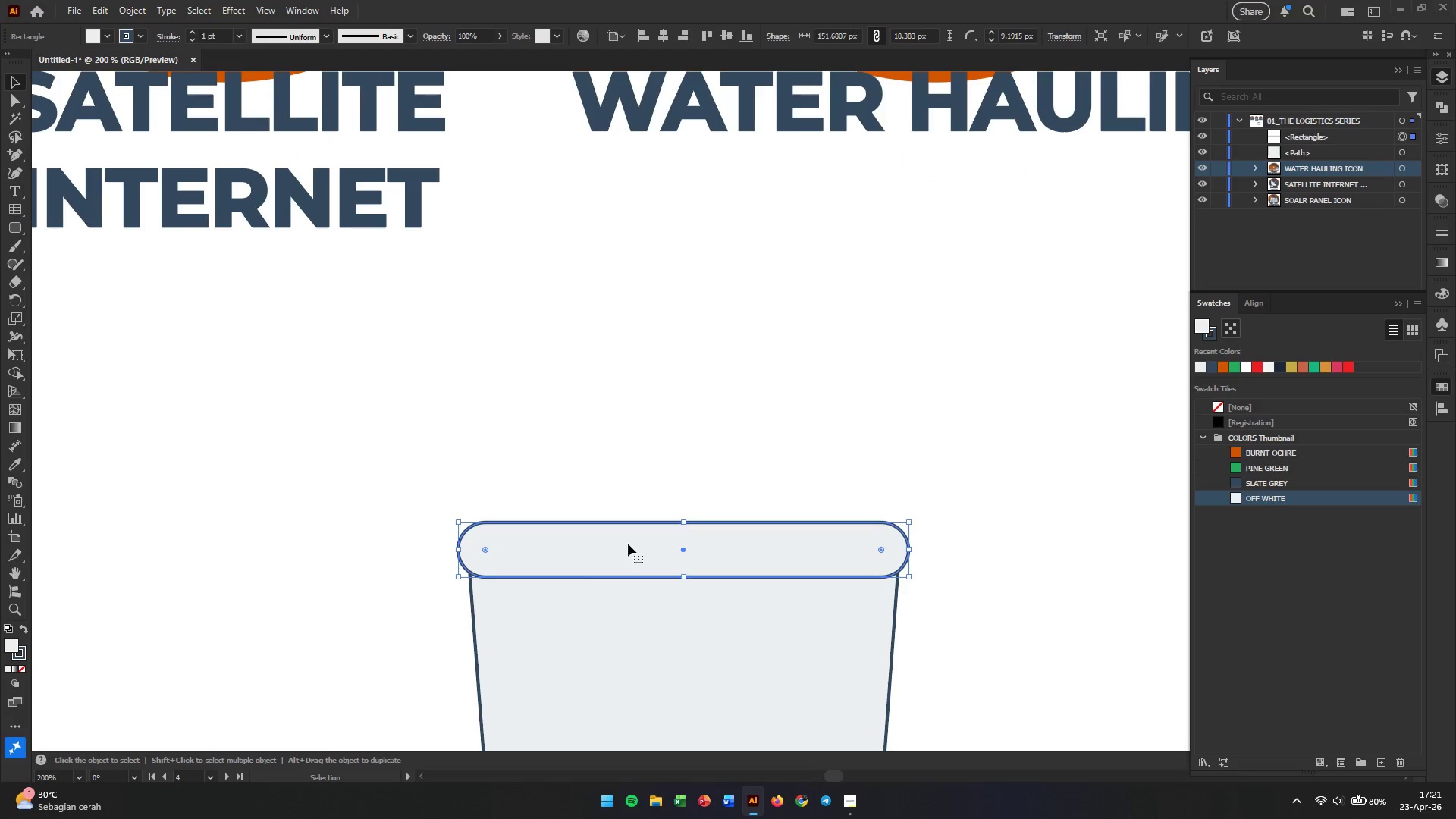 
hold_key(key=AltLeft, duration=2.17)
left_click_drag(start_coordinate=[628, 544], to_coordinate=[627, 505])
 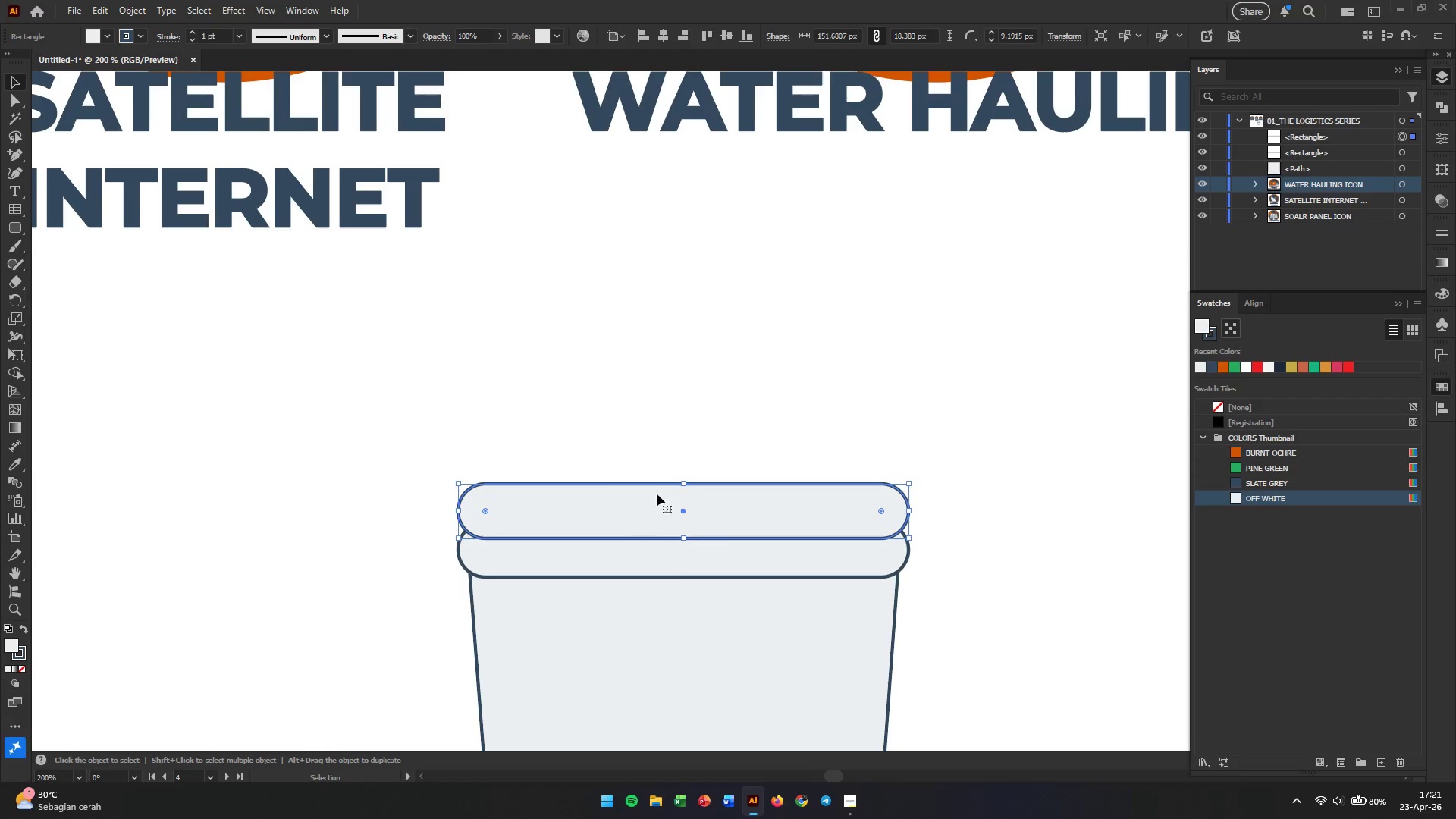 
hold_key(key=ShiftLeft, duration=0.69)
 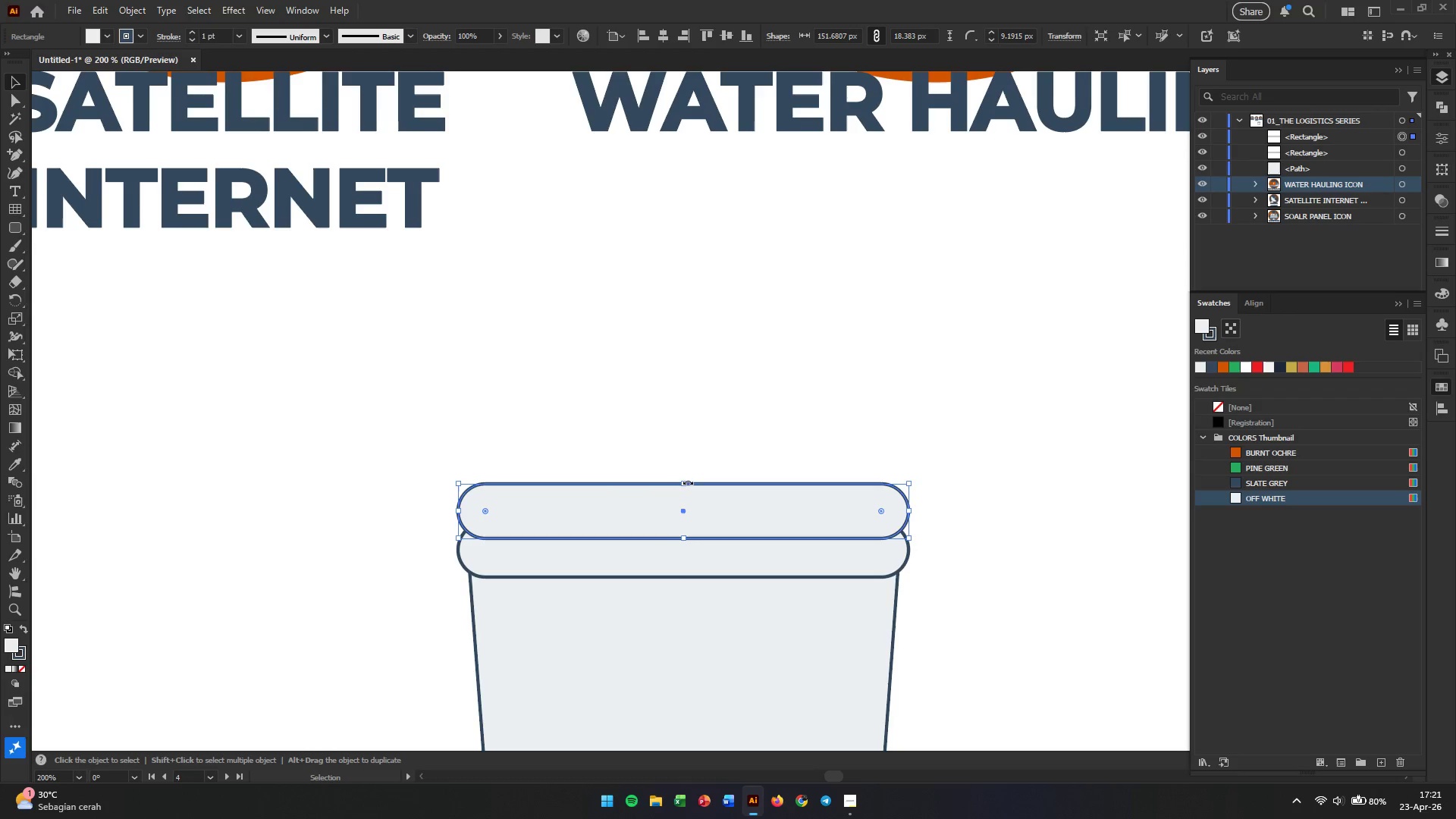 
left_click_drag(start_coordinate=[682, 482], to_coordinate=[683, 433])
 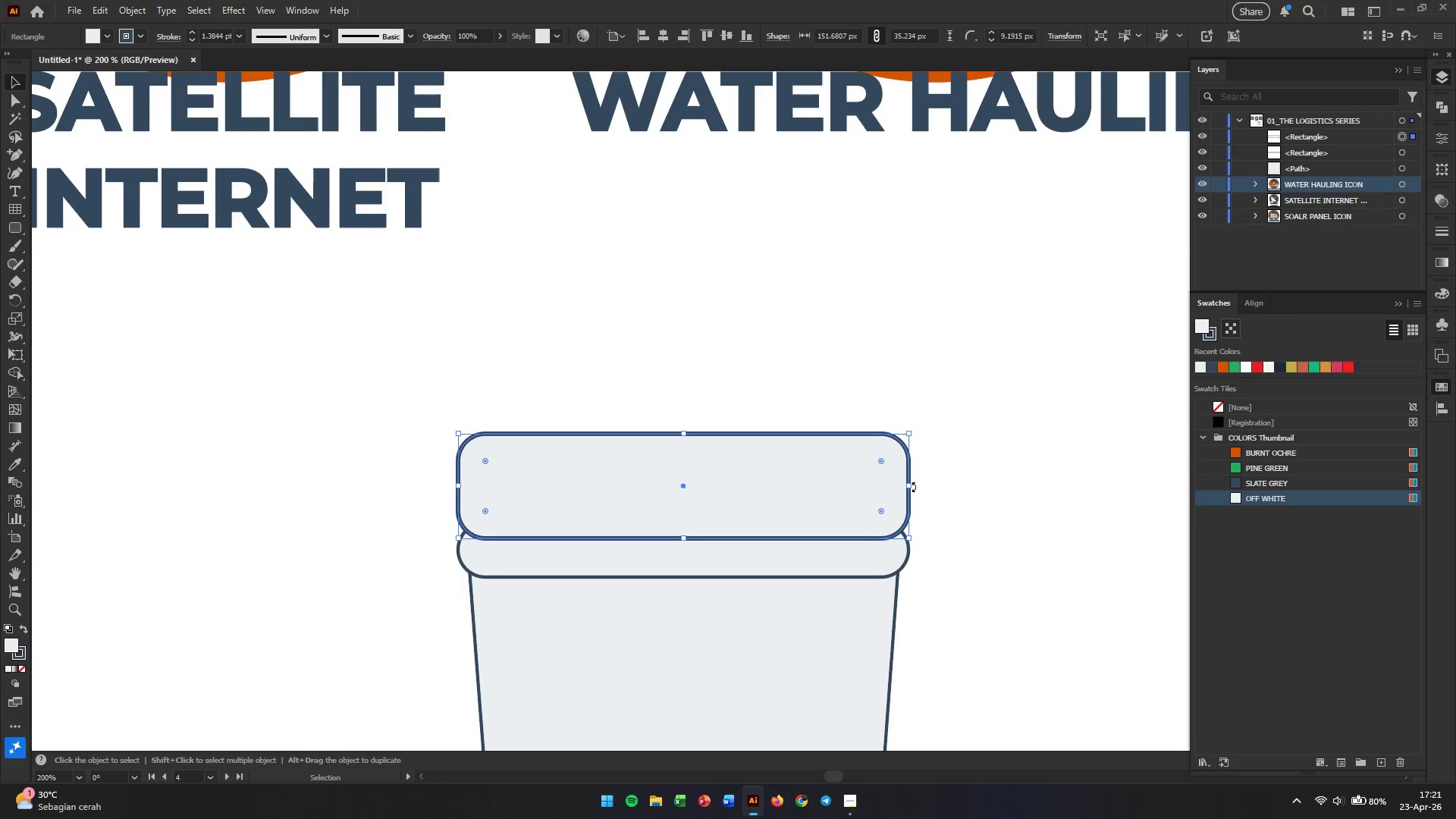 
hold_key(key=ShiftLeft, duration=1.89)
left_click_drag(start_coordinate=[912, 487], to_coordinate=[887, 487])
 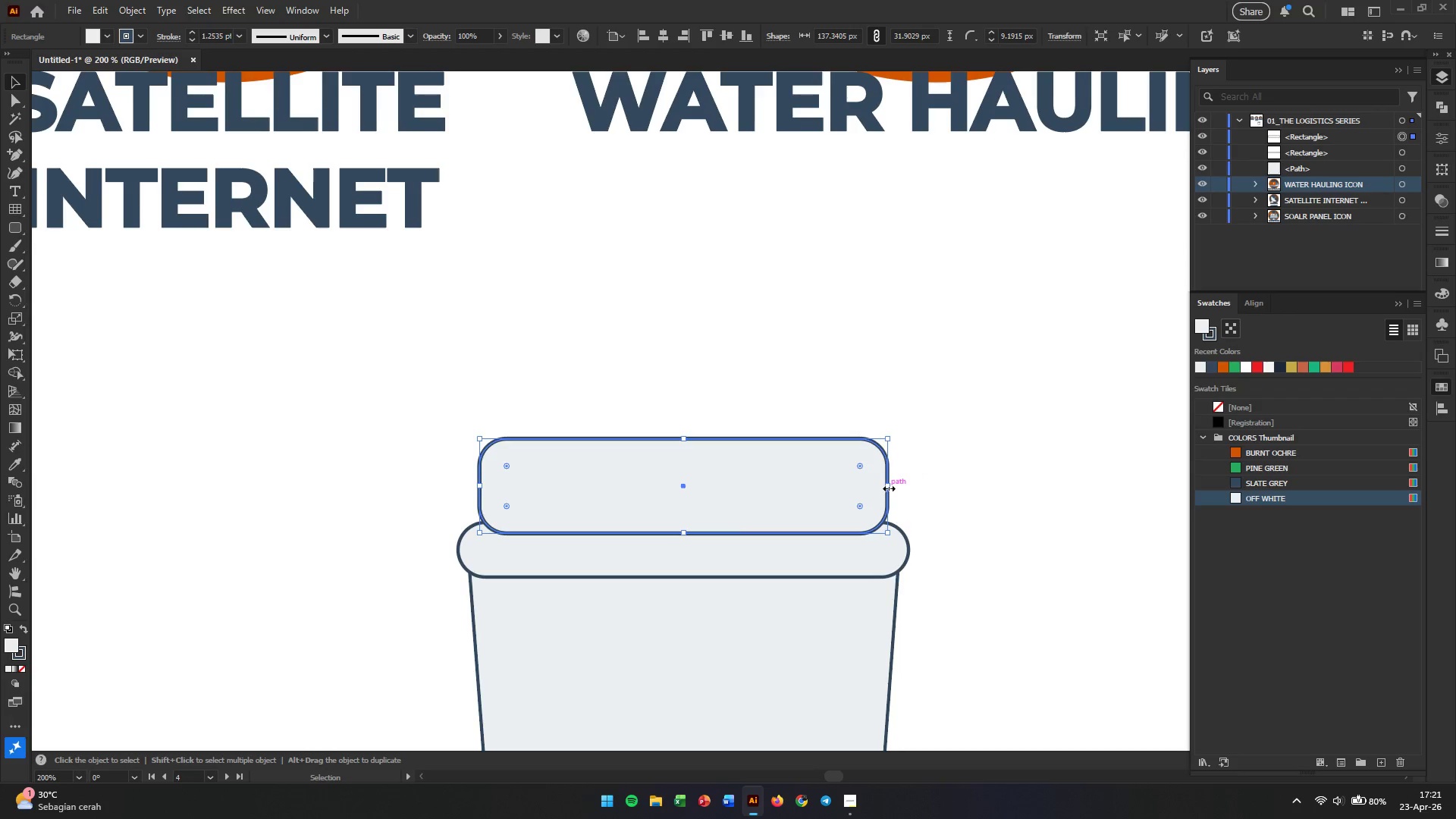 
hold_key(key=AltLeft, duration=2.16)
 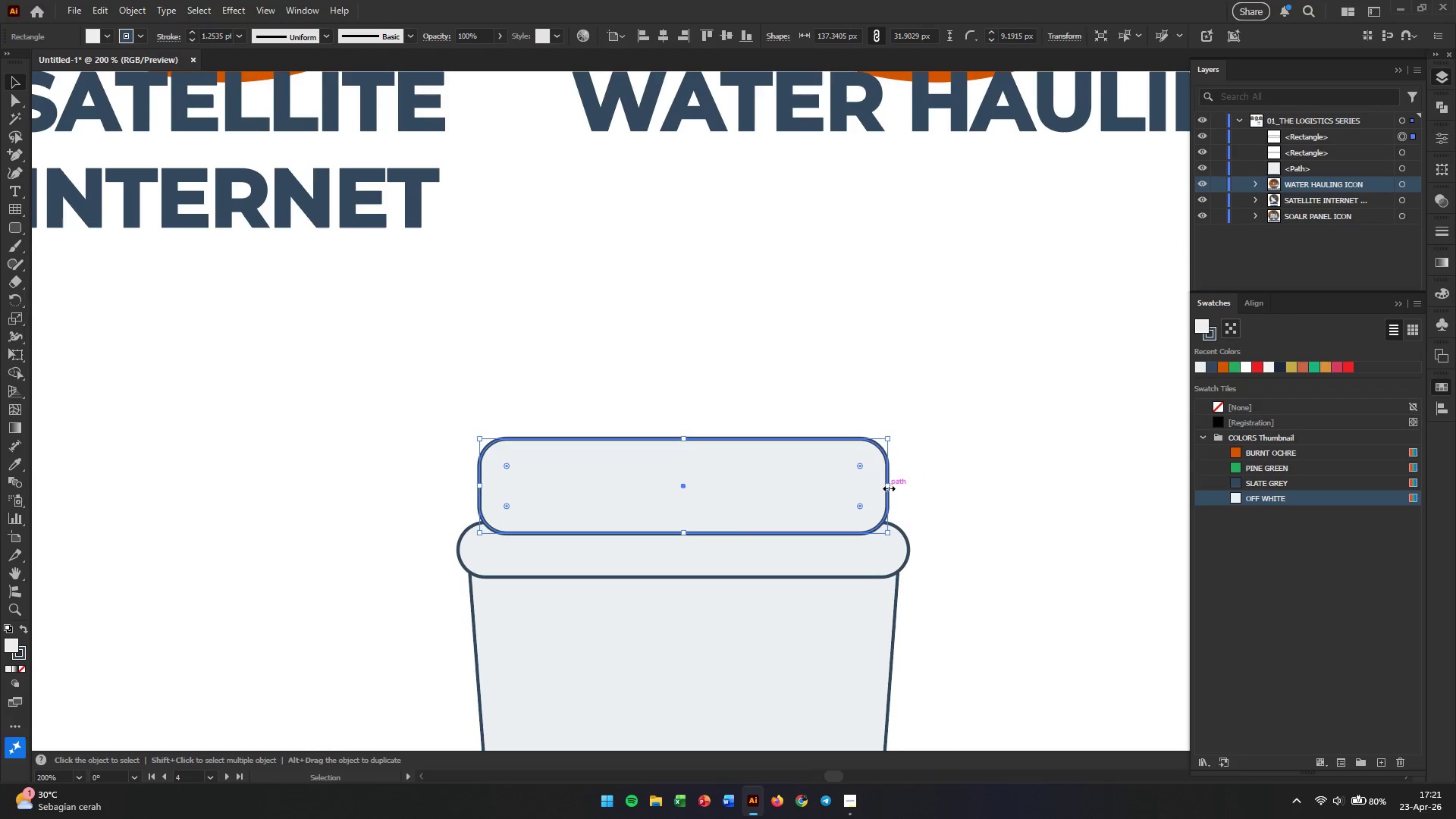 
hold_key(key=AltLeft, duration=0.69)
 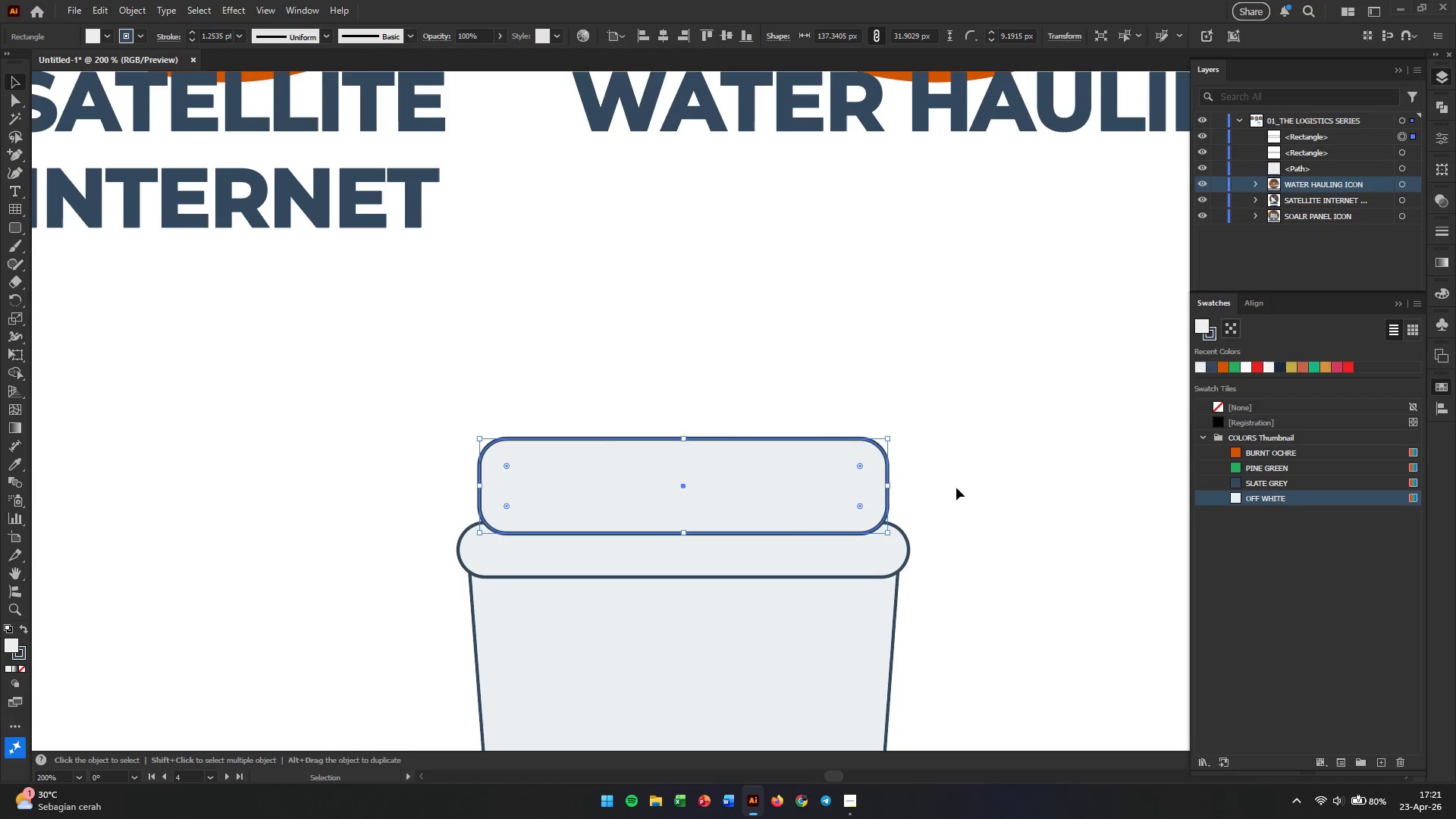 
left_click([956, 488])
 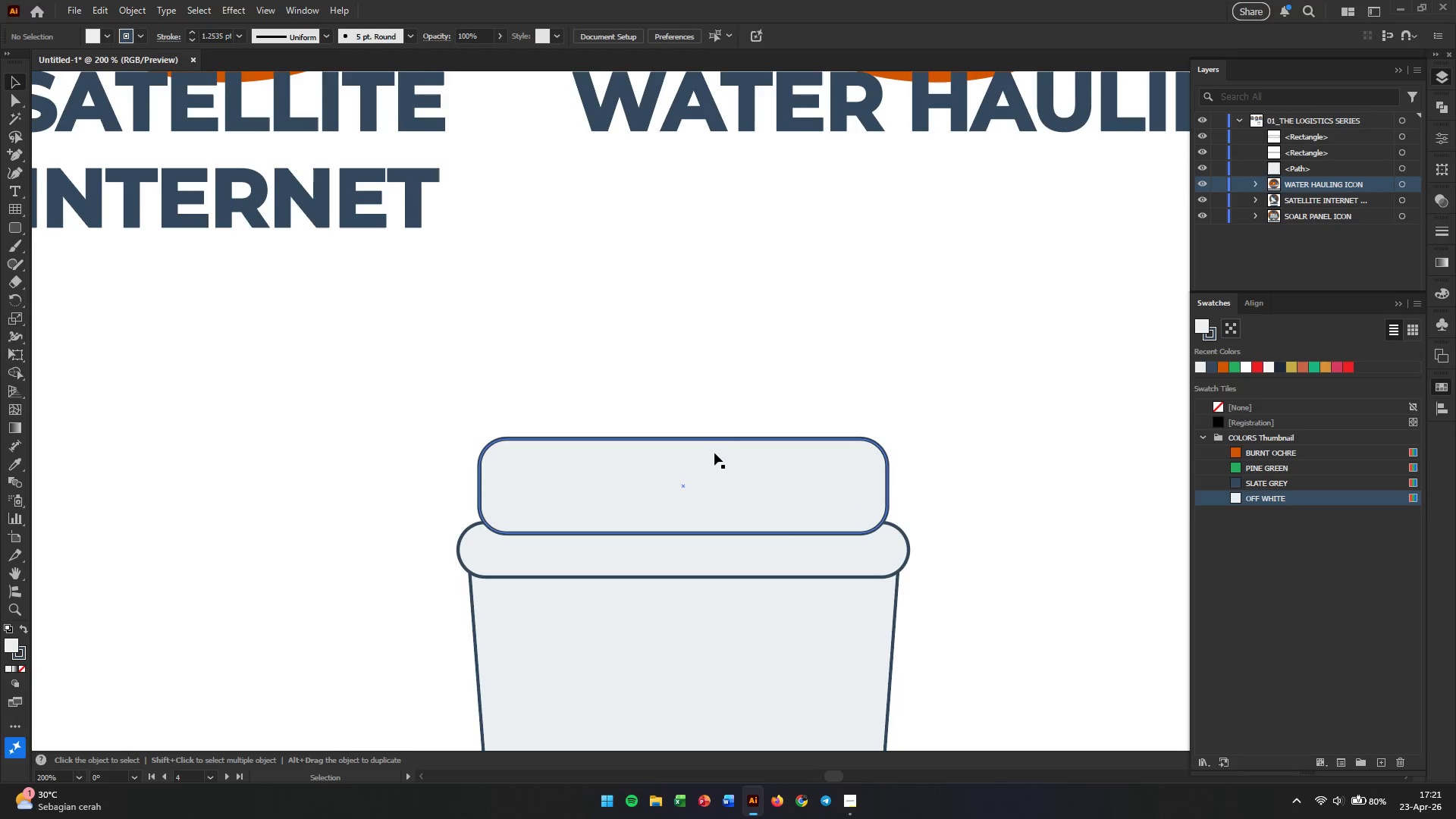 
left_click([715, 463])
 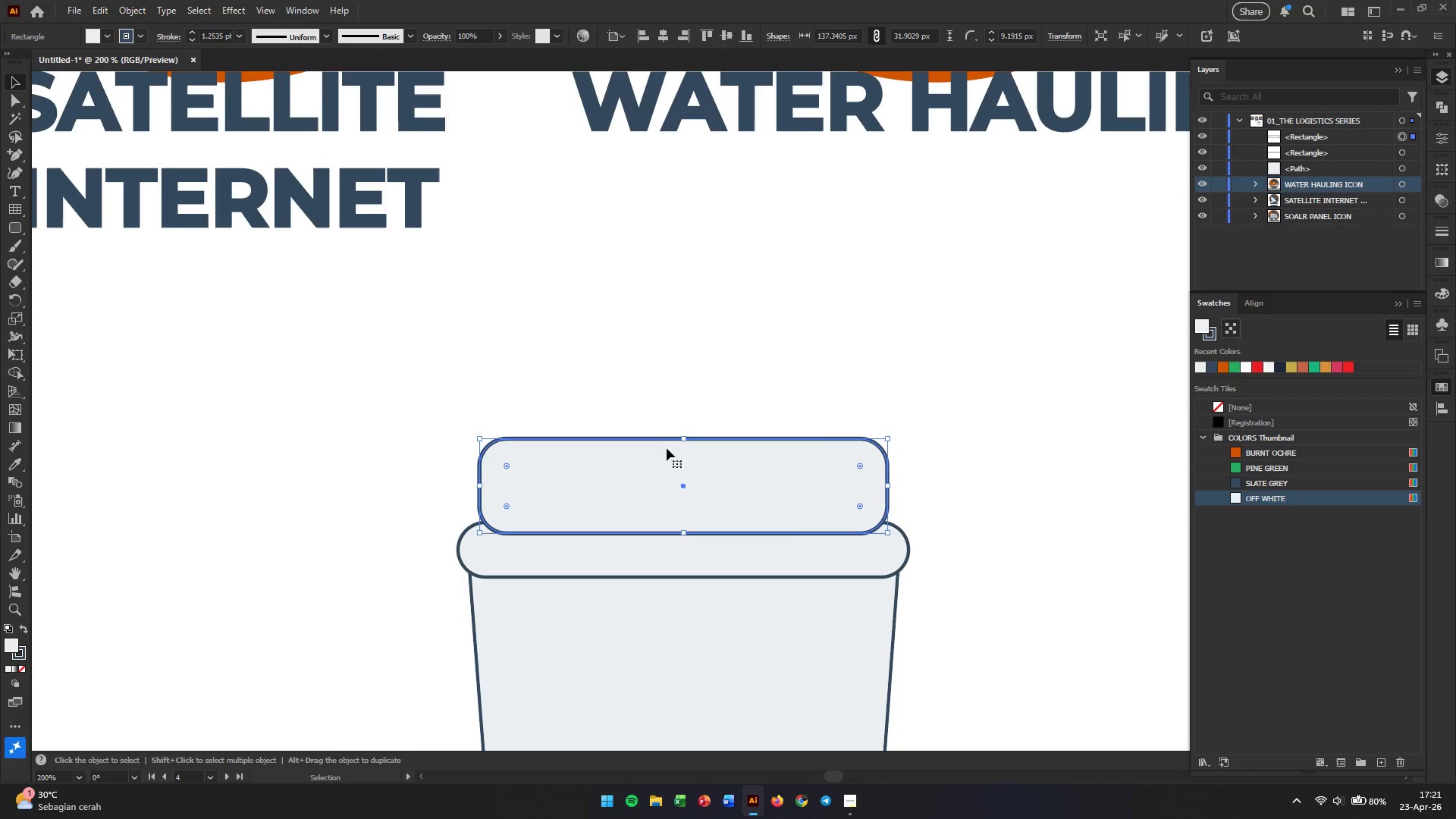 
left_click([413, 413])
 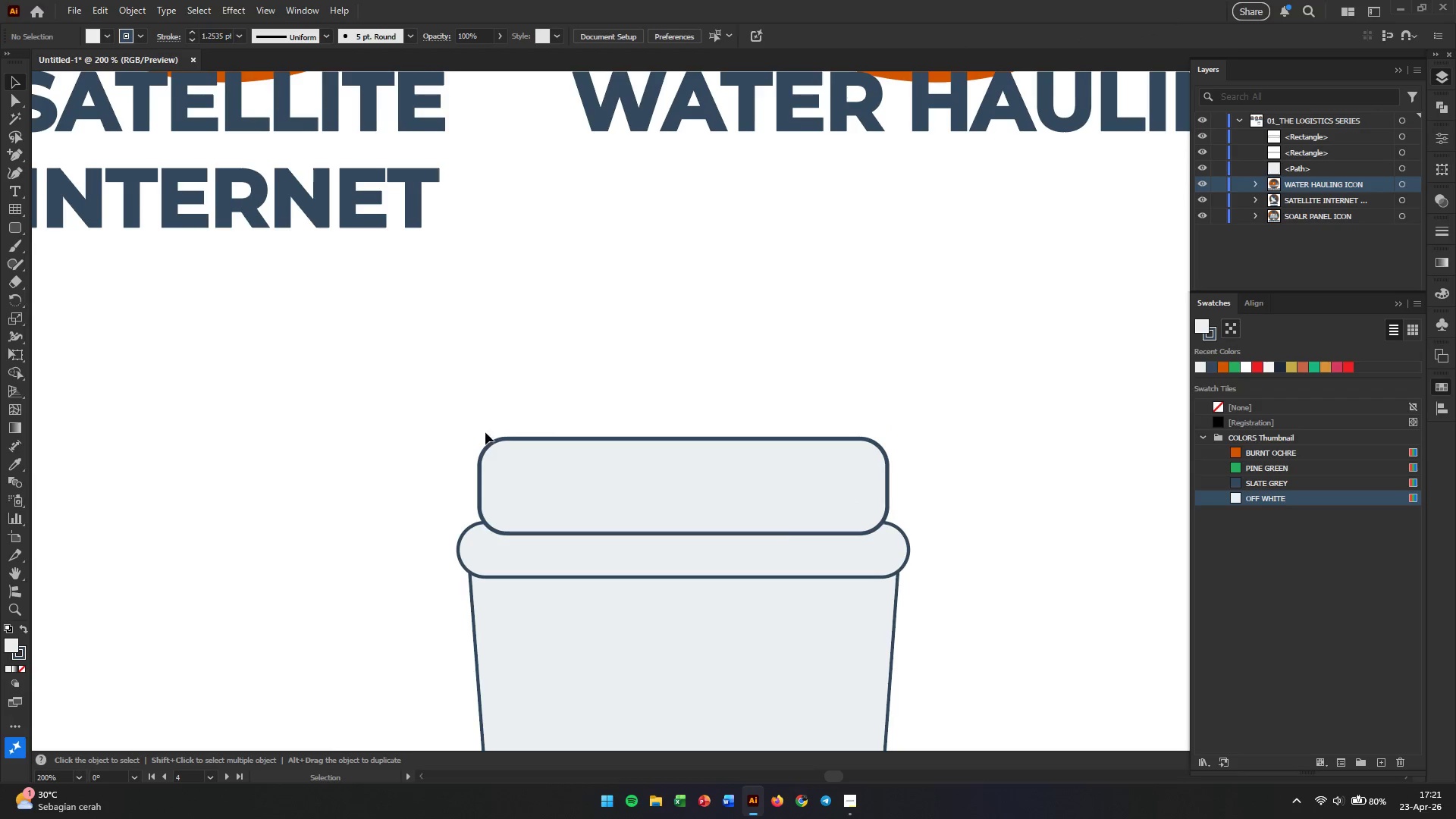 
left_click_drag(start_coordinate=[466, 416], to_coordinate=[535, 469])
 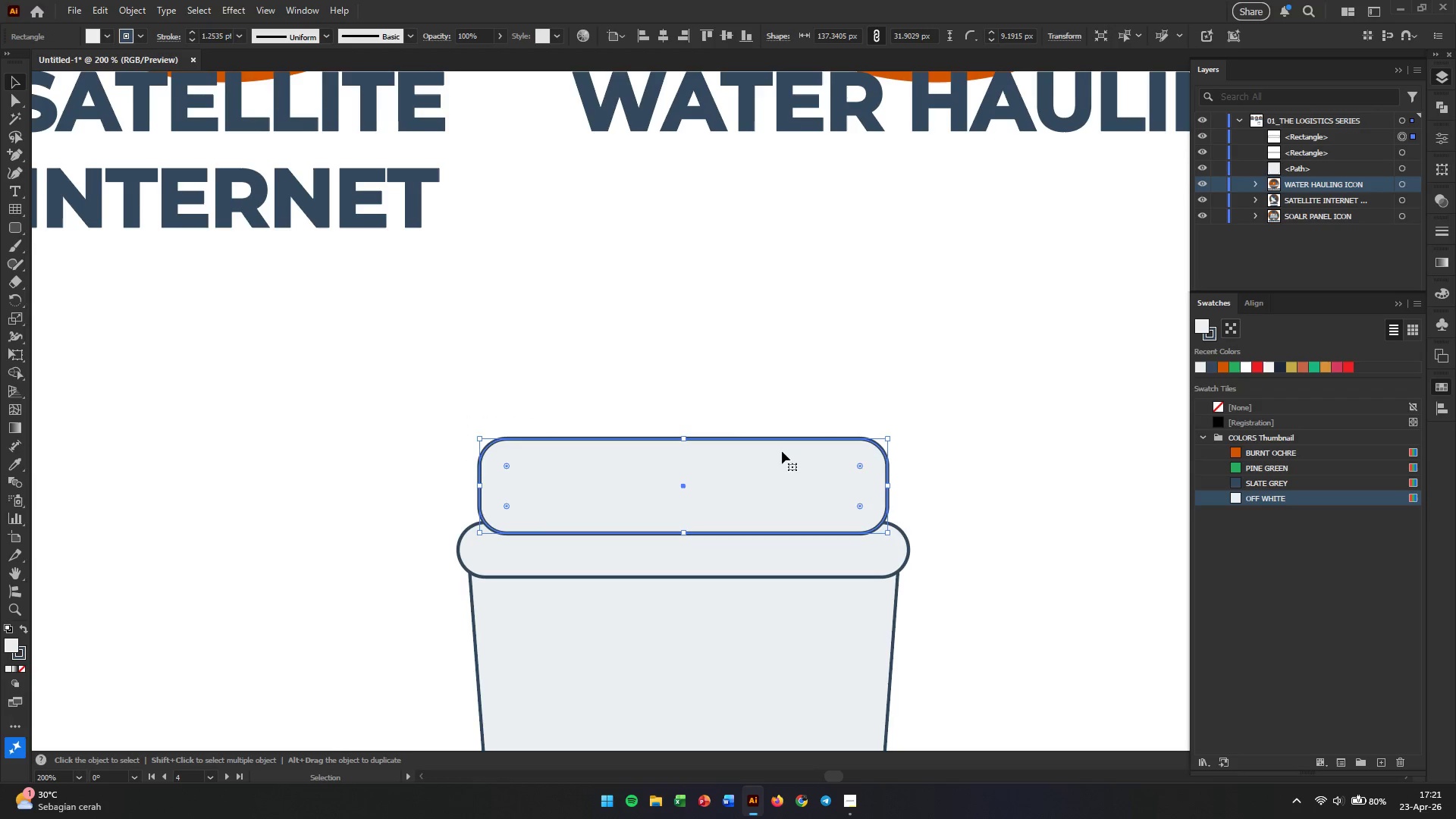 
left_click([910, 450])
 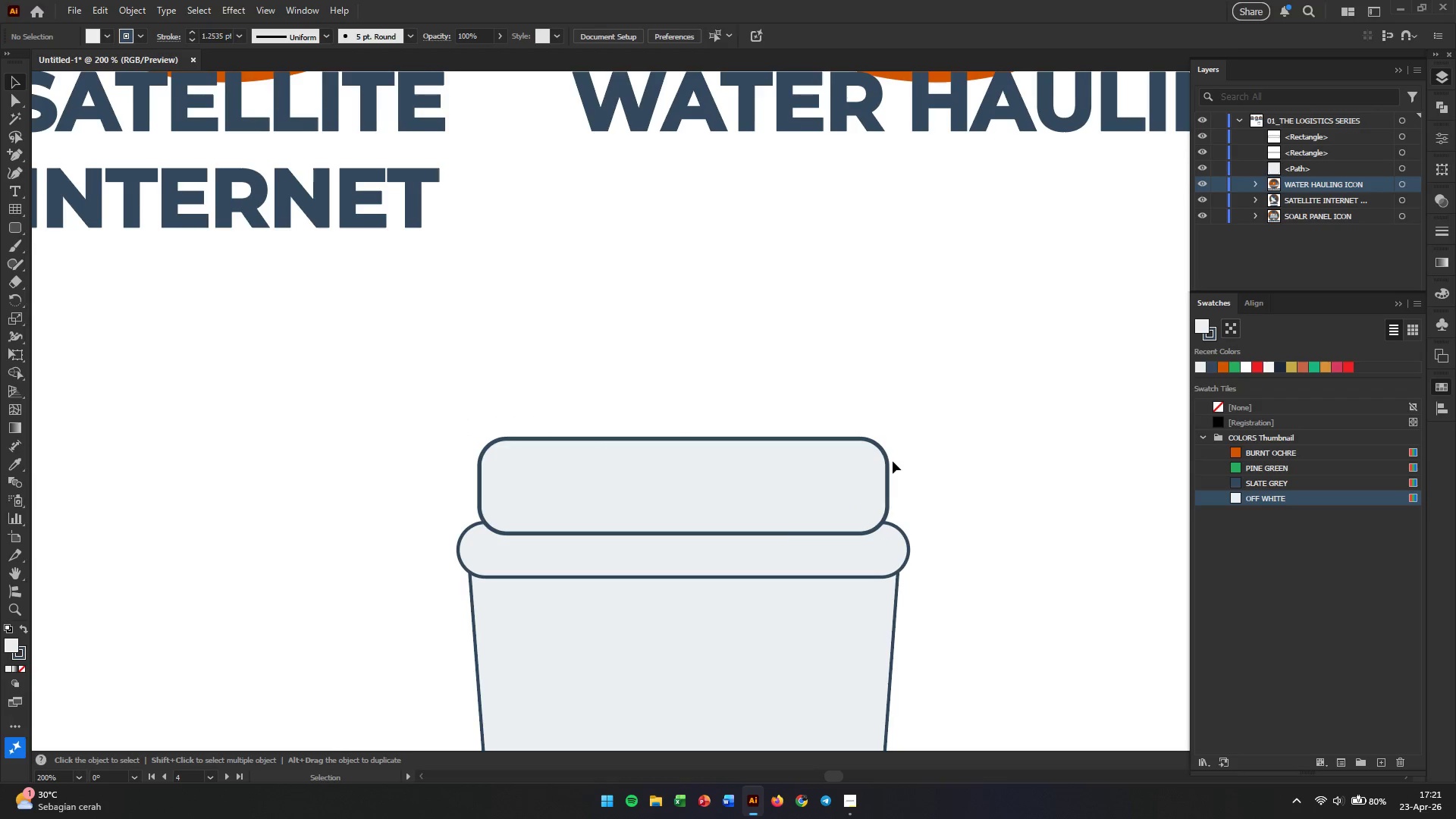 
left_click([883, 466])
 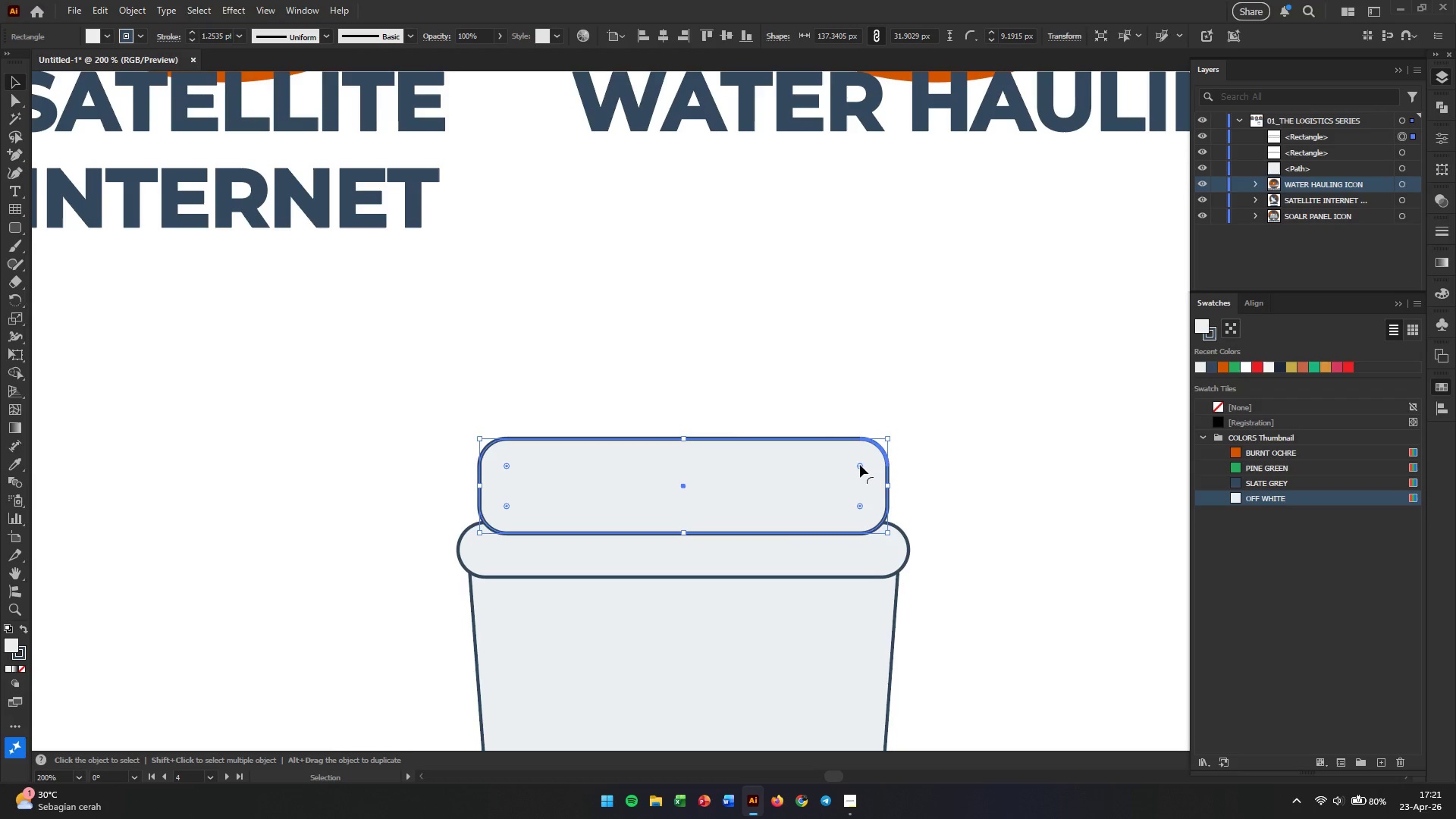 
left_click([860, 465])
 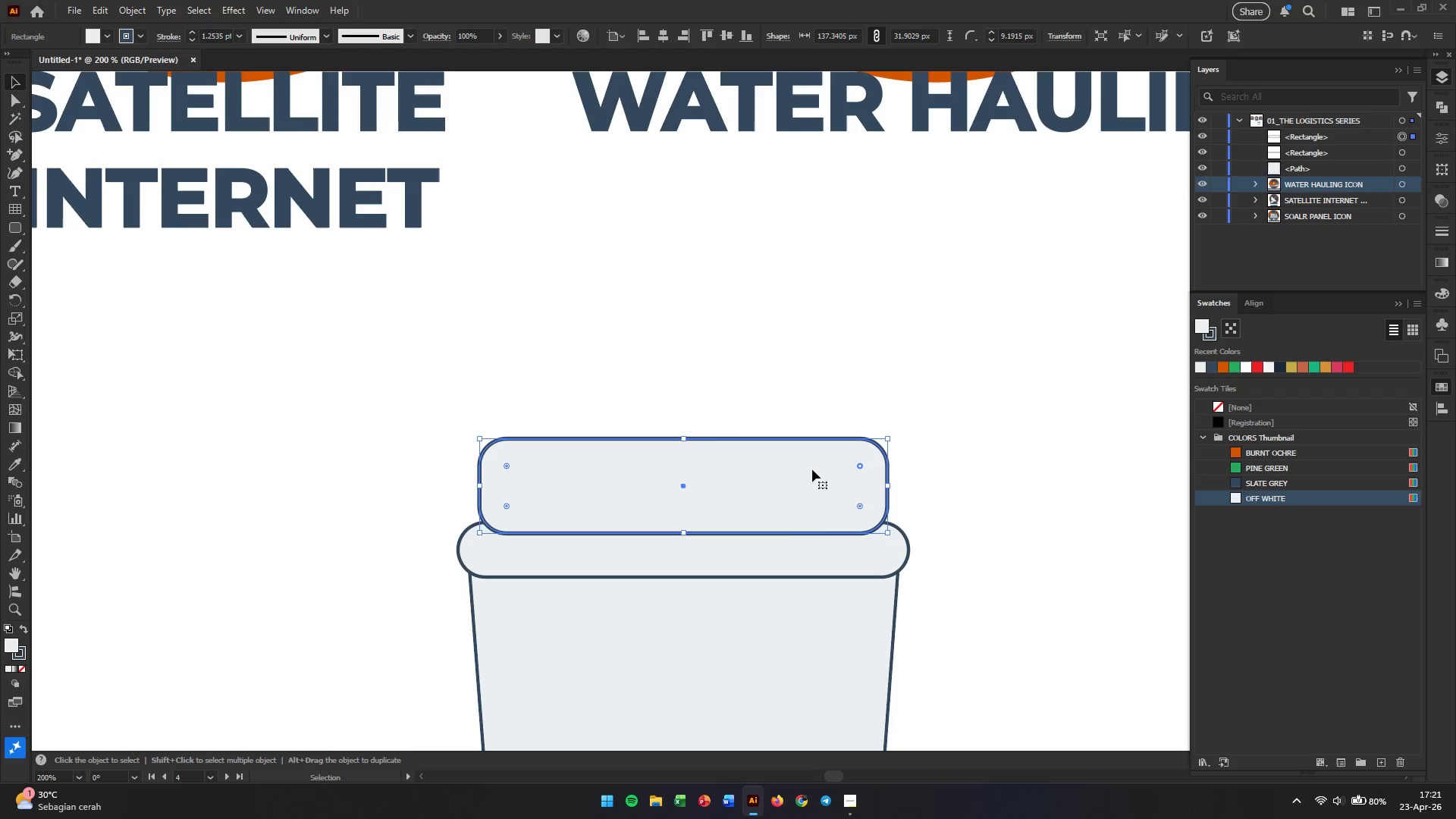 
hold_key(key=ShiftLeft, duration=2.39)
left_click([504, 466])
 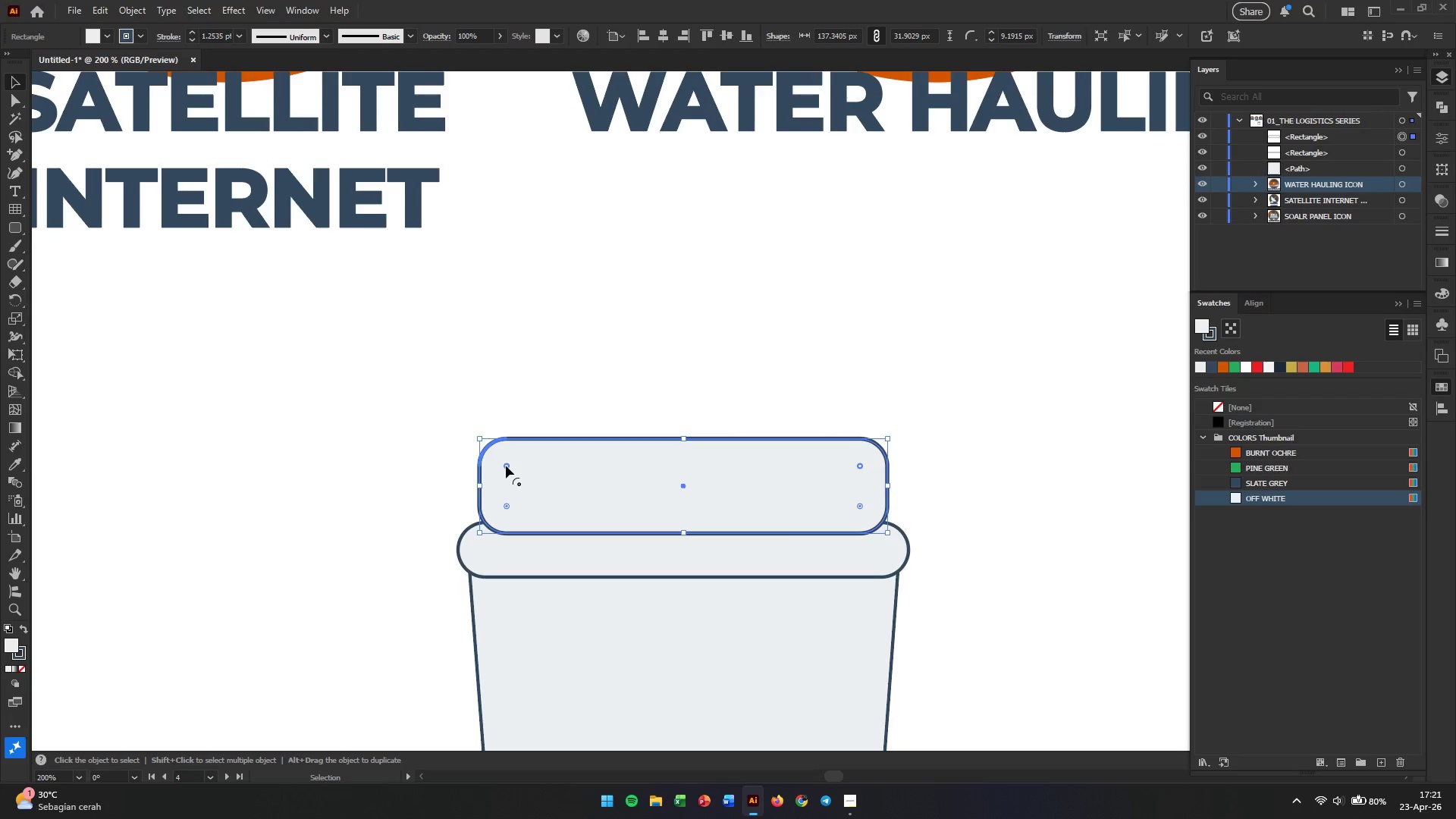 
hold_key(key=ShiftLeft, duration=5.34)
left_click_drag(start_coordinate=[506, 466], to_coordinate=[610, 462])
 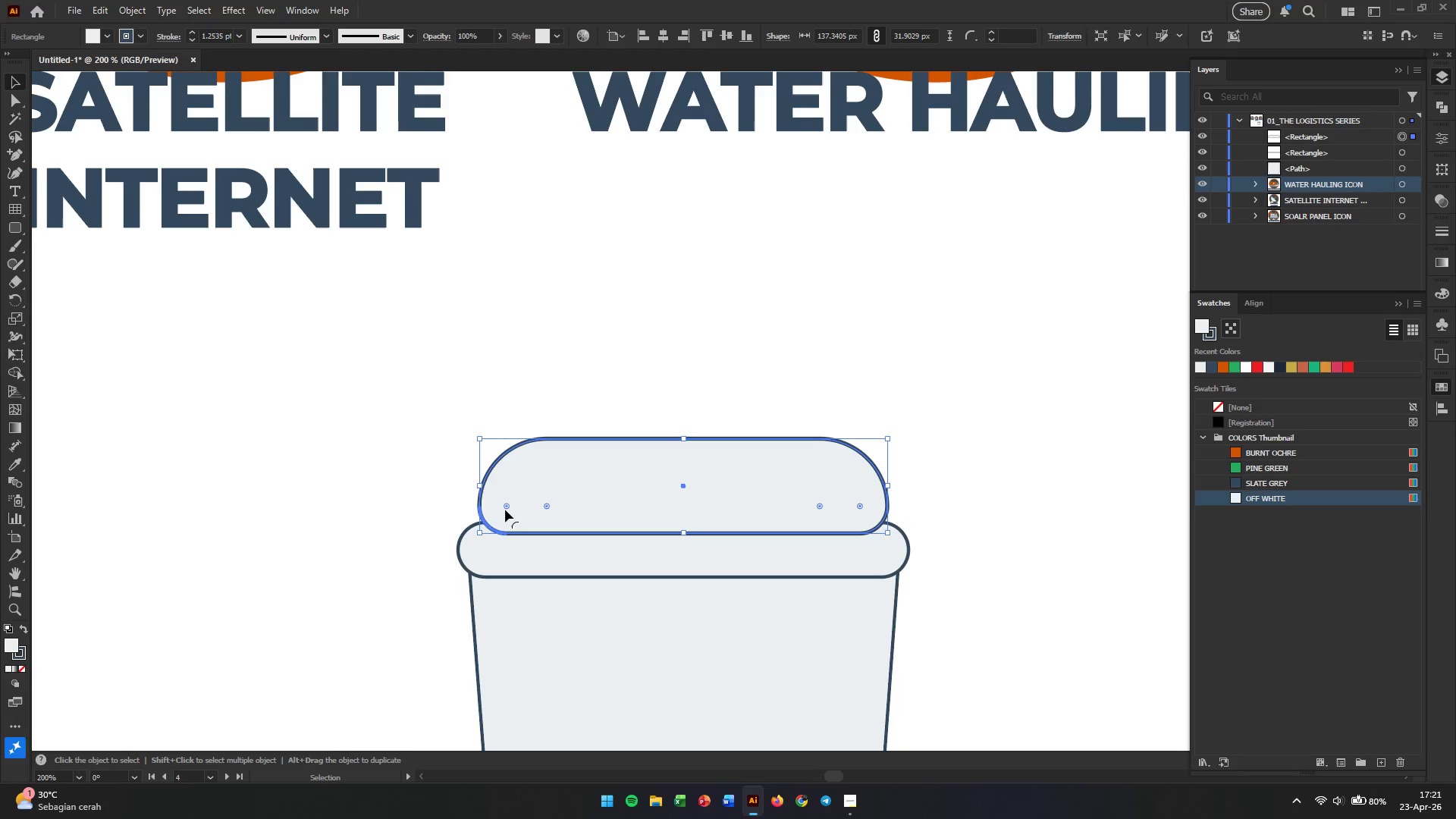 
left_click([508, 507])
 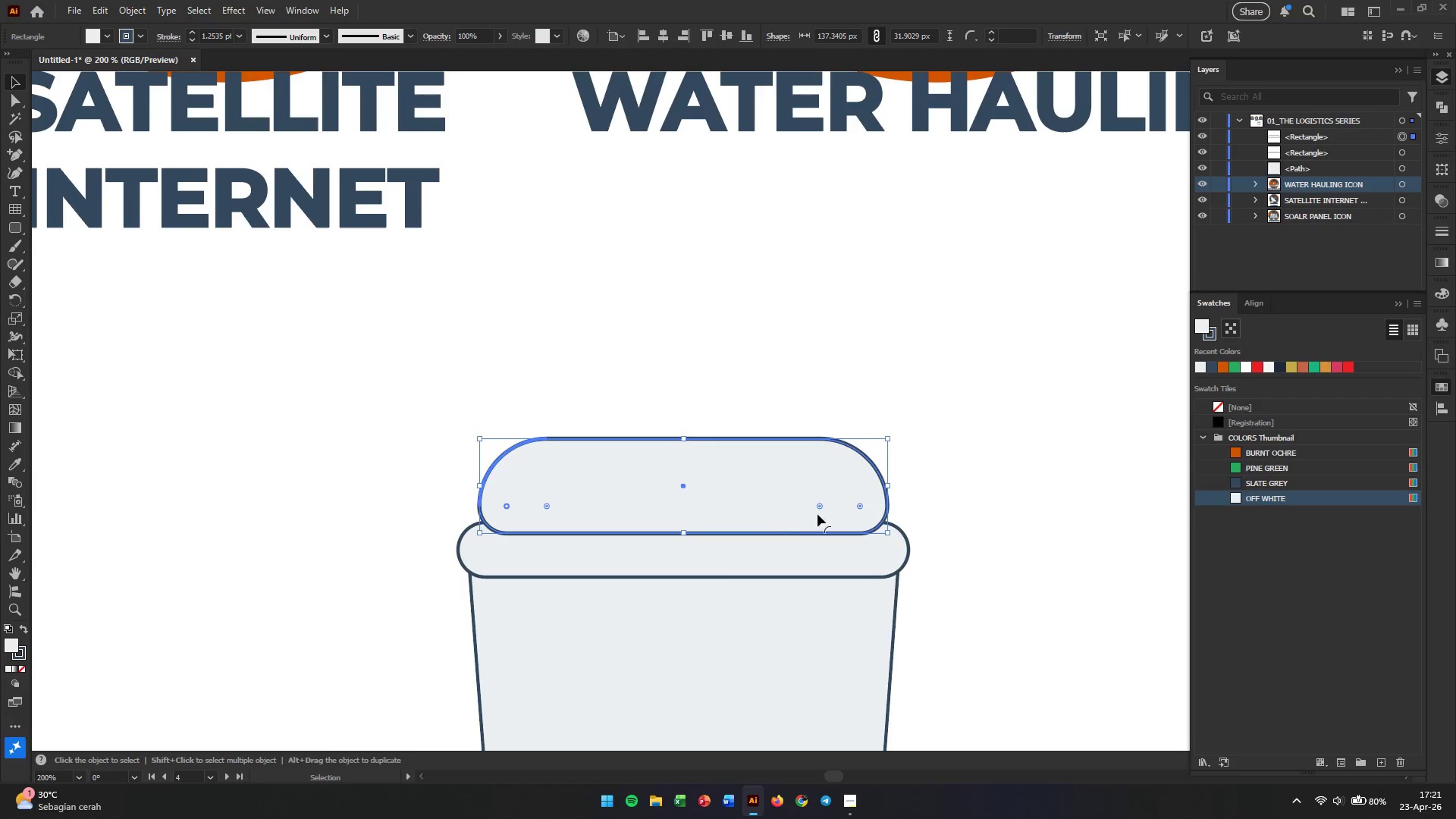 
hold_key(key=ShiftLeft, duration=1.84)
left_click([859, 506])
 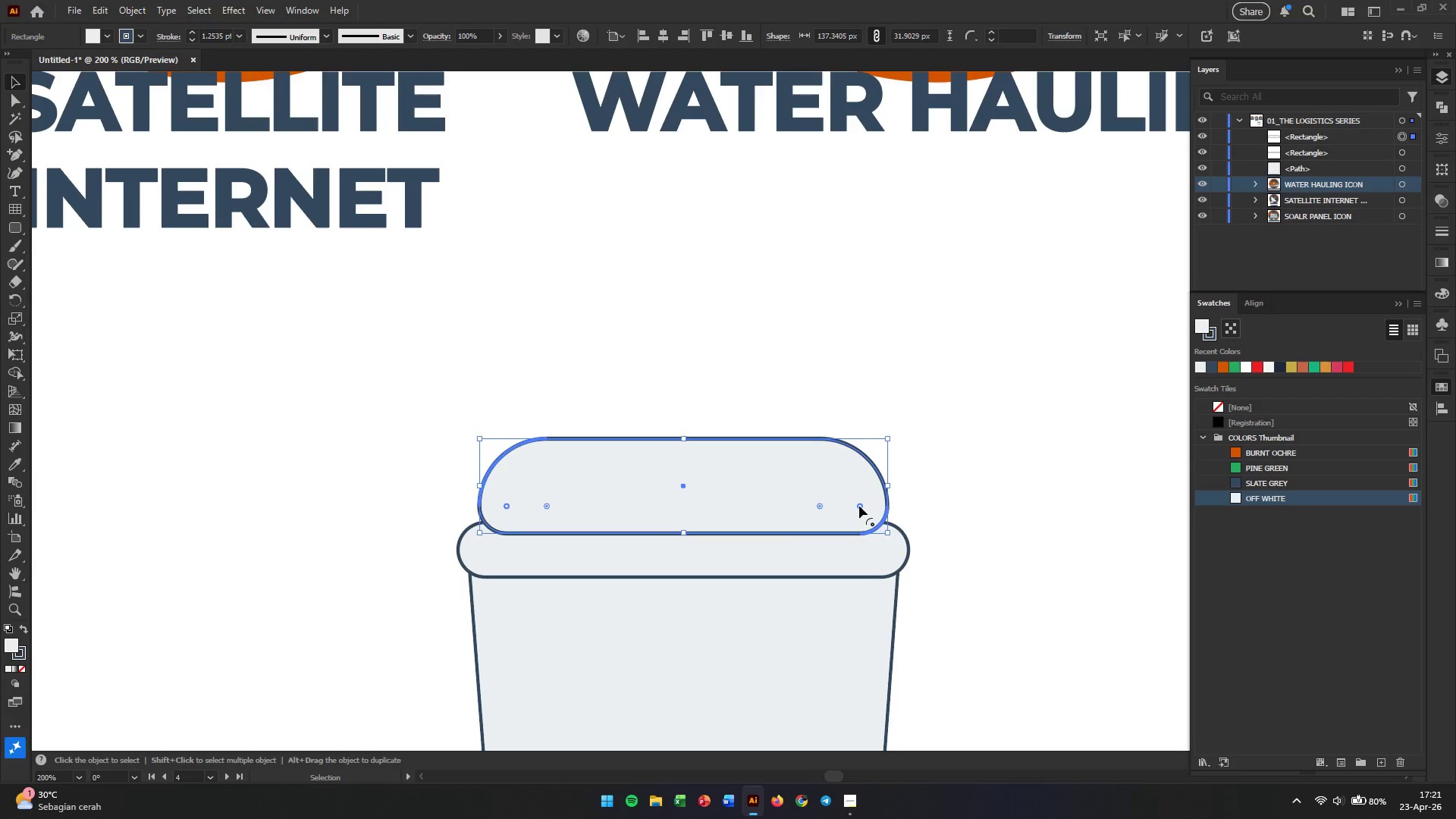 
hold_key(key=ShiftLeft, duration=2.88)
left_click_drag(start_coordinate=[859, 506], to_coordinate=[888, 506])
 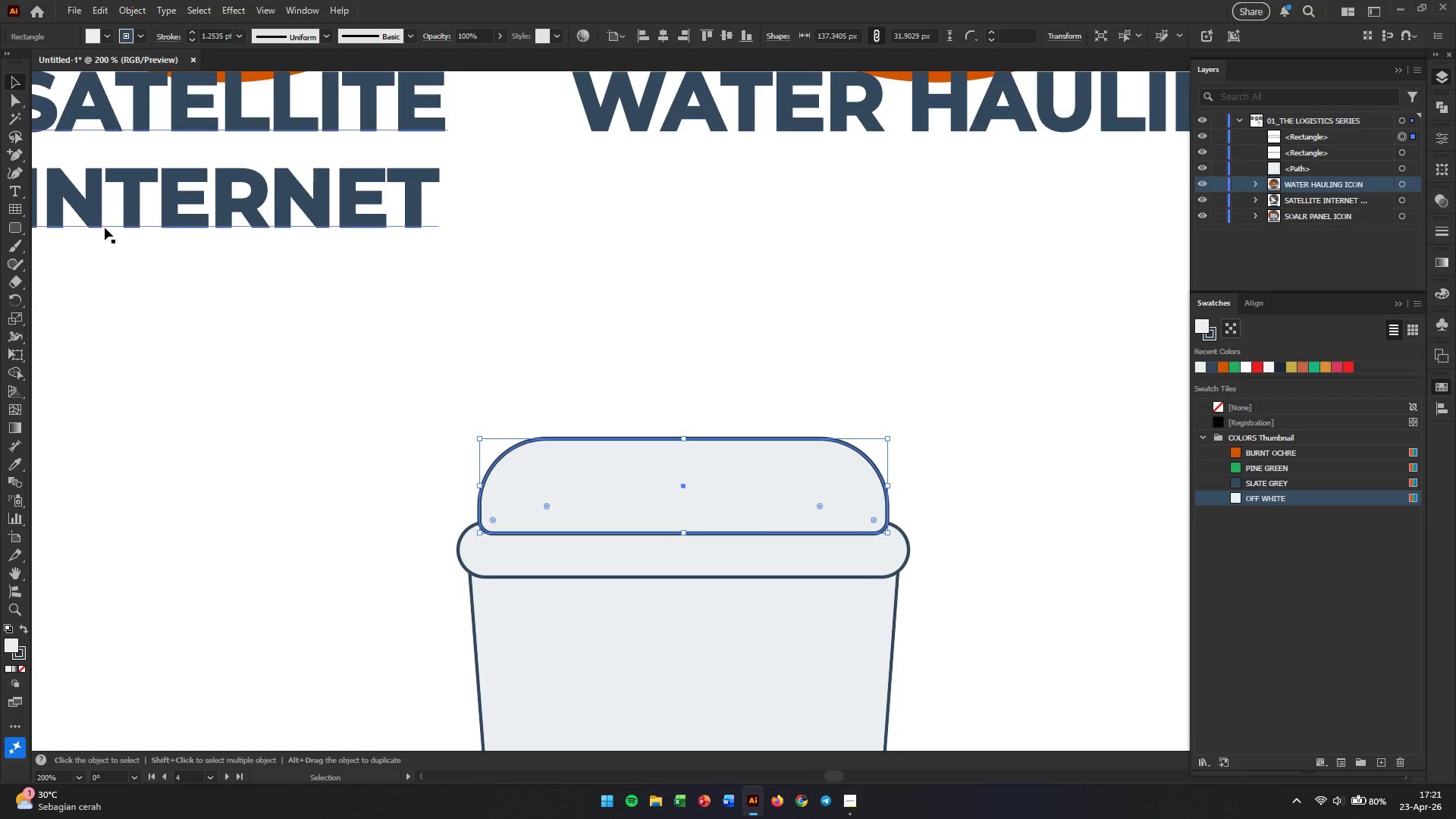 
left_click([268, 413])
 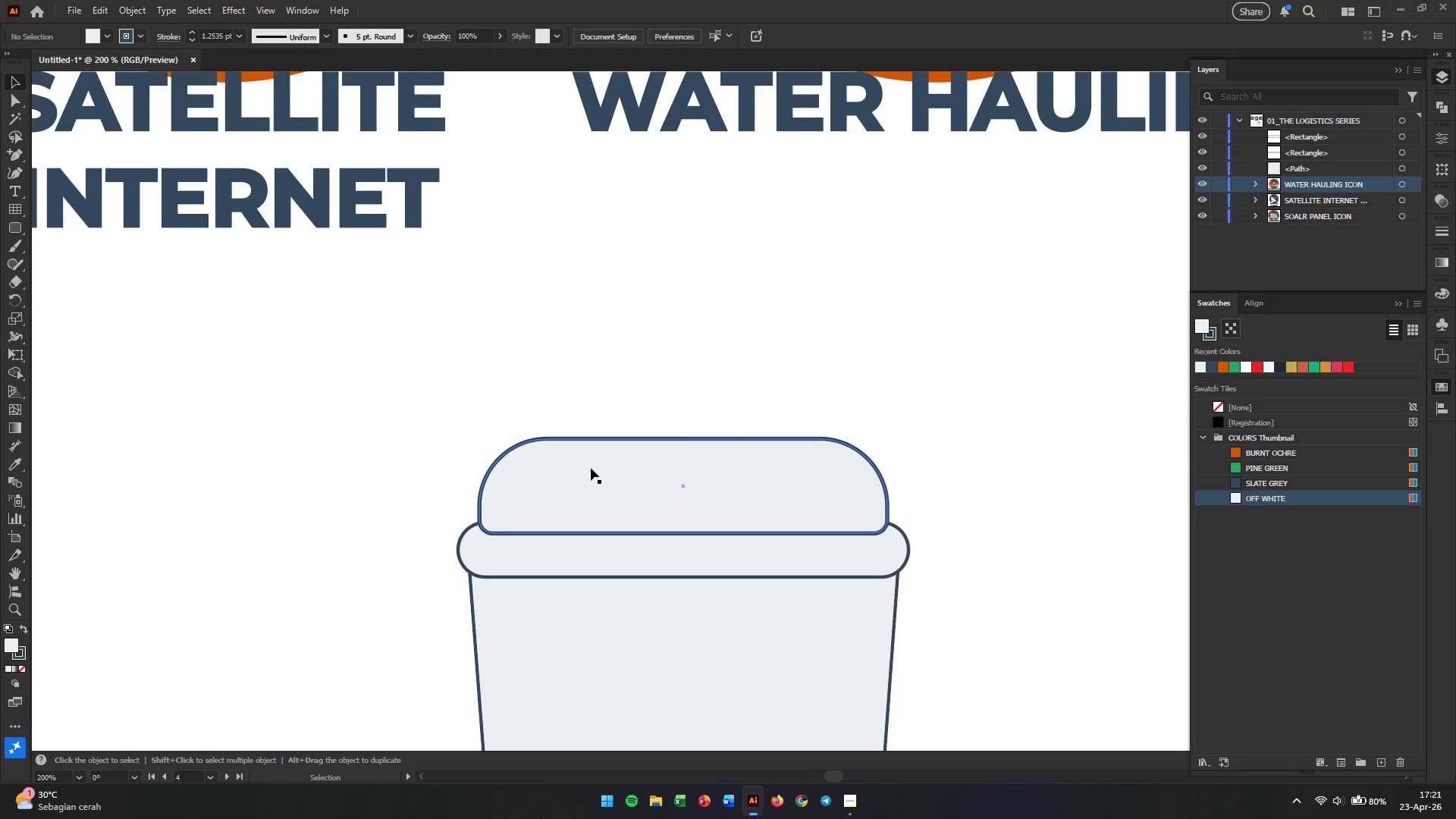 
left_click_drag(start_coordinate=[632, 469], to_coordinate=[635, 460])
 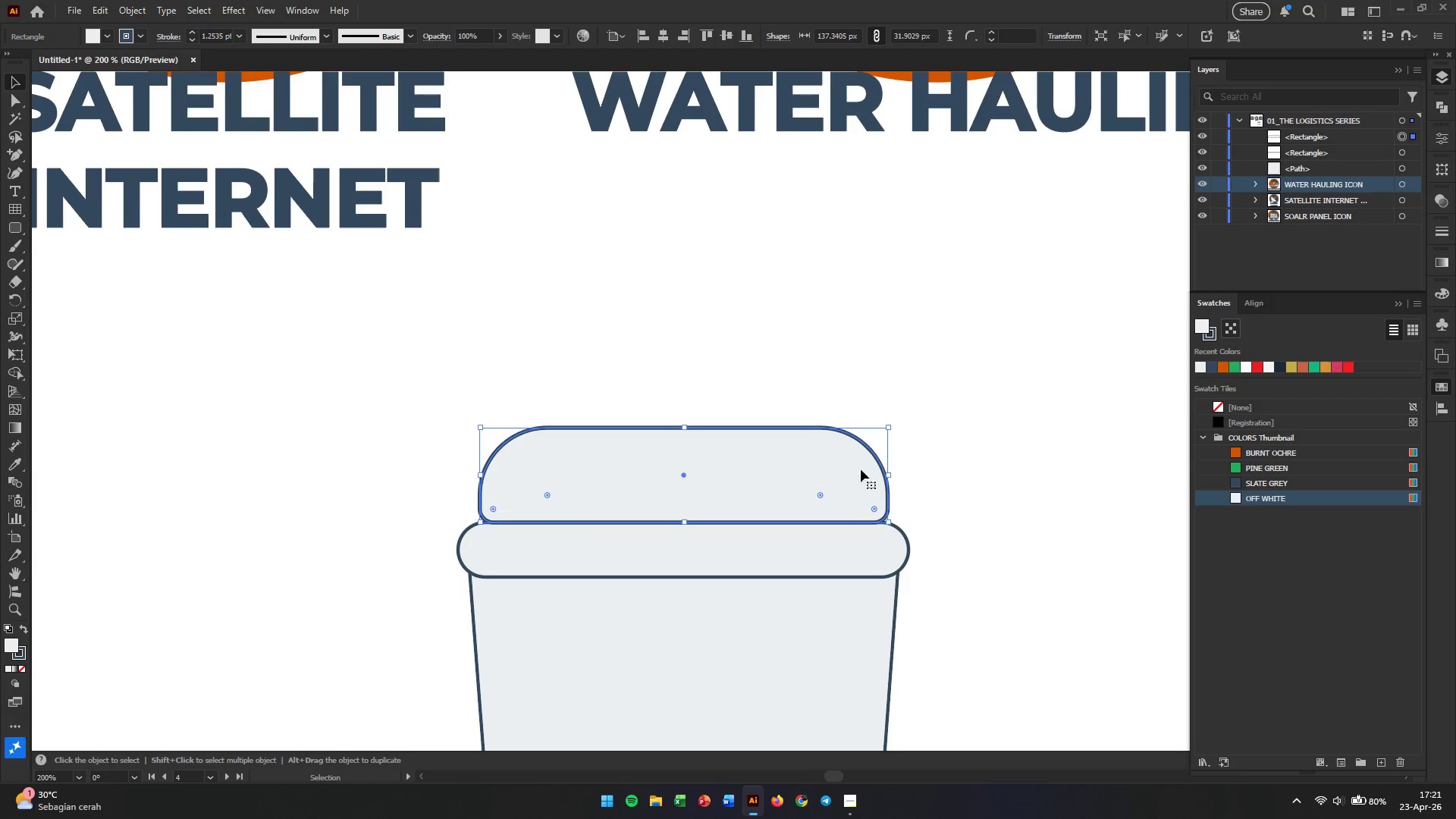 
left_click([917, 476])
 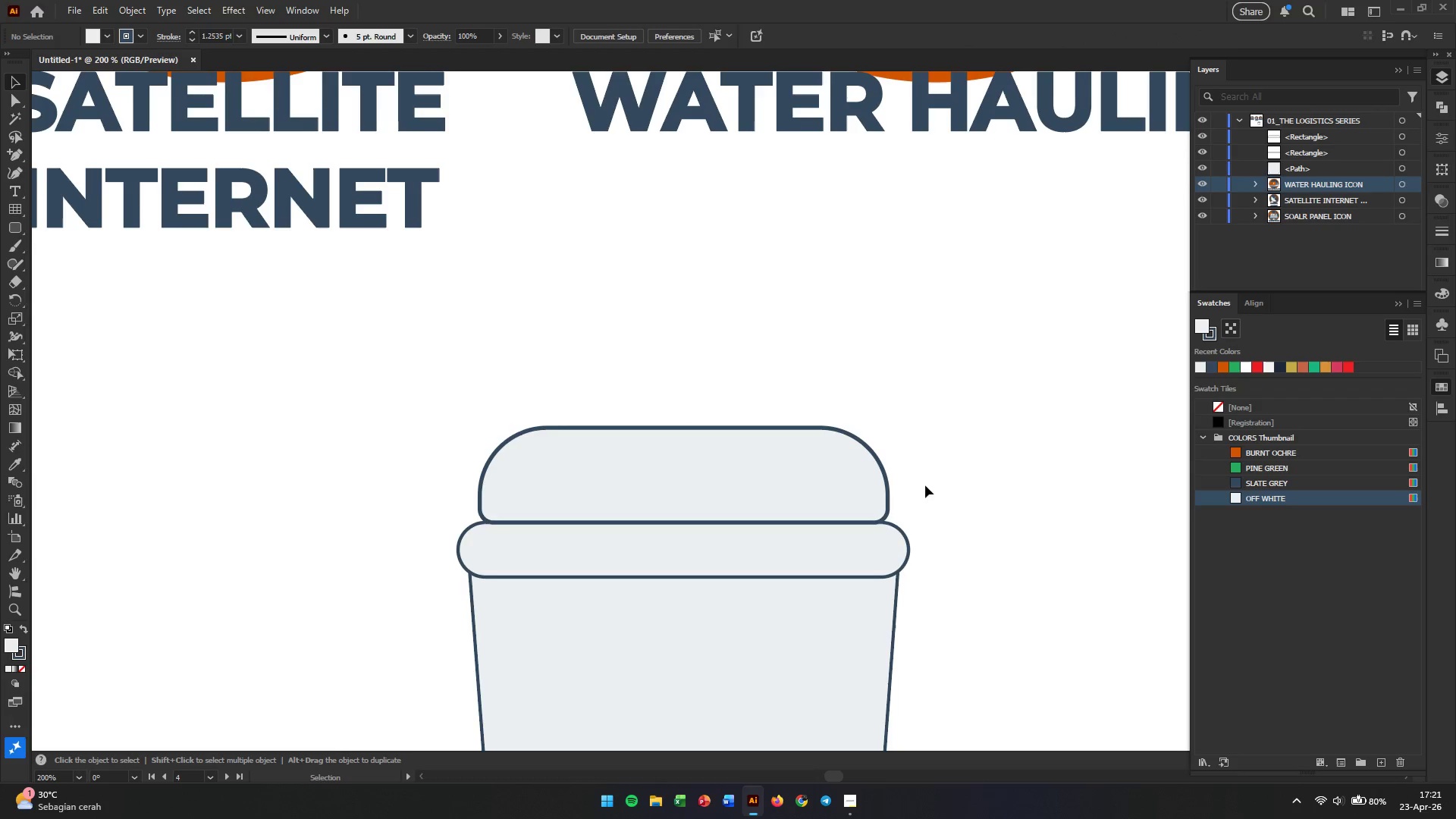 
hold_key(key=AltLeft, duration=1.84)
scroll: coordinate [940, 516], scroll_direction: down, amount: 3.0
 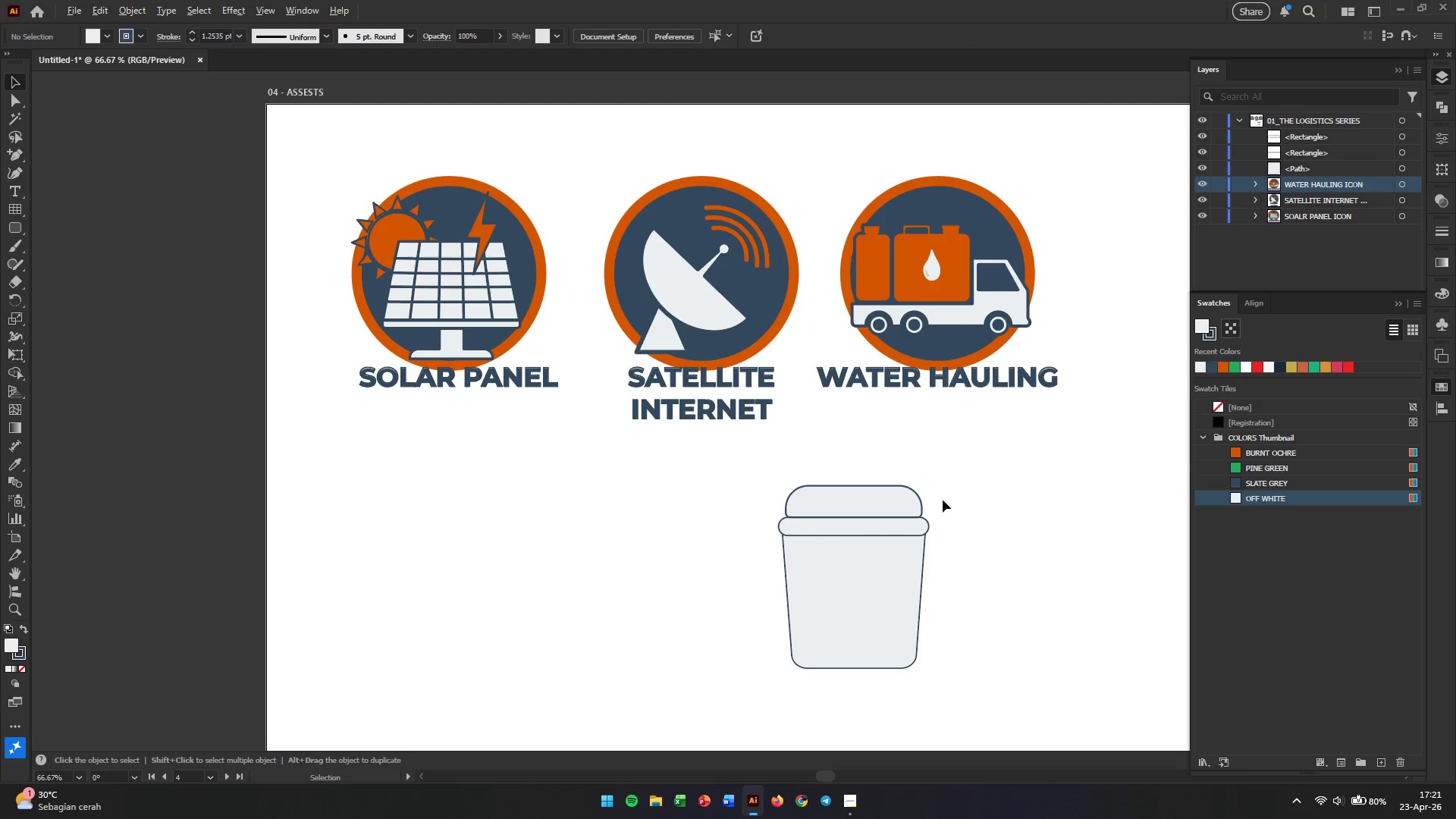 
scroll: coordinate [934, 479], scroll_direction: up, amount: 3.0
 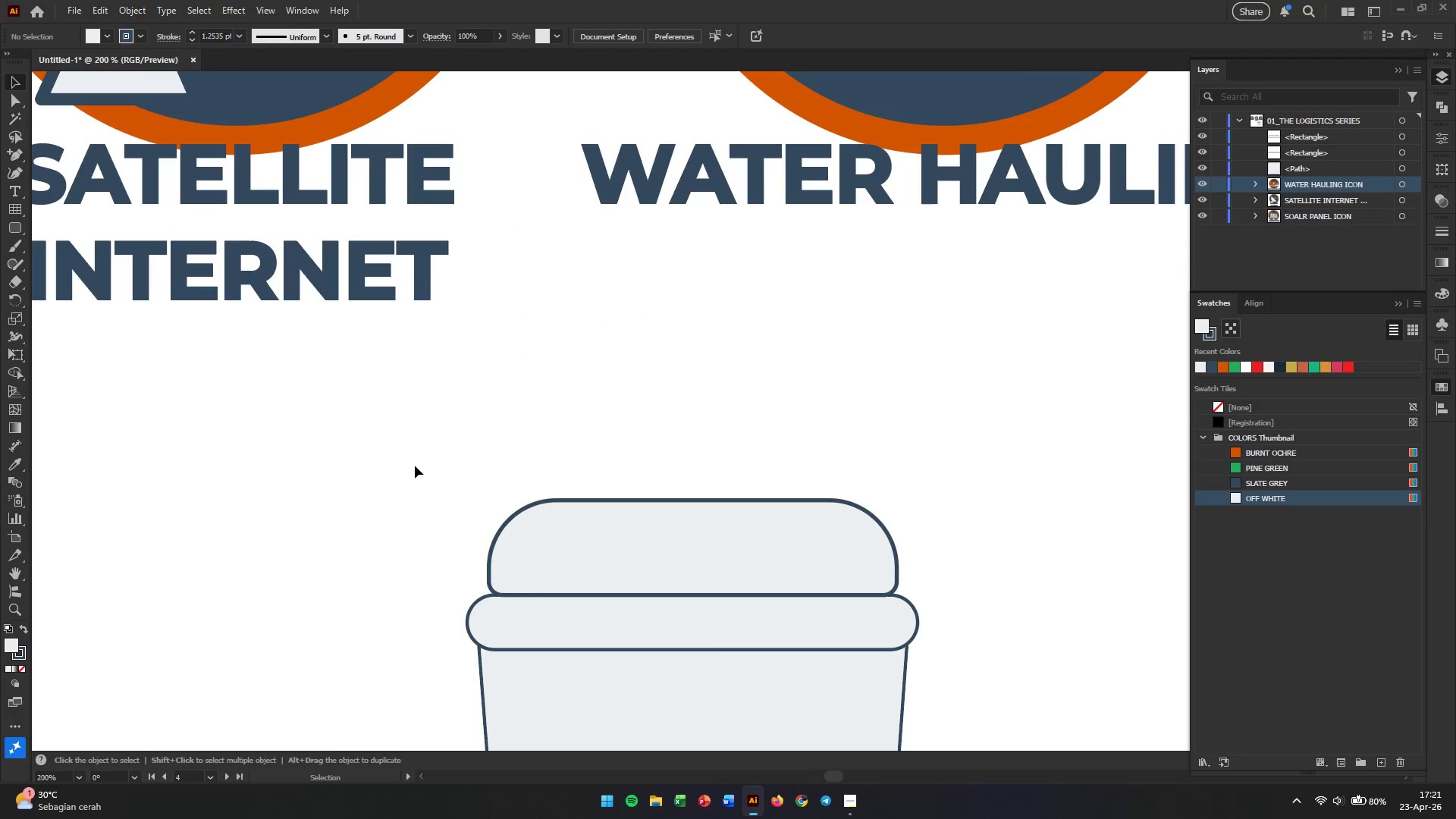 
left_click([415, 462])
 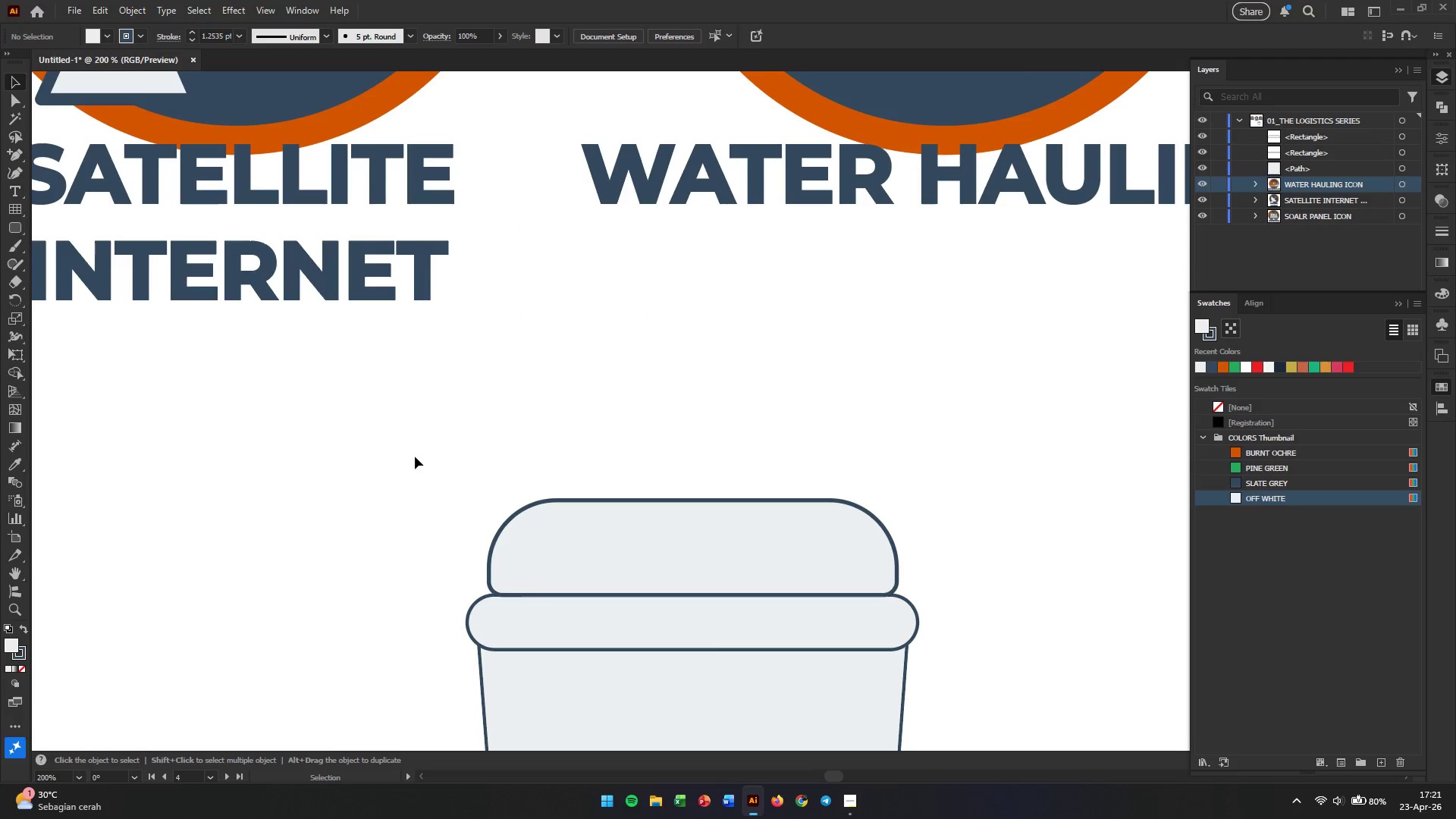 
hold_key(key=AltLeft, duration=0.41)
scroll: coordinate [280, 453], scroll_direction: down, amount: 2.0
 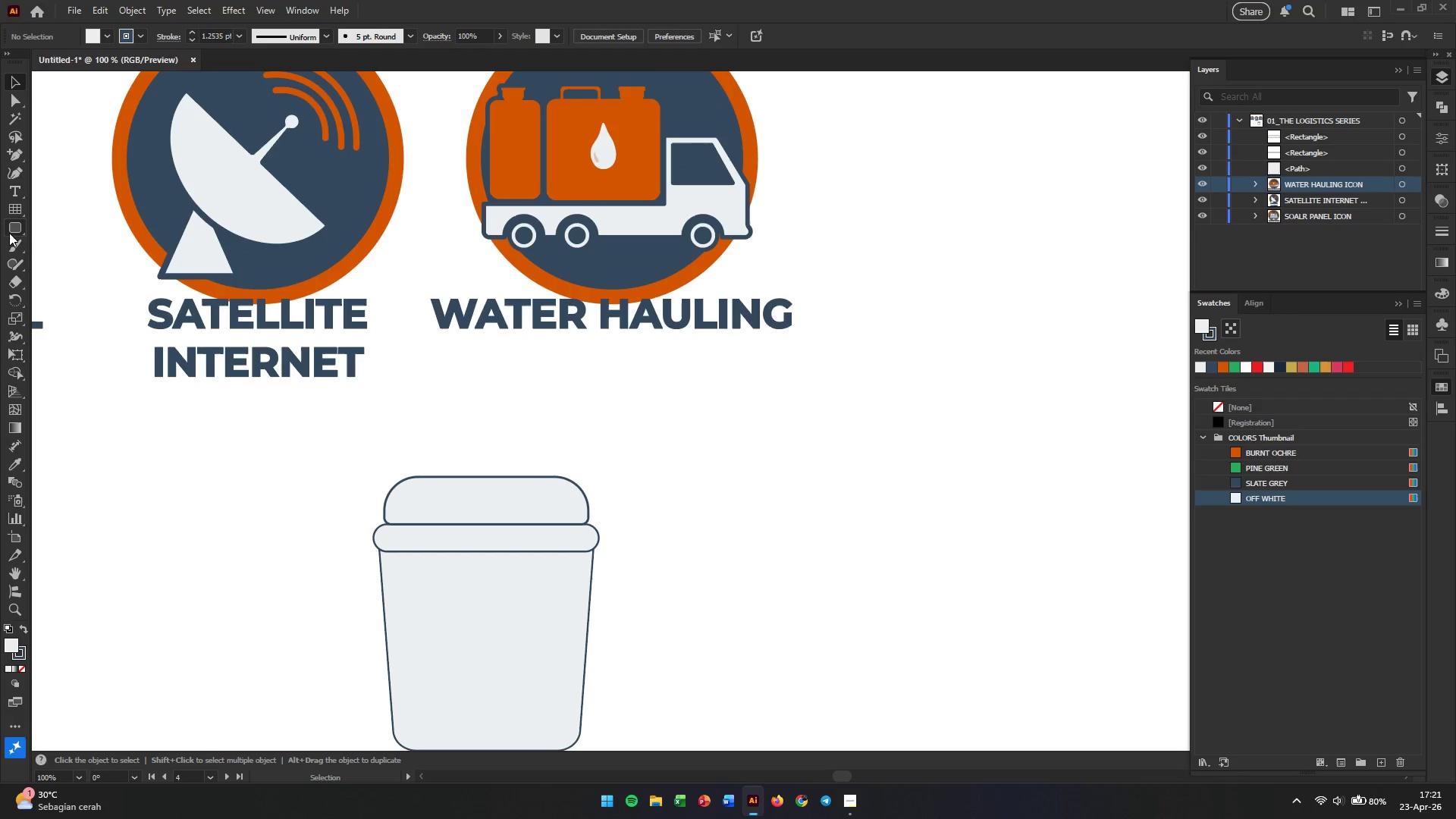 
left_click([12, 232])
 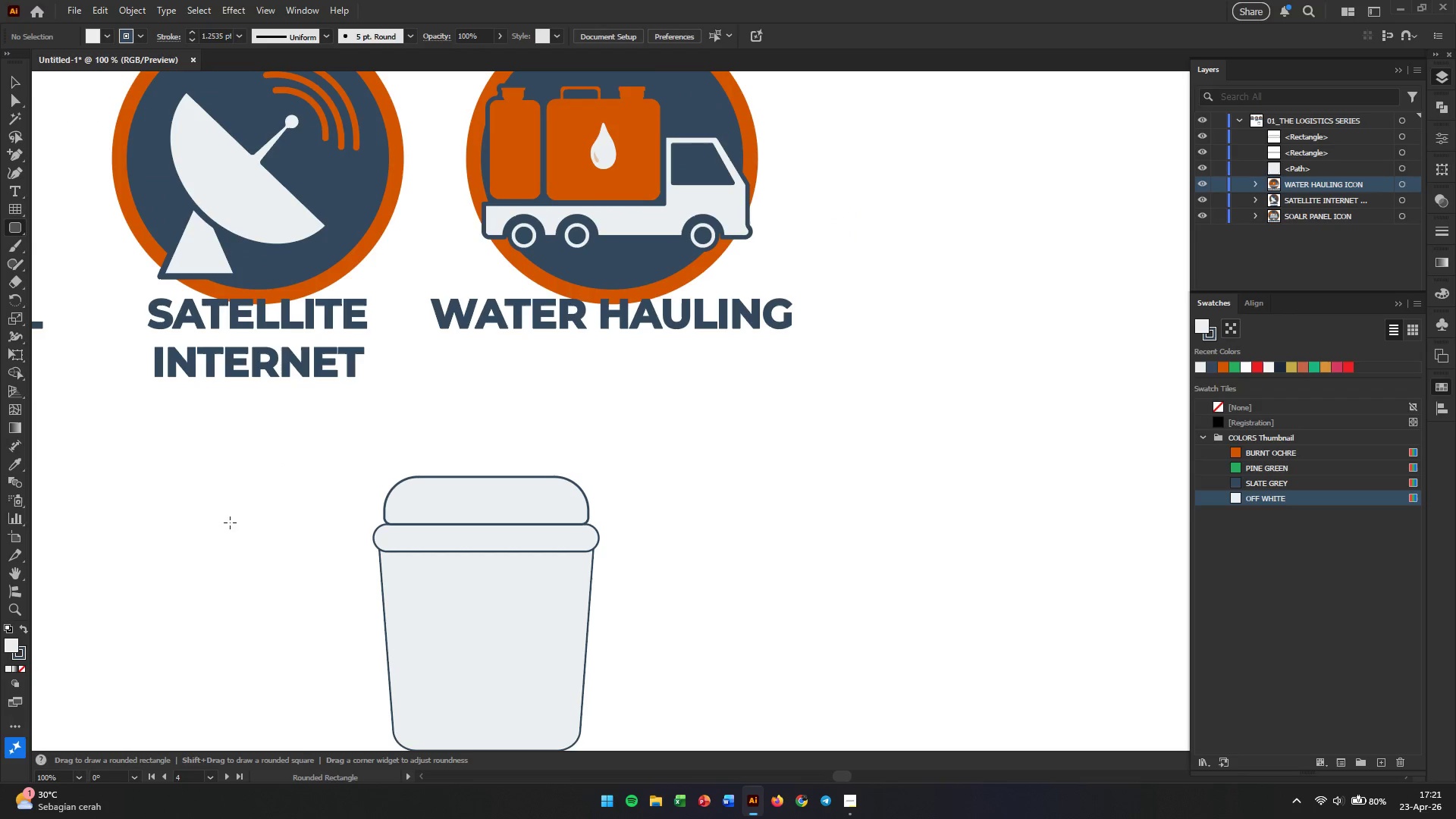 
left_click_drag(start_coordinate=[185, 519], to_coordinate=[343, 588])
 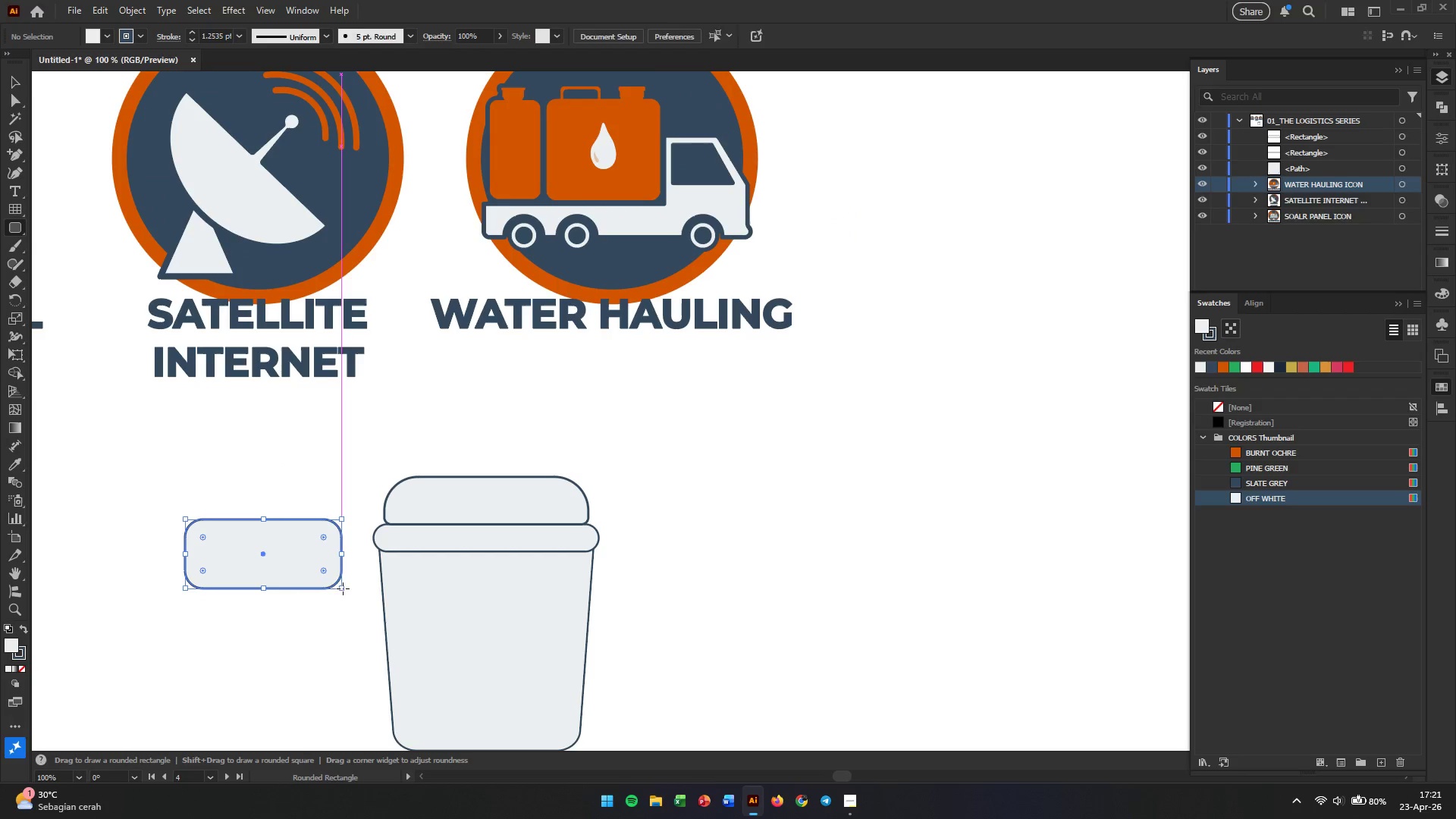 
hold_key(key=AltLeft, duration=0.39)
scroll: coordinate [333, 580], scroll_direction: up, amount: 2.0
 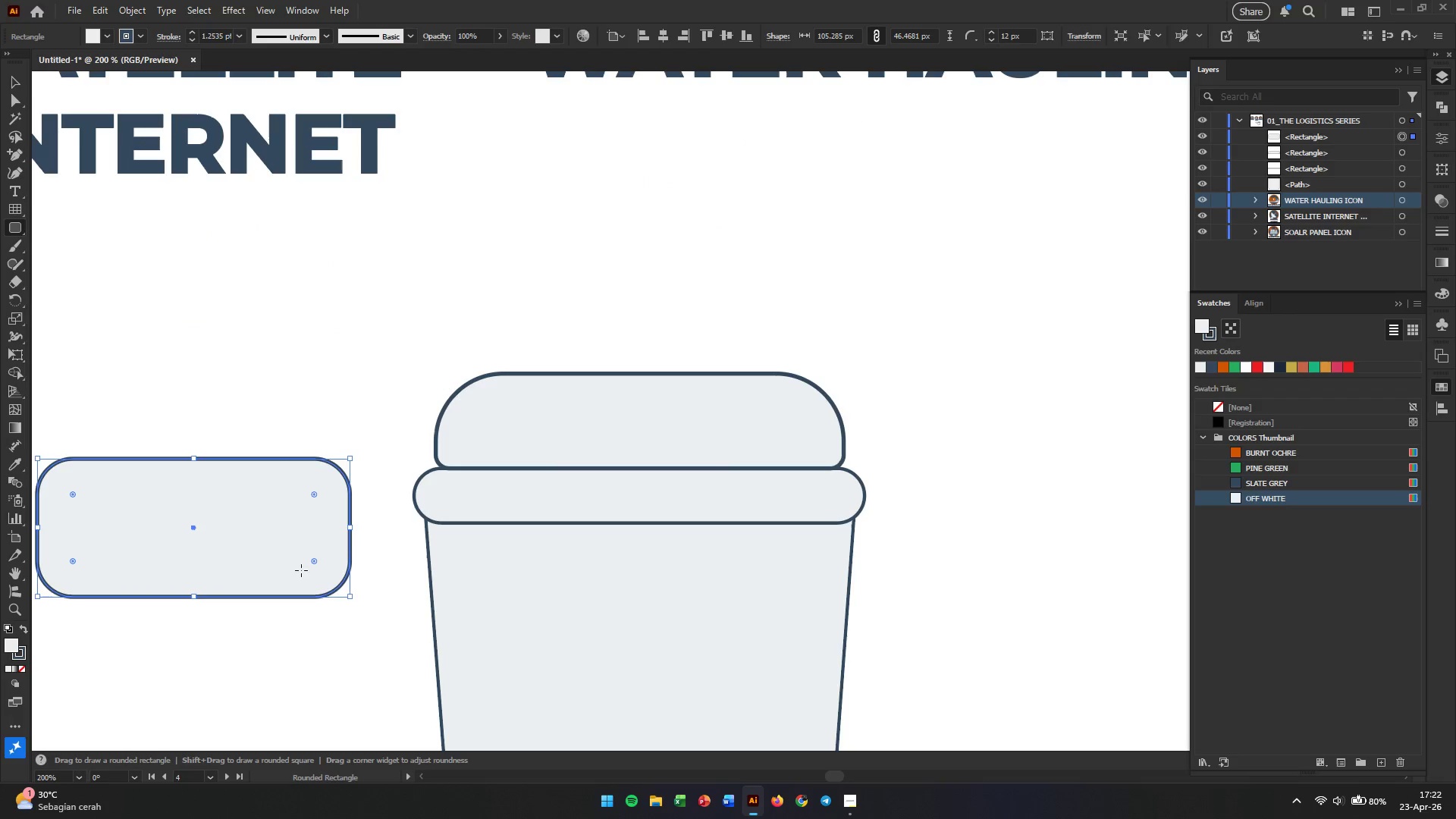 
hold_key(key=Space, duration=0.39)
 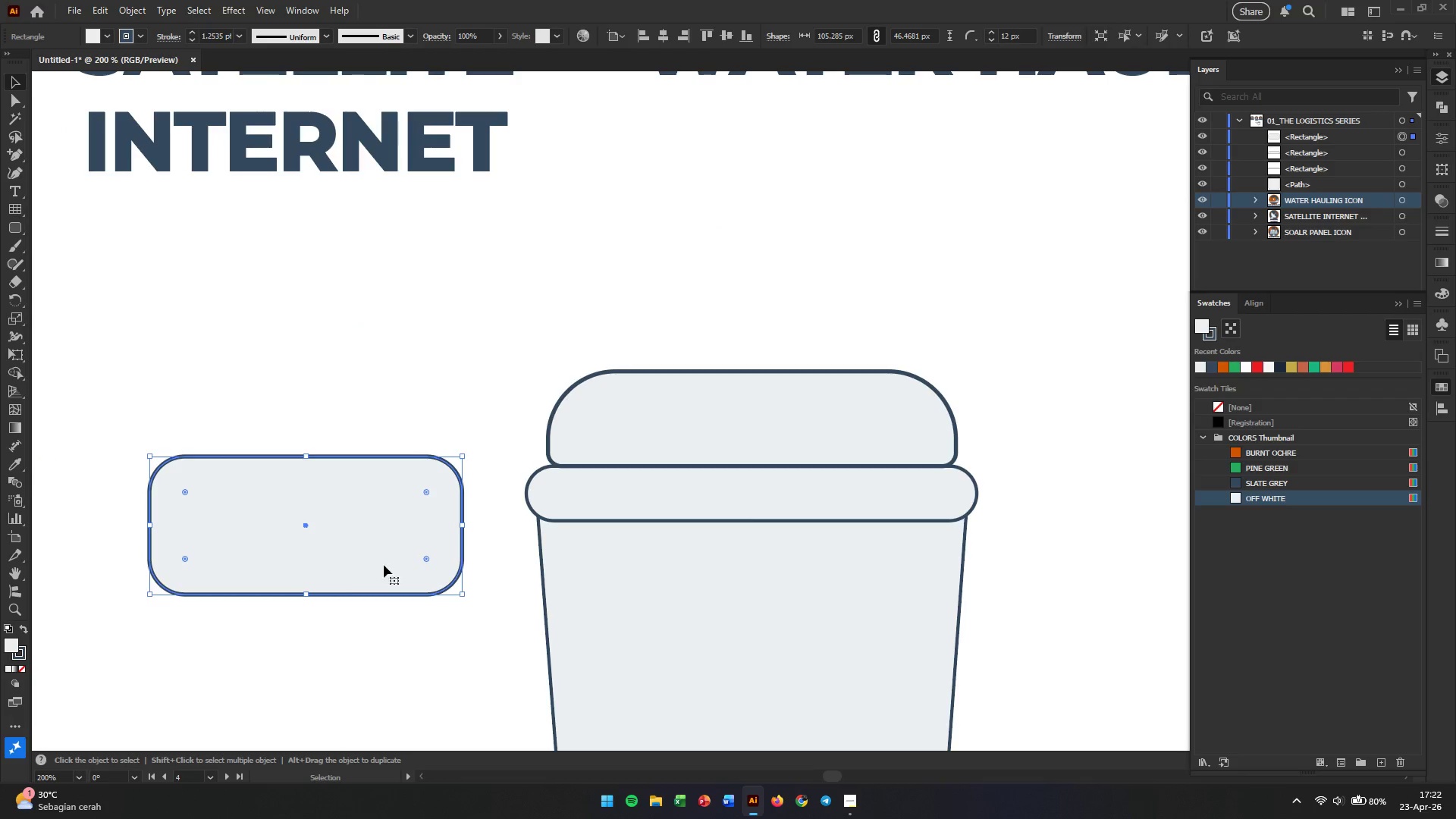 
left_click_drag(start_coordinate=[278, 570], to_coordinate=[391, 567])
 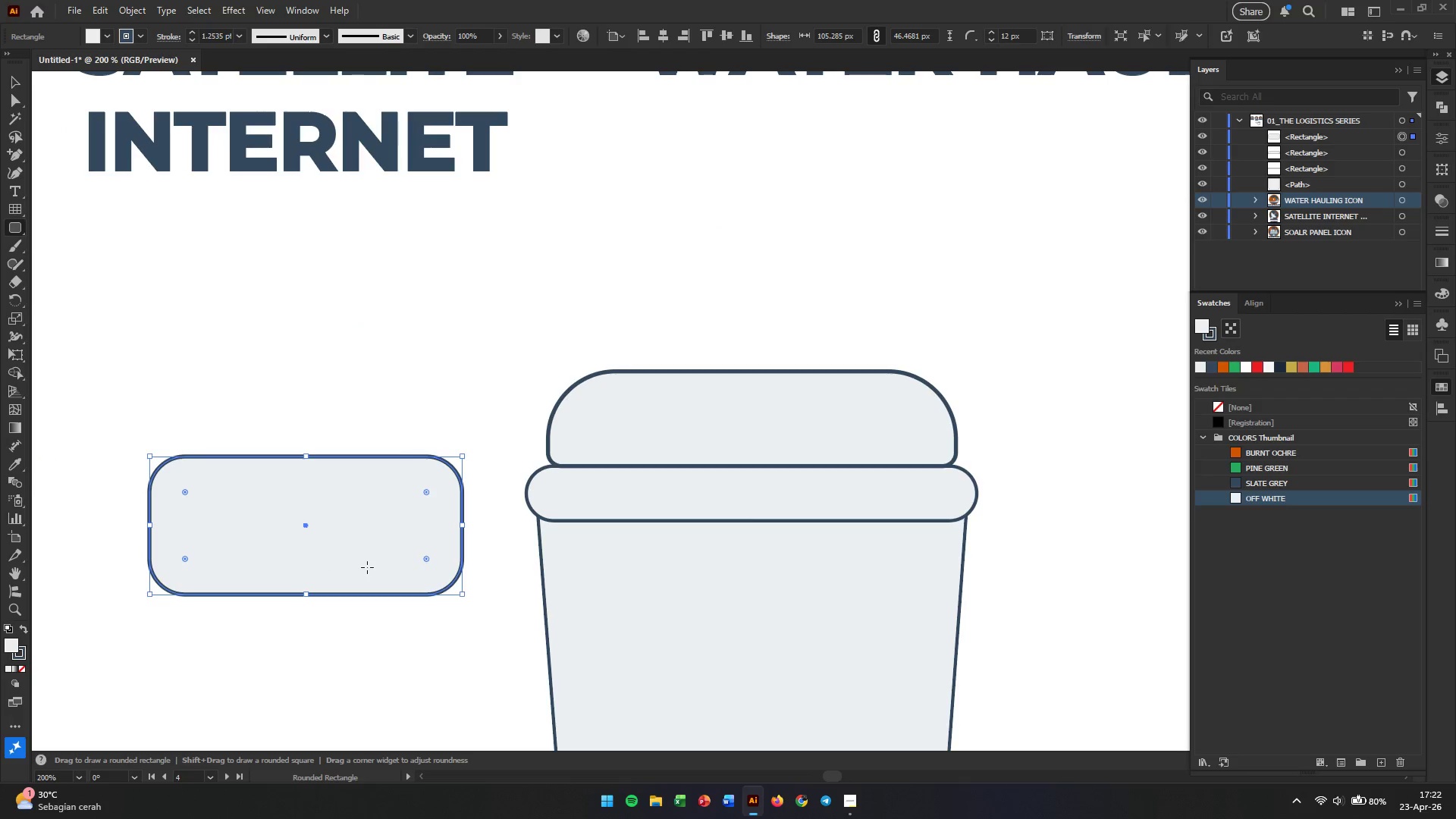 
key(V)
 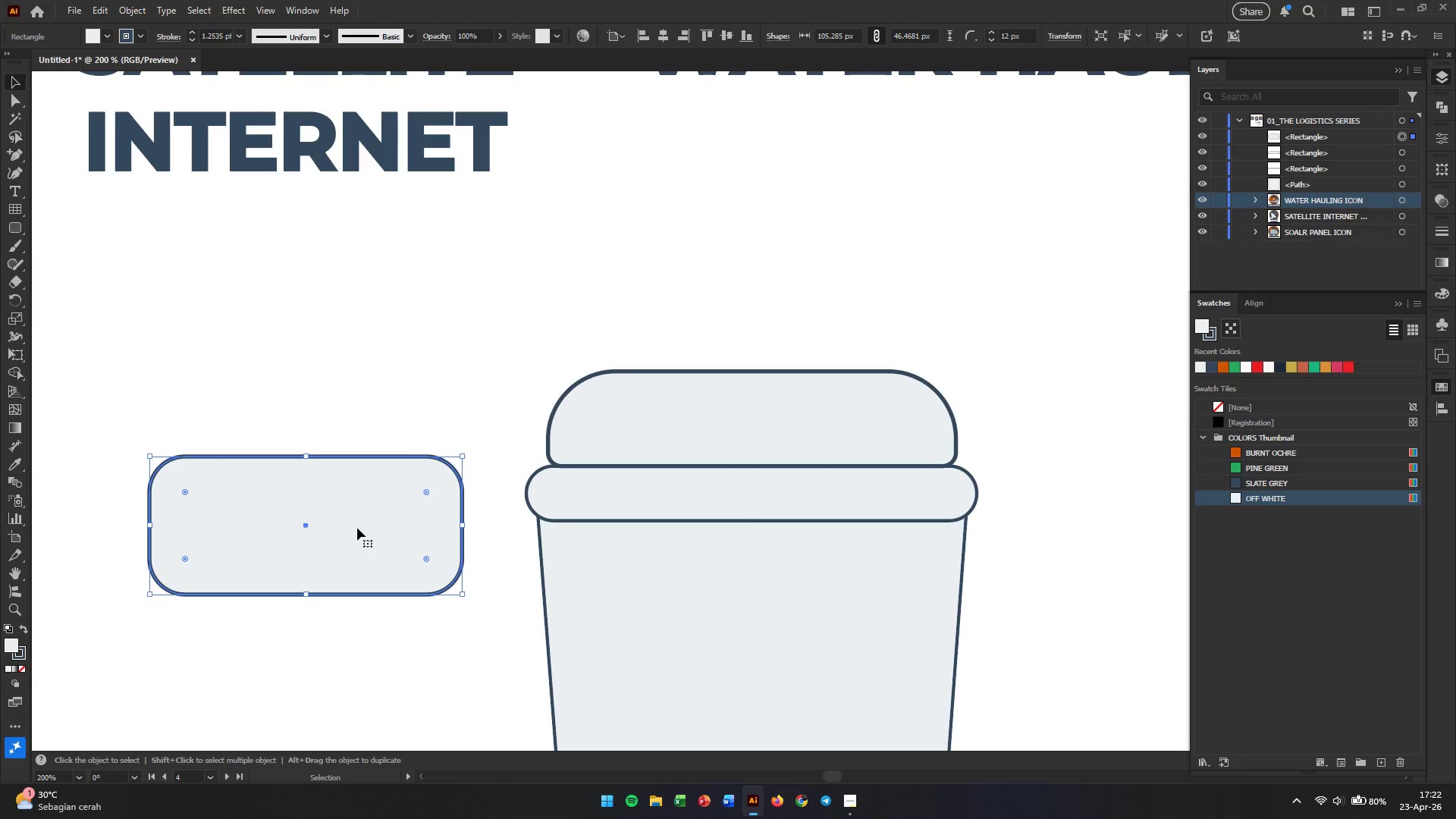 
left_click([357, 528])
 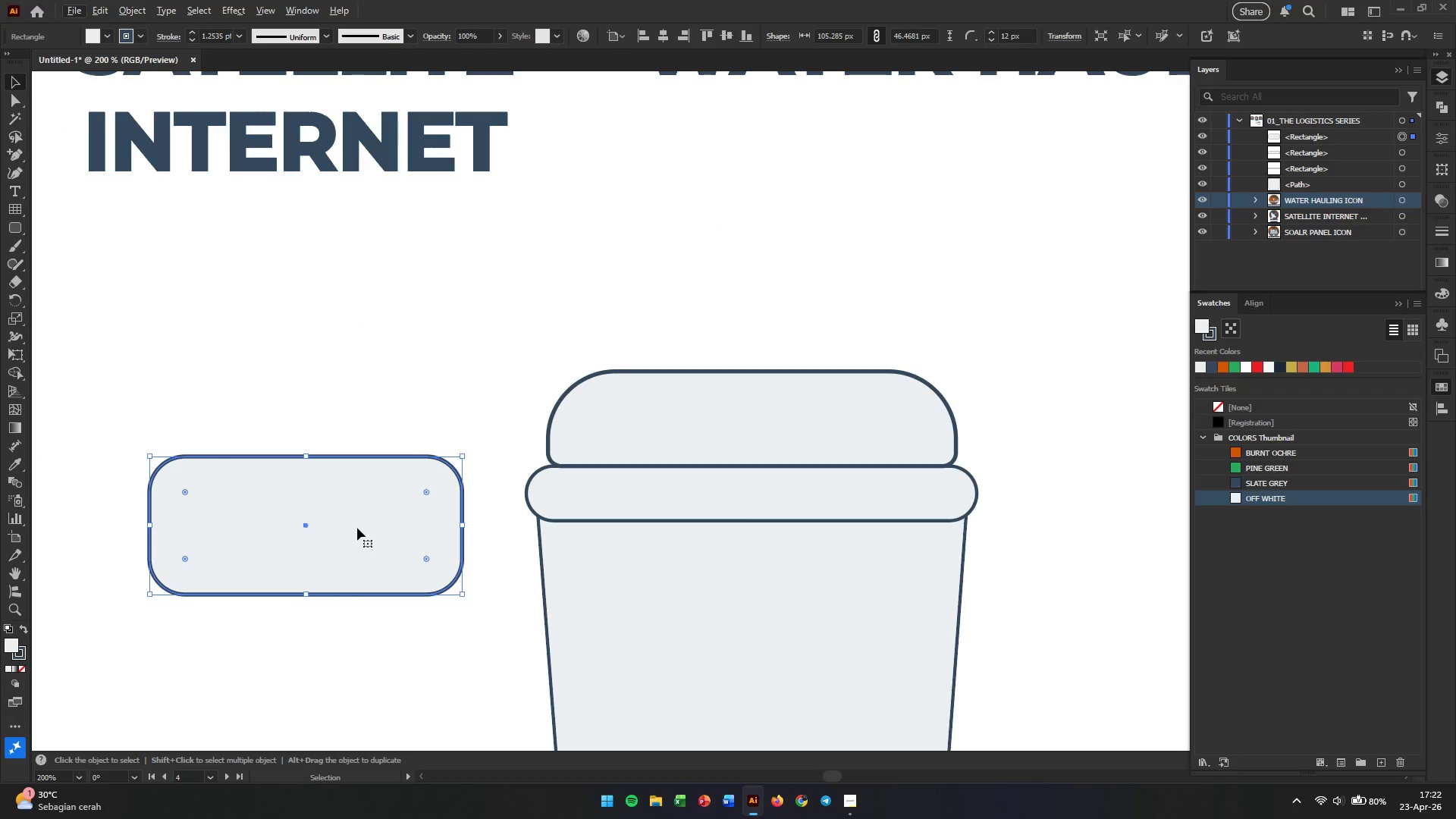 
key(Alt+AltLeft)
 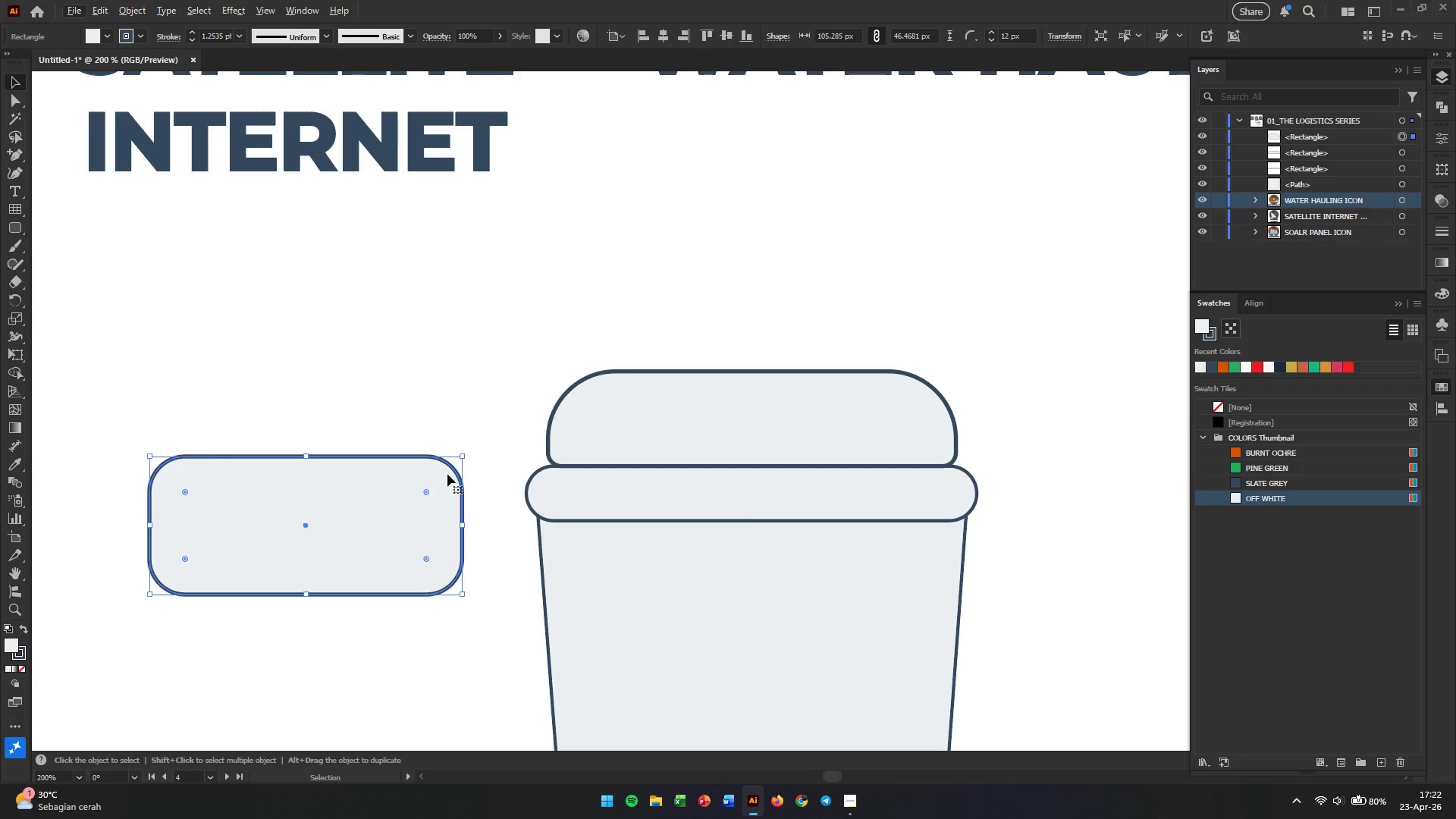 
key(Control+C)
 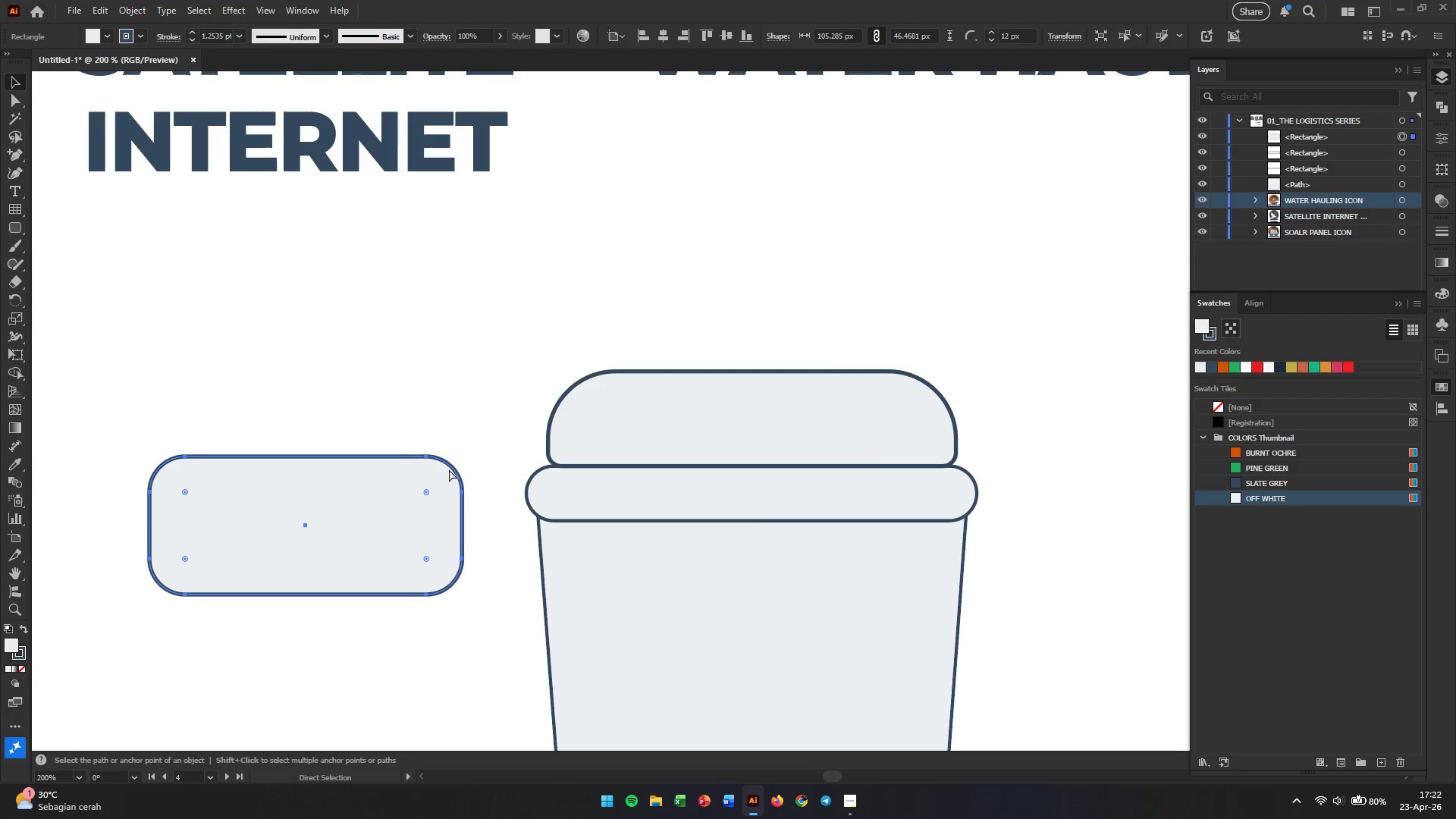 
key(Control+V)
 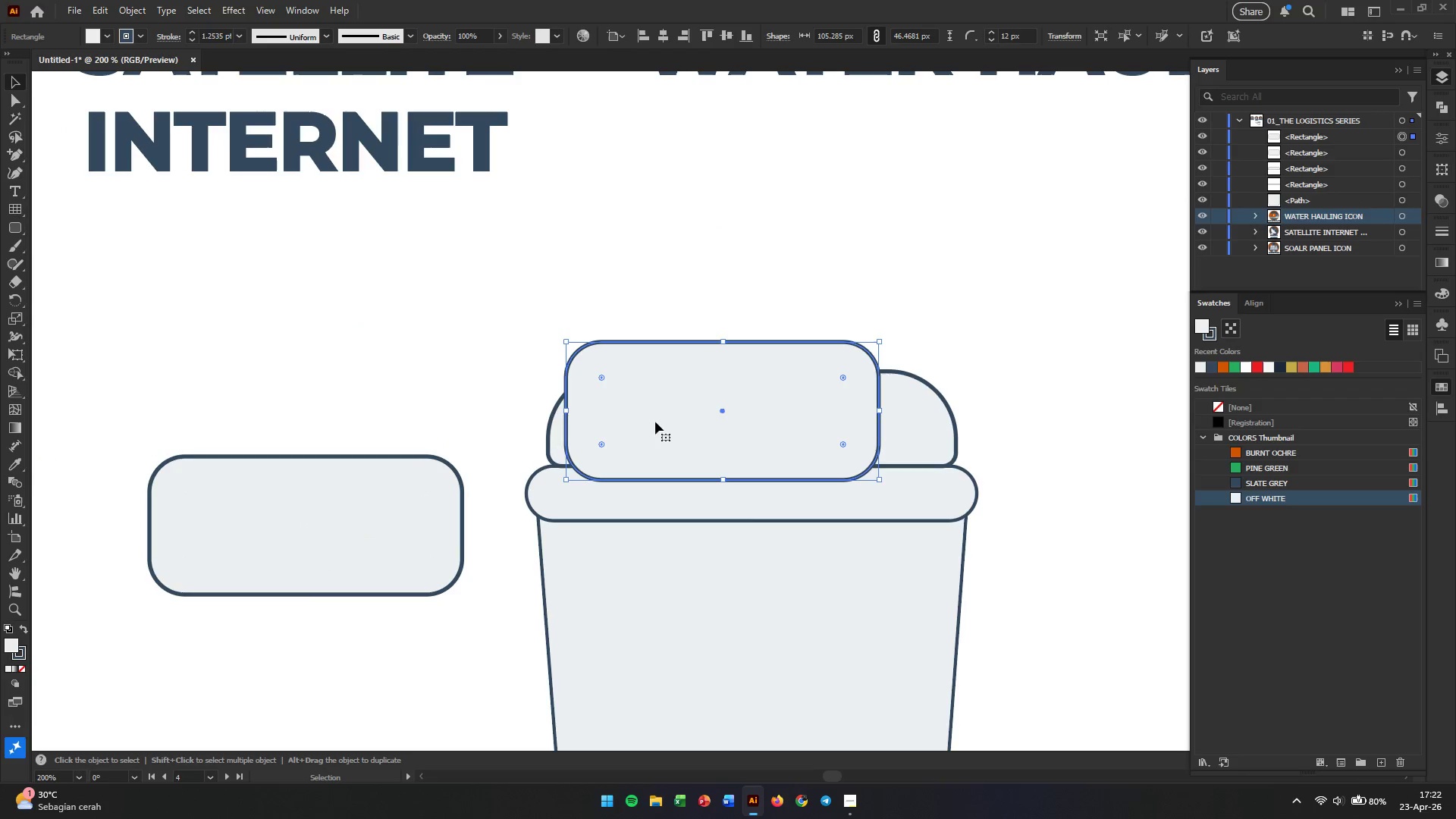 
left_click_drag(start_coordinate=[667, 417], to_coordinate=[278, 516])
 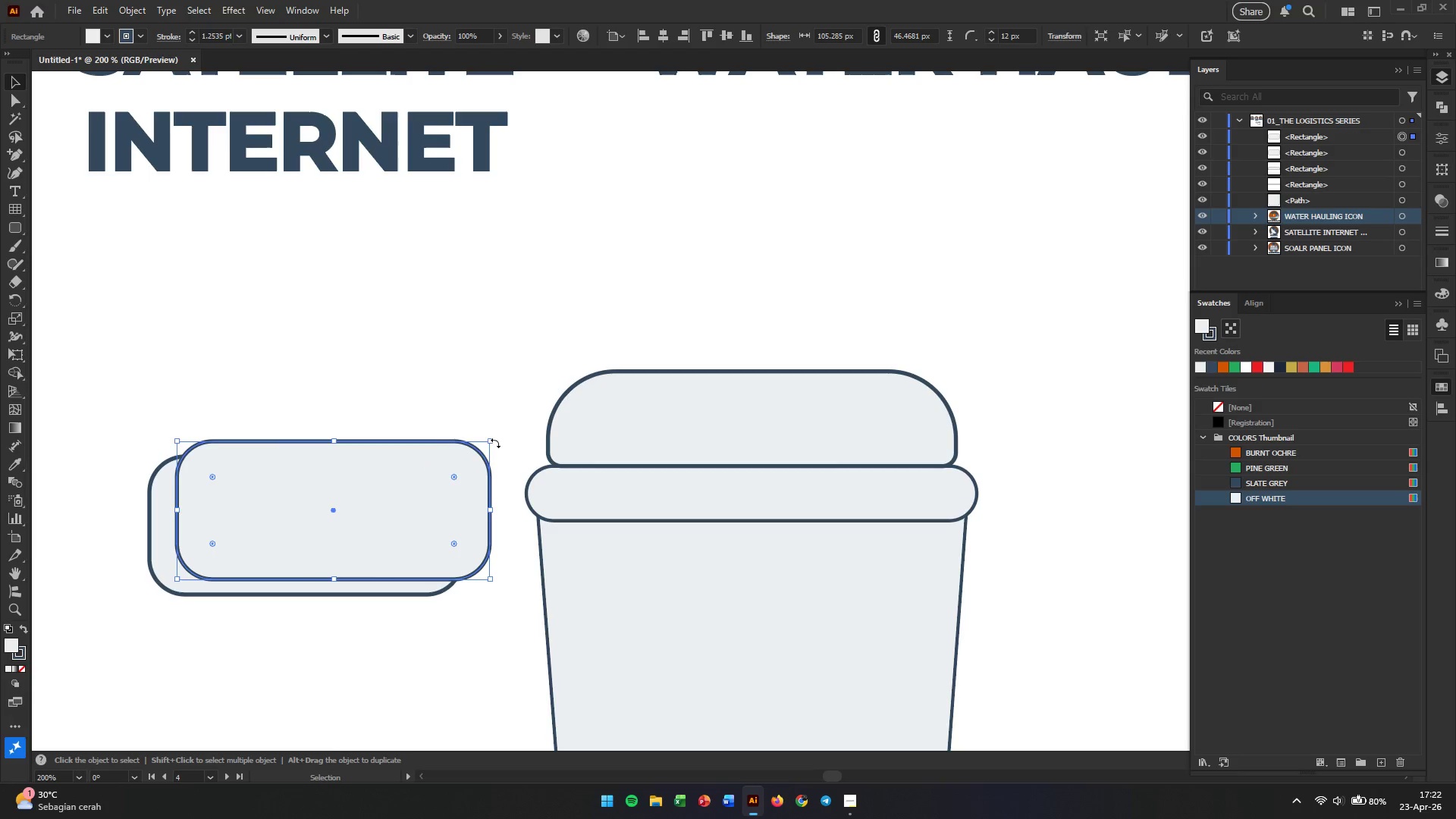 
left_click_drag(start_coordinate=[487, 442], to_coordinate=[384, 497])
 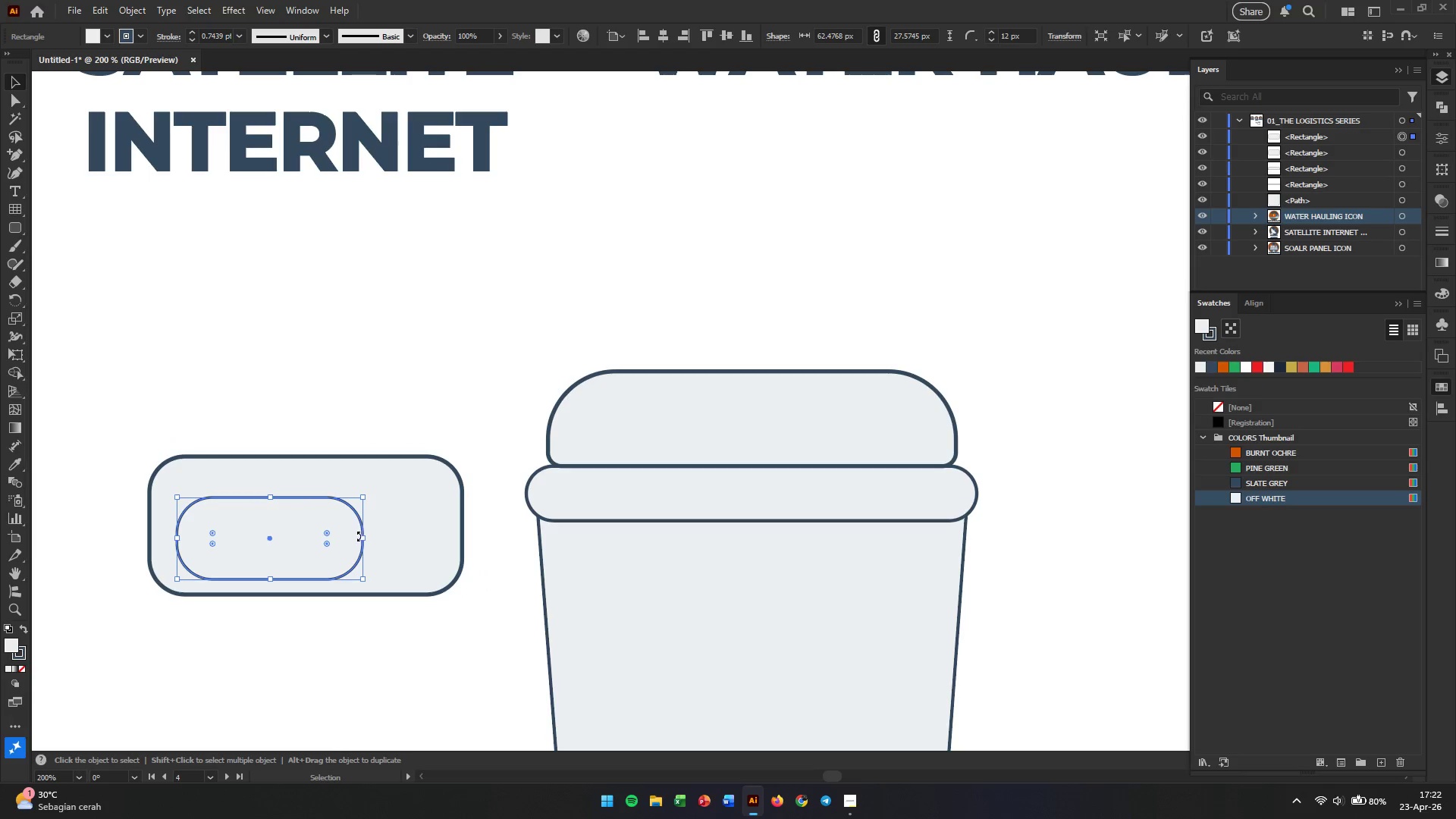 
hold_key(key=ShiftLeft, duration=0.98)
 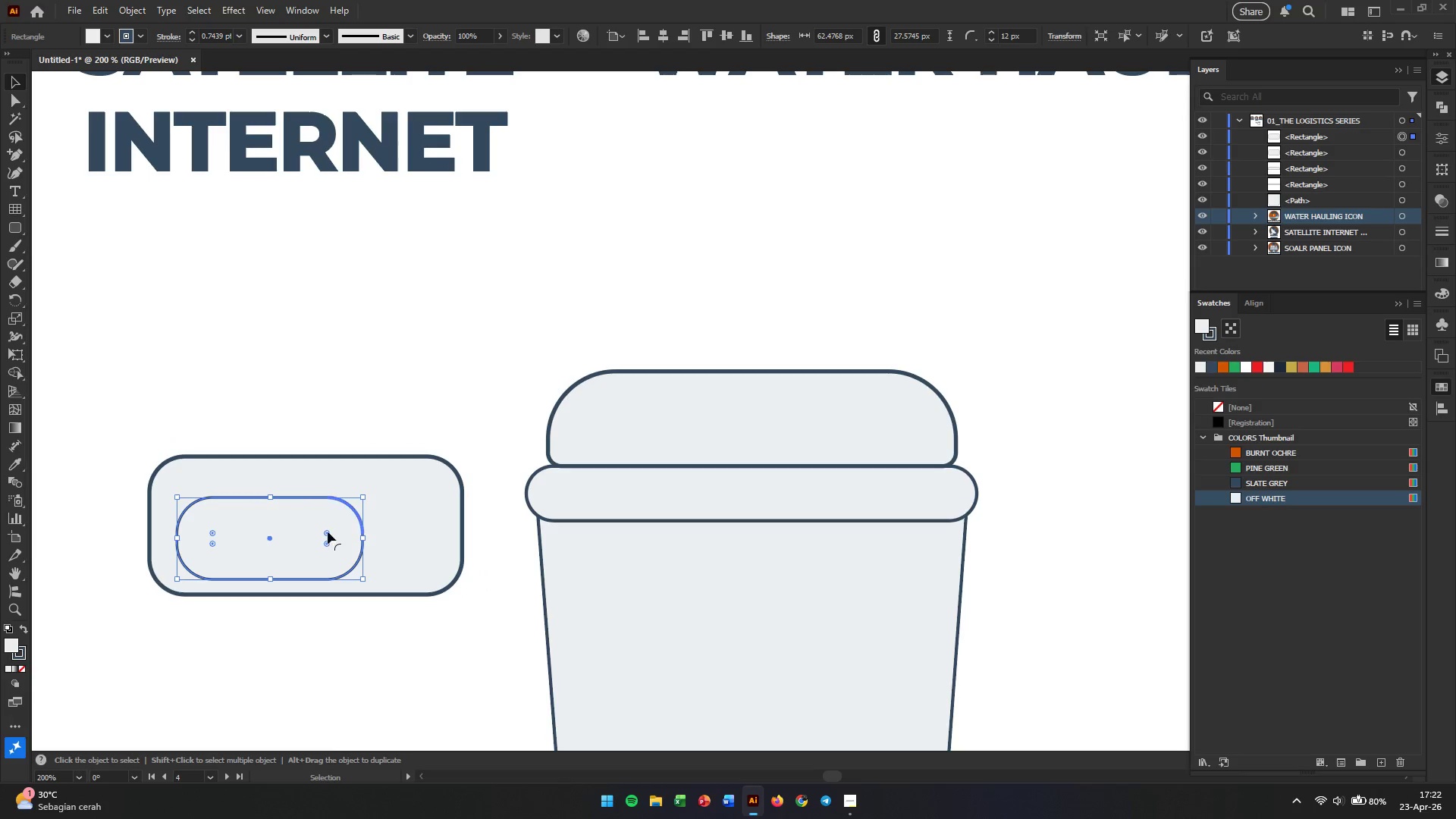 
left_click_drag(start_coordinate=[325, 532], to_coordinate=[359, 529])
 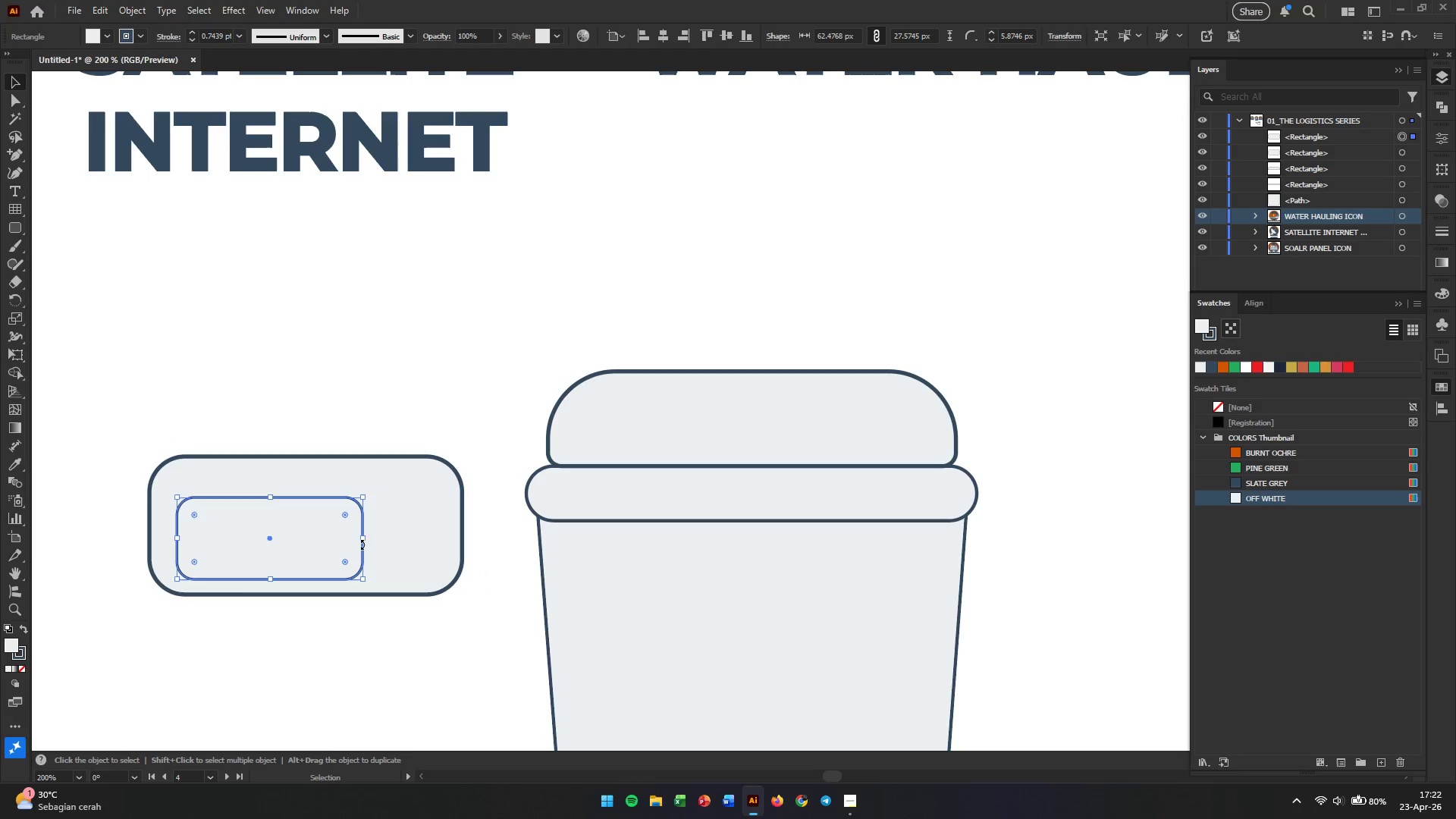 
left_click_drag(start_coordinate=[364, 538], to_coordinate=[431, 544])
 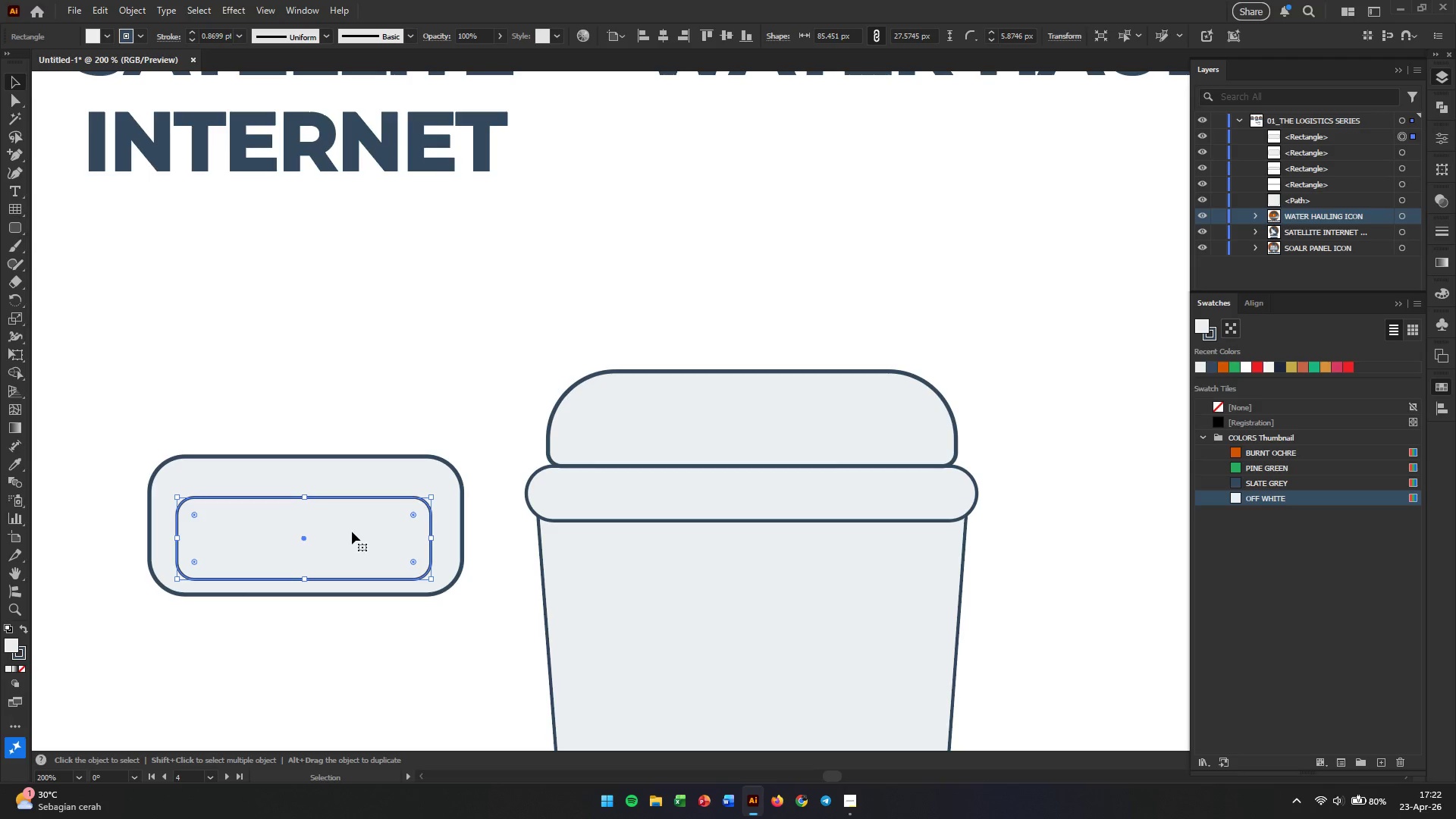 
left_click_drag(start_coordinate=[283, 393], to_coordinate=[340, 609])
 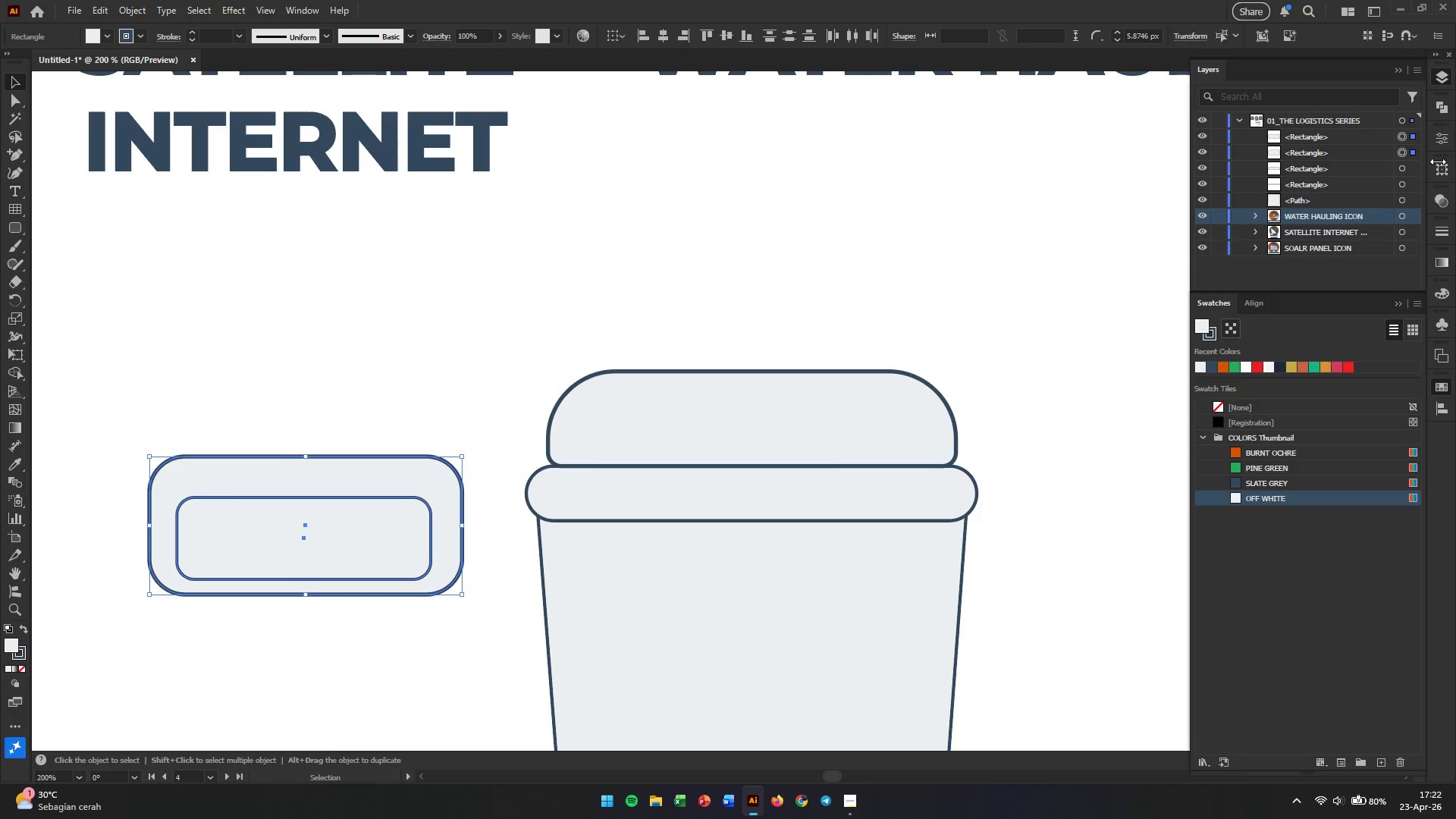 
left_click([1445, 110])
 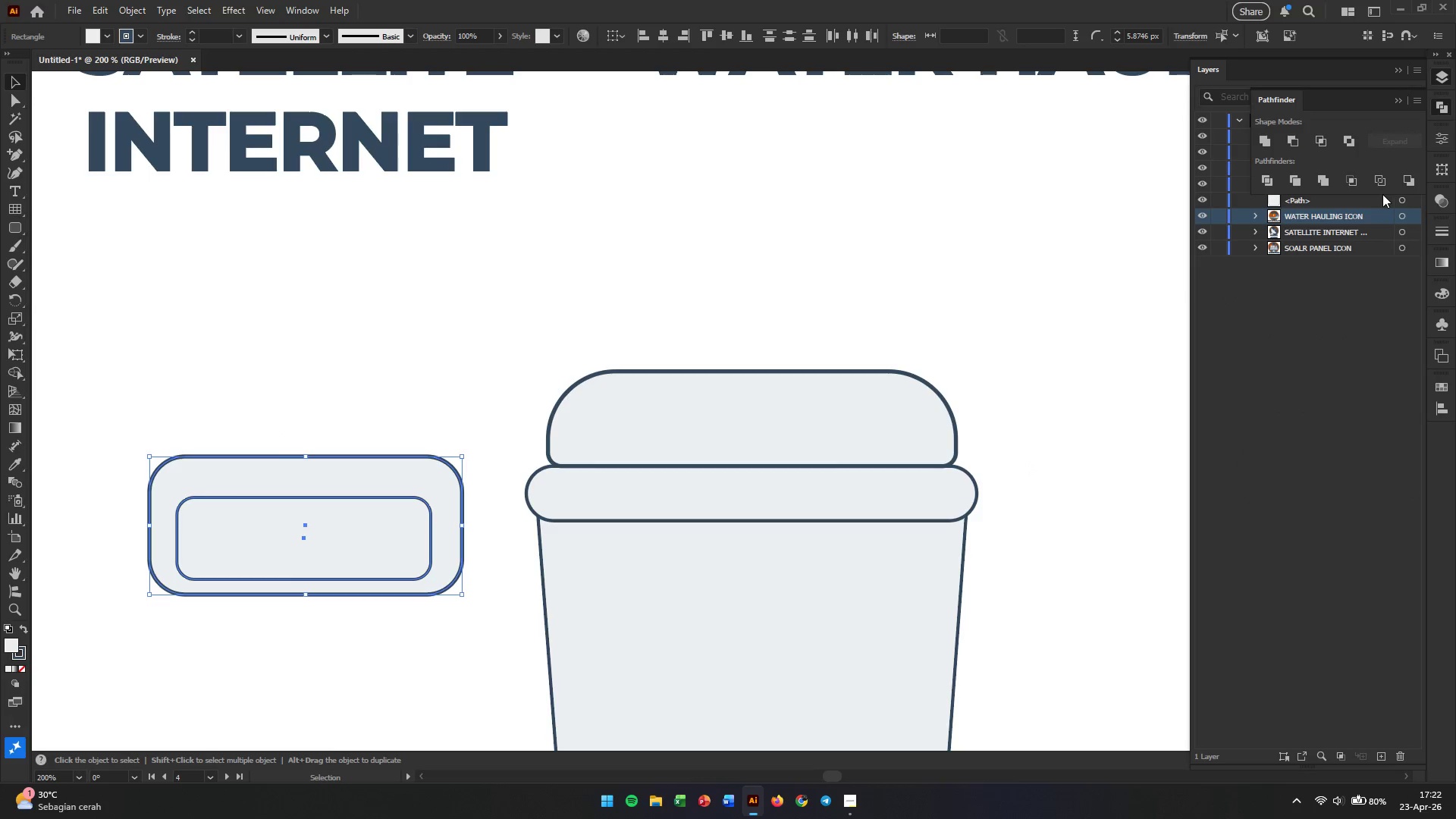 
left_click([1354, 148])
 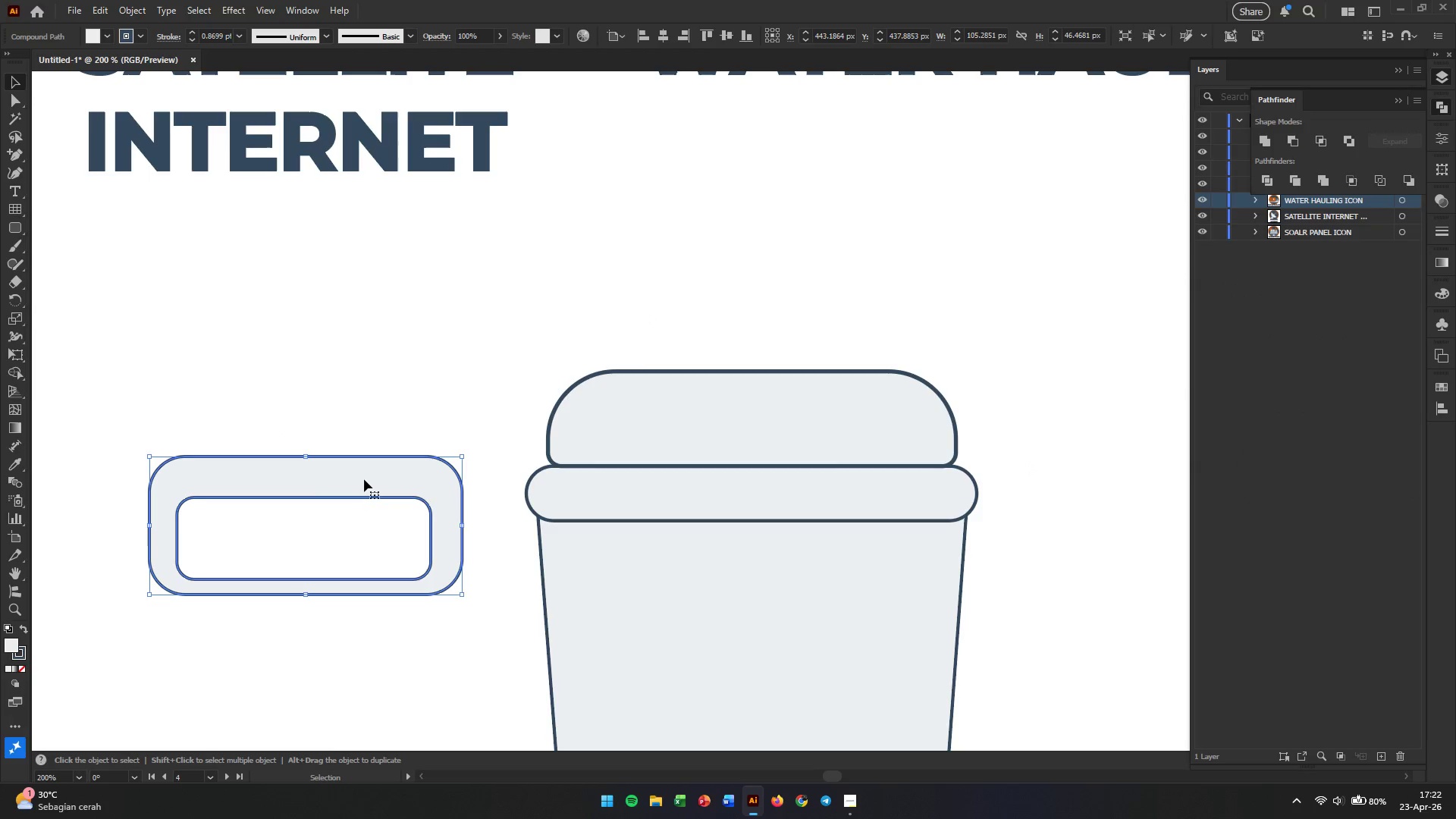 
left_click_drag(start_coordinate=[364, 479], to_coordinate=[808, 260])
 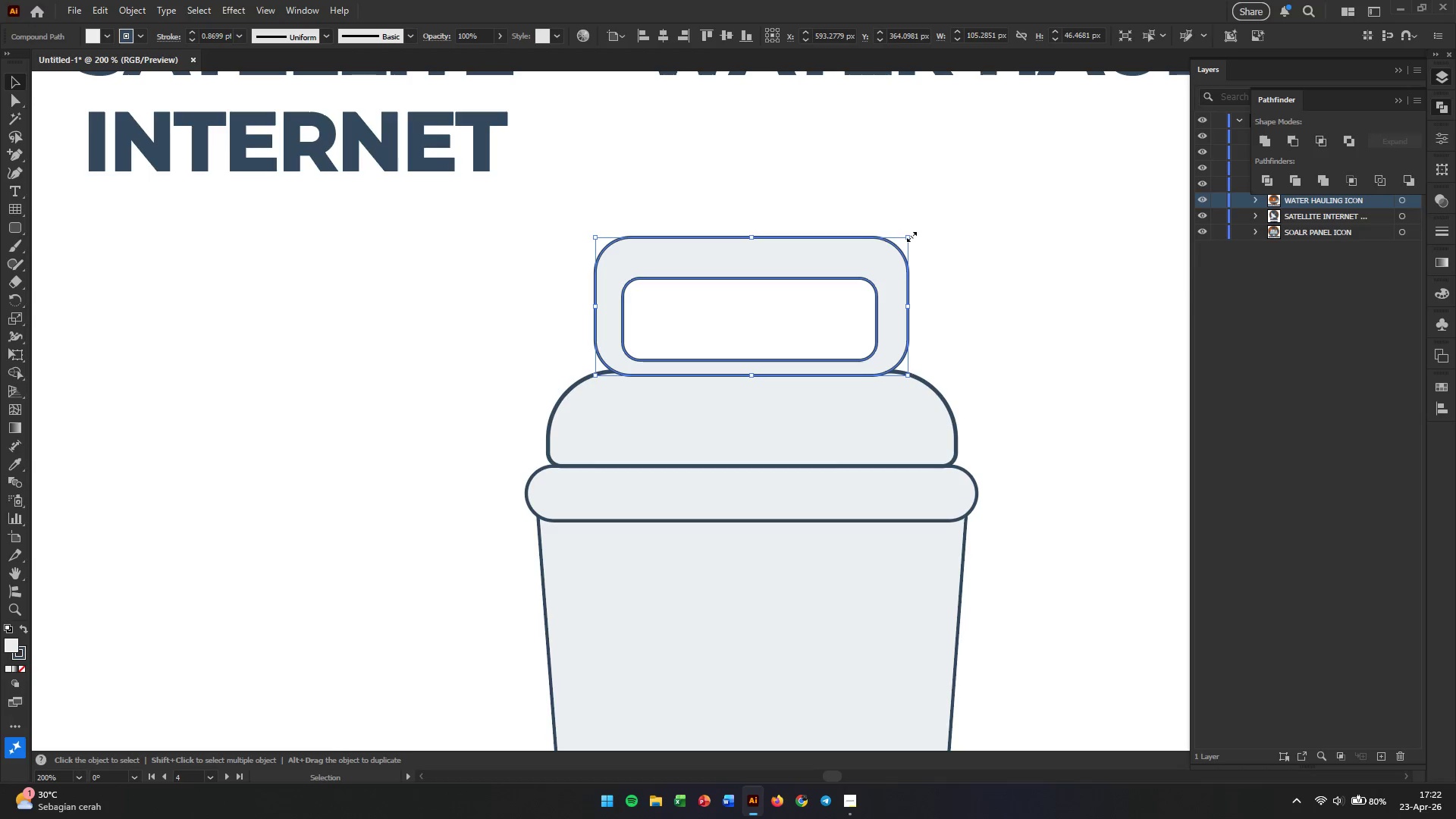 
left_click_drag(start_coordinate=[908, 235], to_coordinate=[874, 259])
 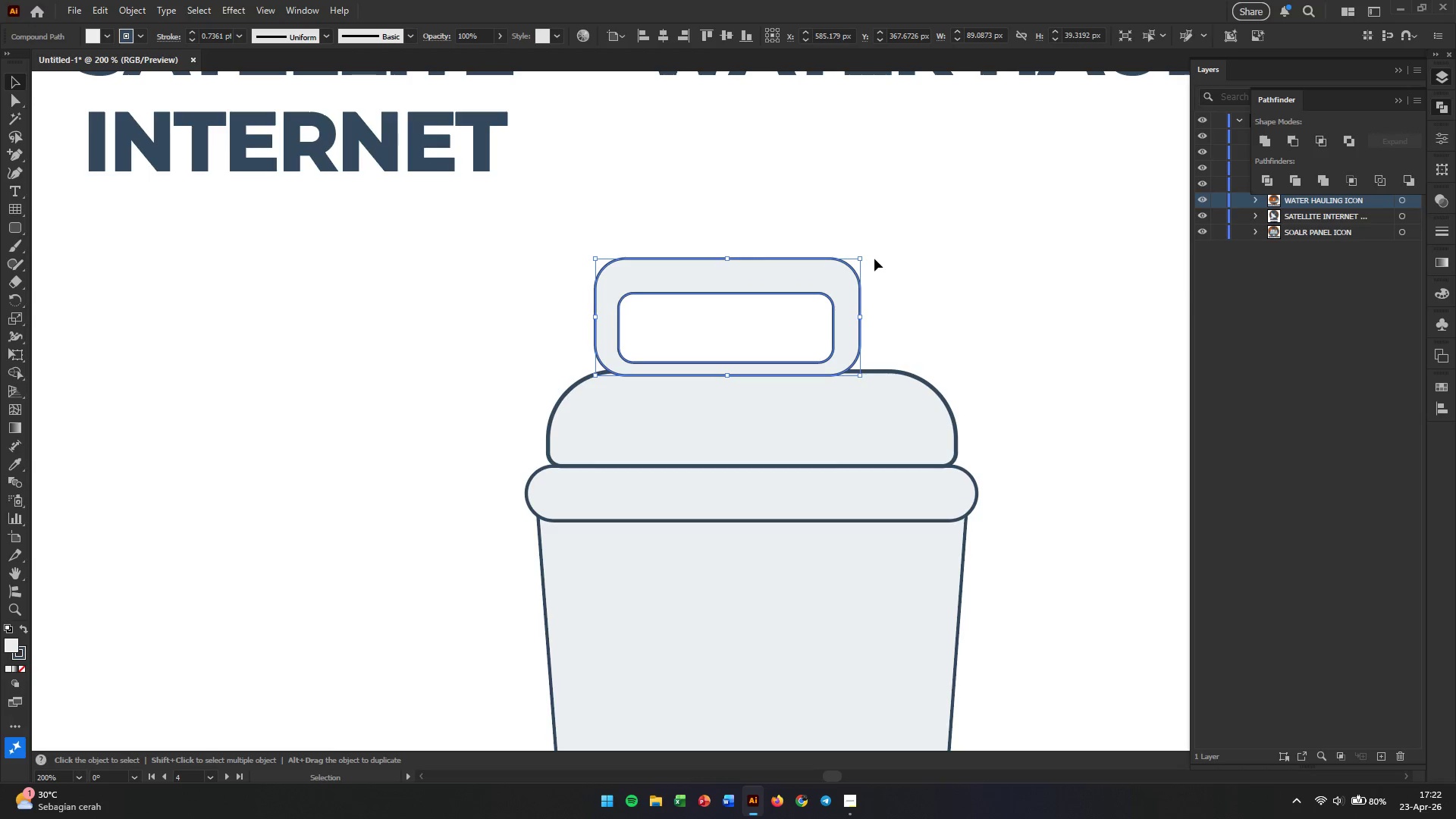 
hold_key(key=ShiftLeft, duration=1.69)
 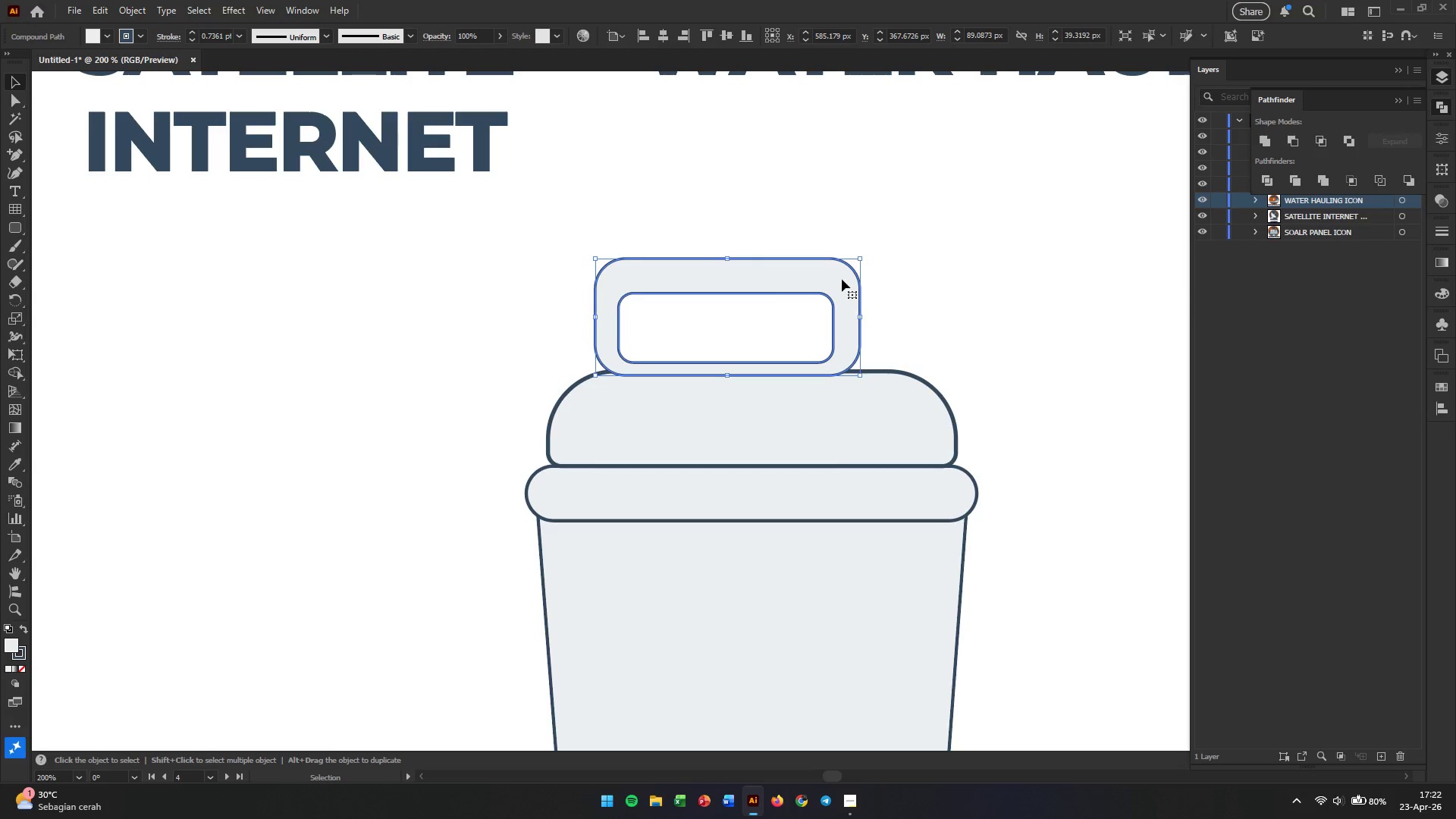 
left_click_drag(start_coordinate=[842, 279], to_coordinate=[868, 312])
 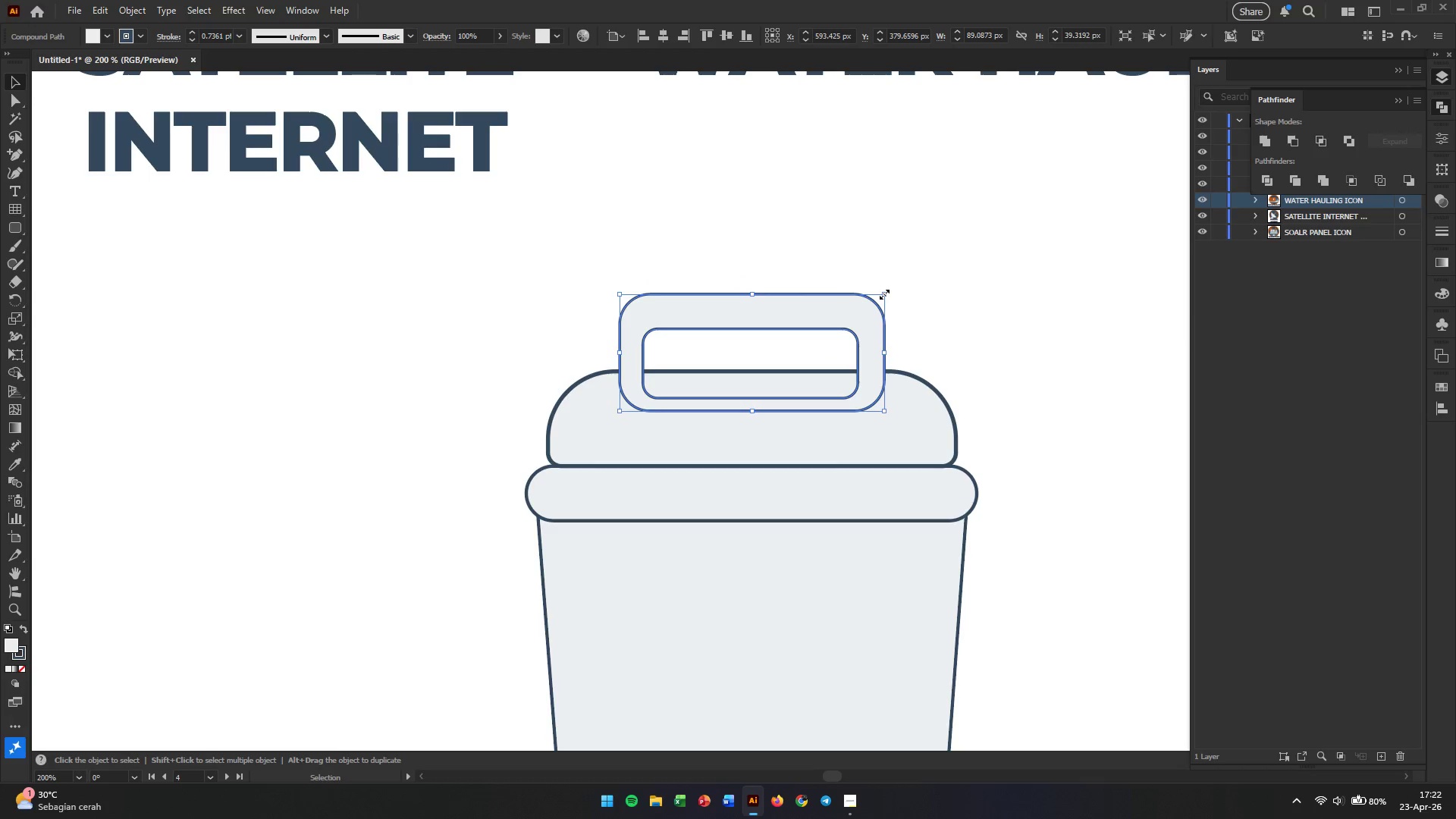 
hold_key(key=ShiftLeft, duration=0.7)
left_click_drag(start_coordinate=[883, 293], to_coordinate=[861, 298])
 